 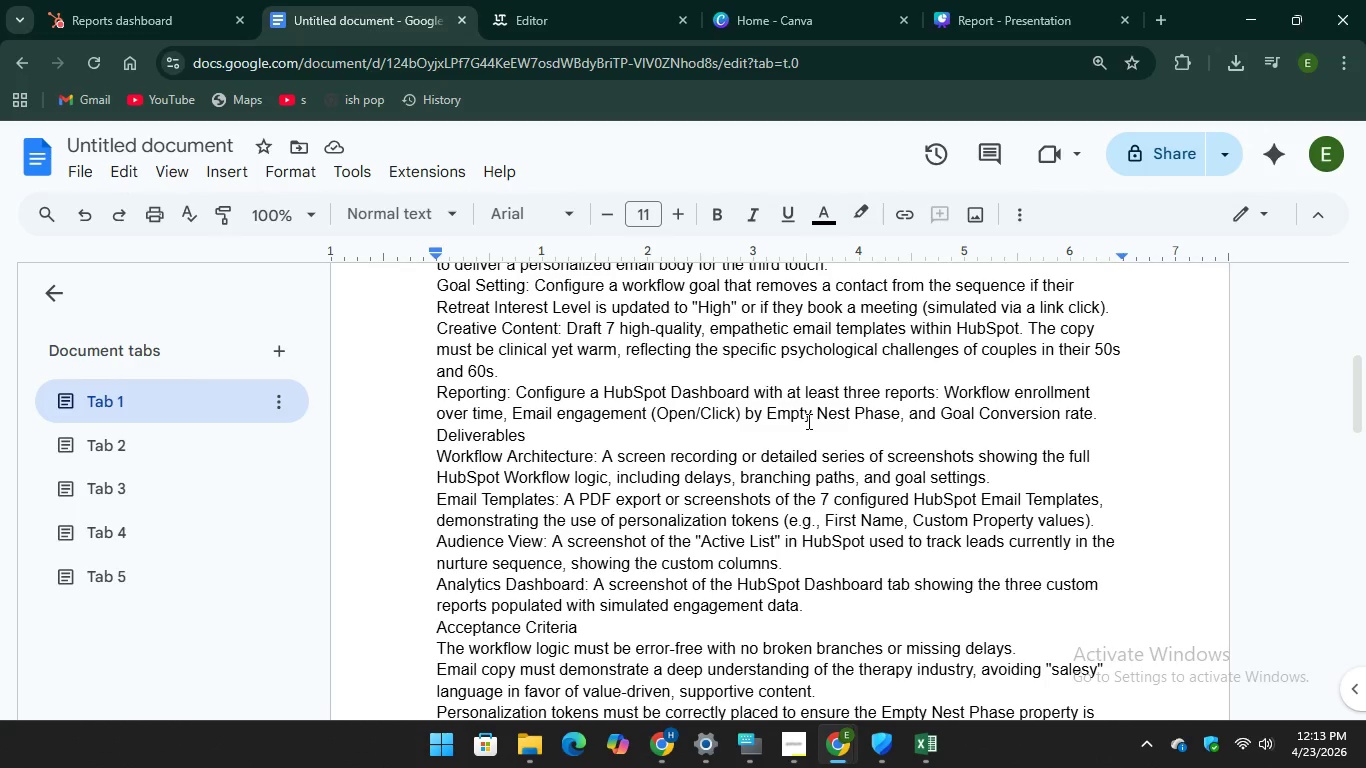 
scroll: coordinate [462, 478], scroll_direction: down, amount: 1.0
 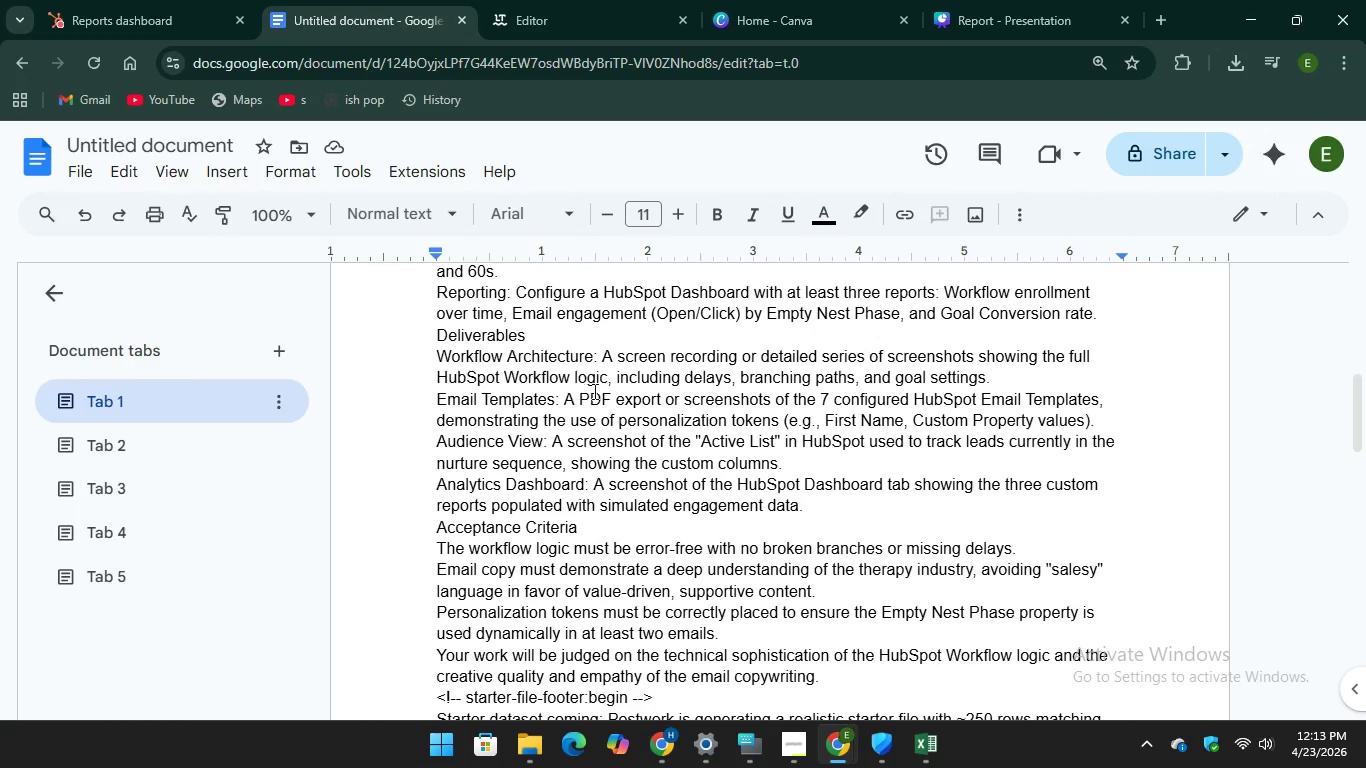 
wait(11.88)
 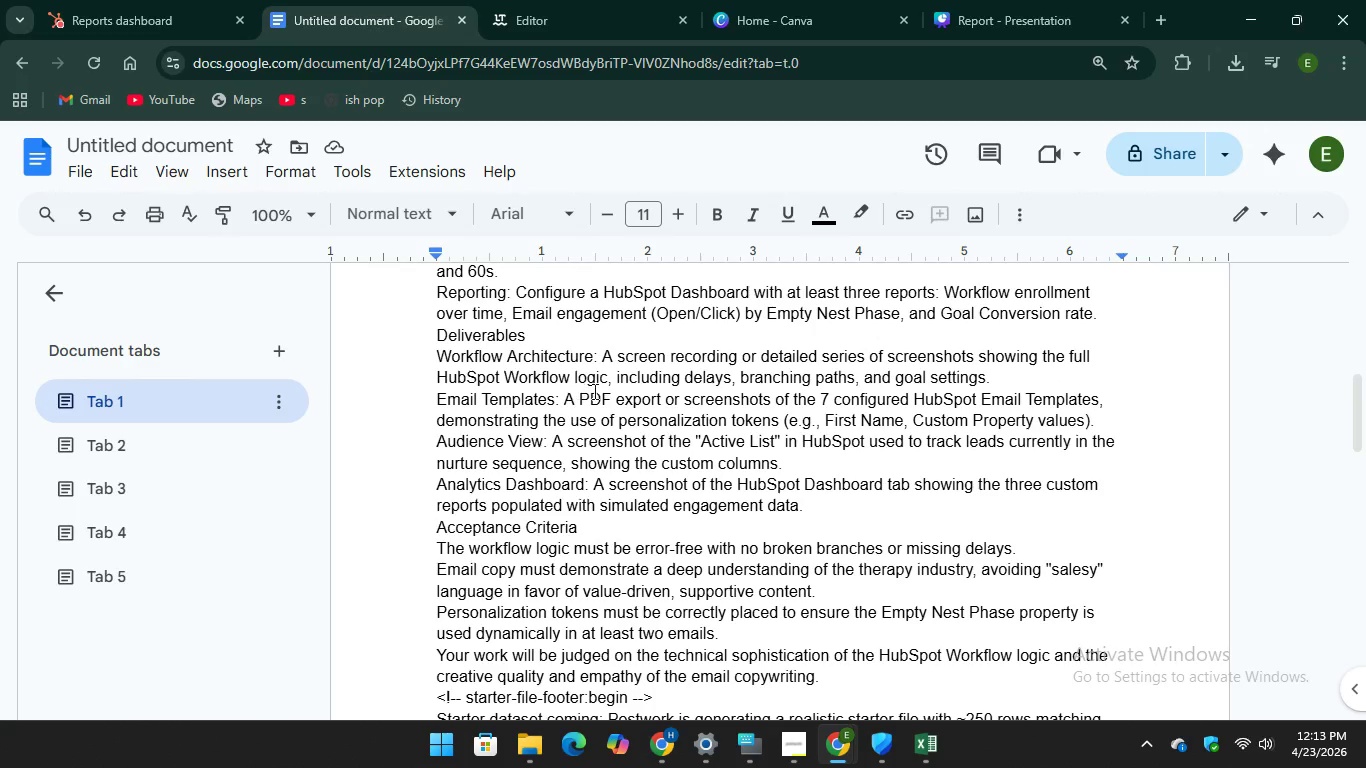 
left_click_drag(start_coordinate=[598, 361], to_coordinate=[437, 363])
 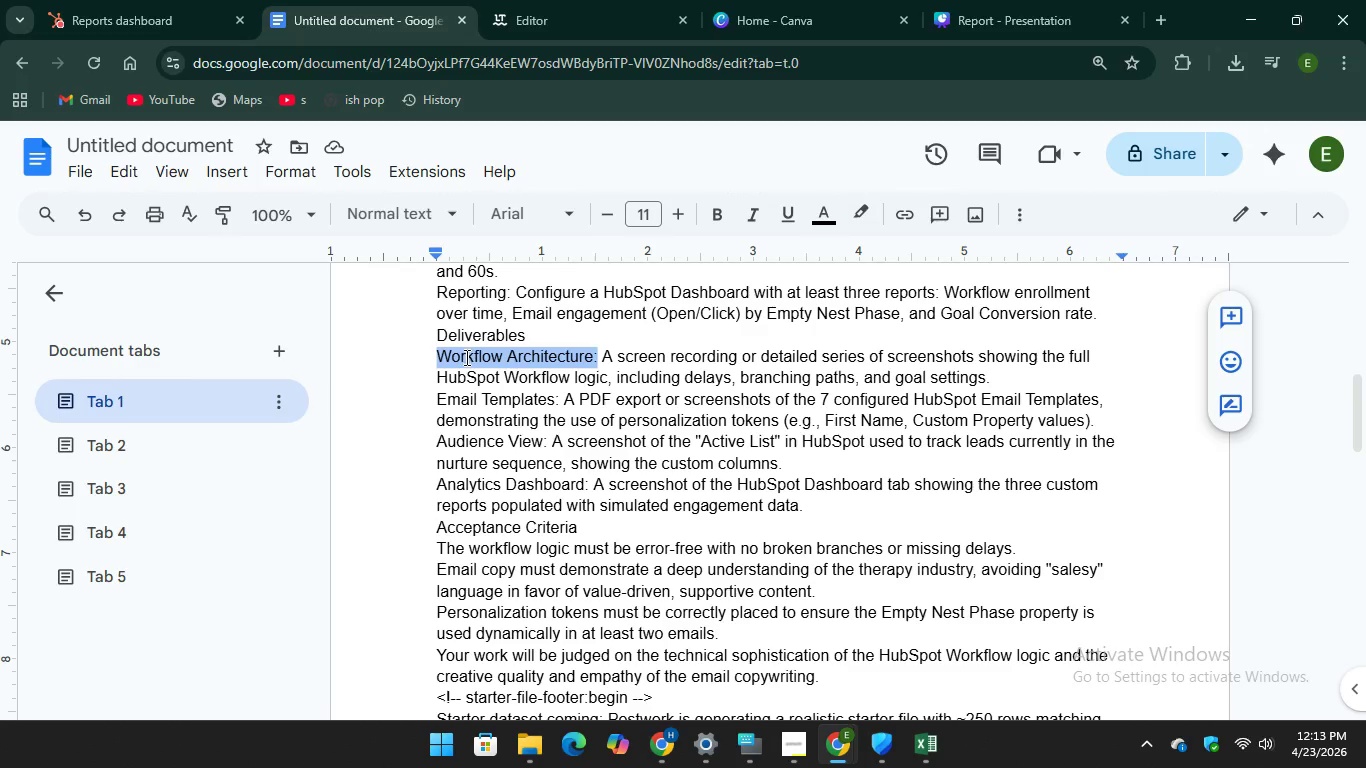 
right_click([465, 357])
 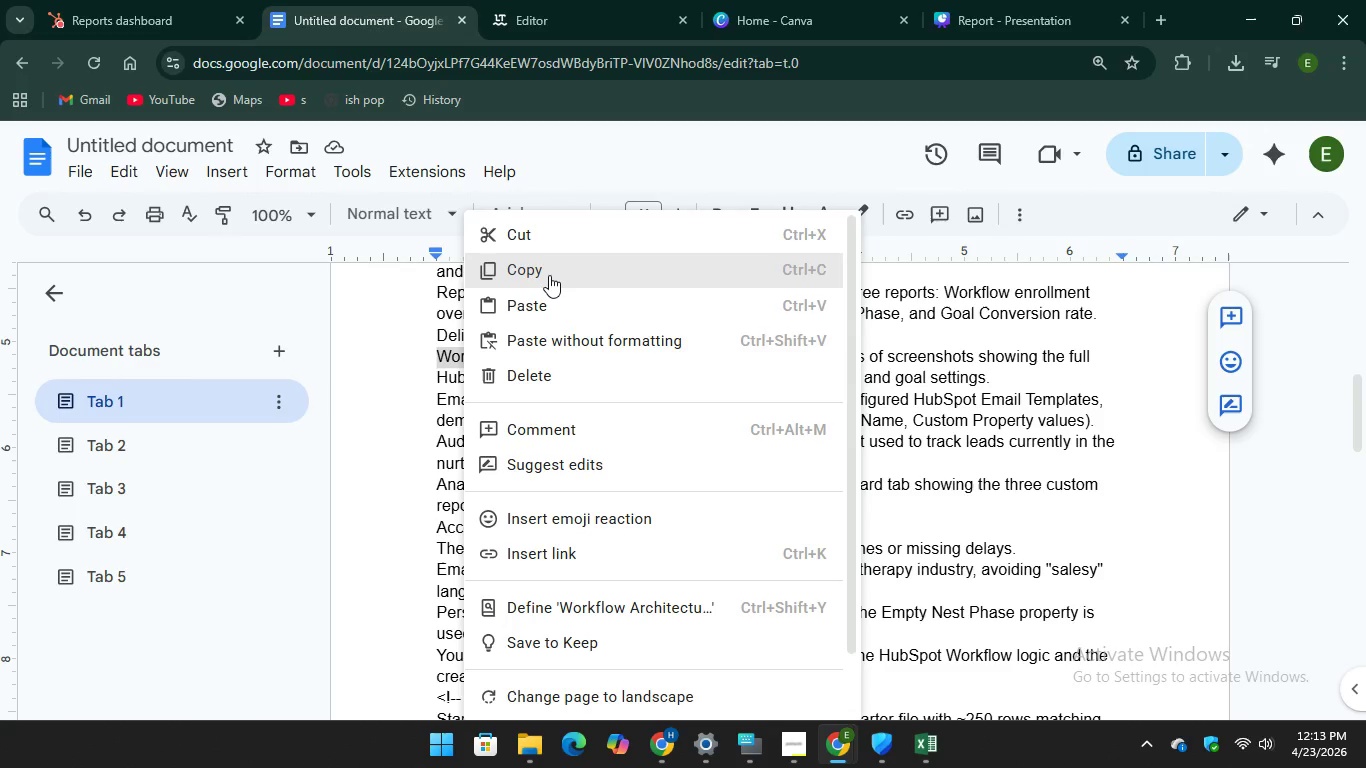 
left_click([549, 275])
 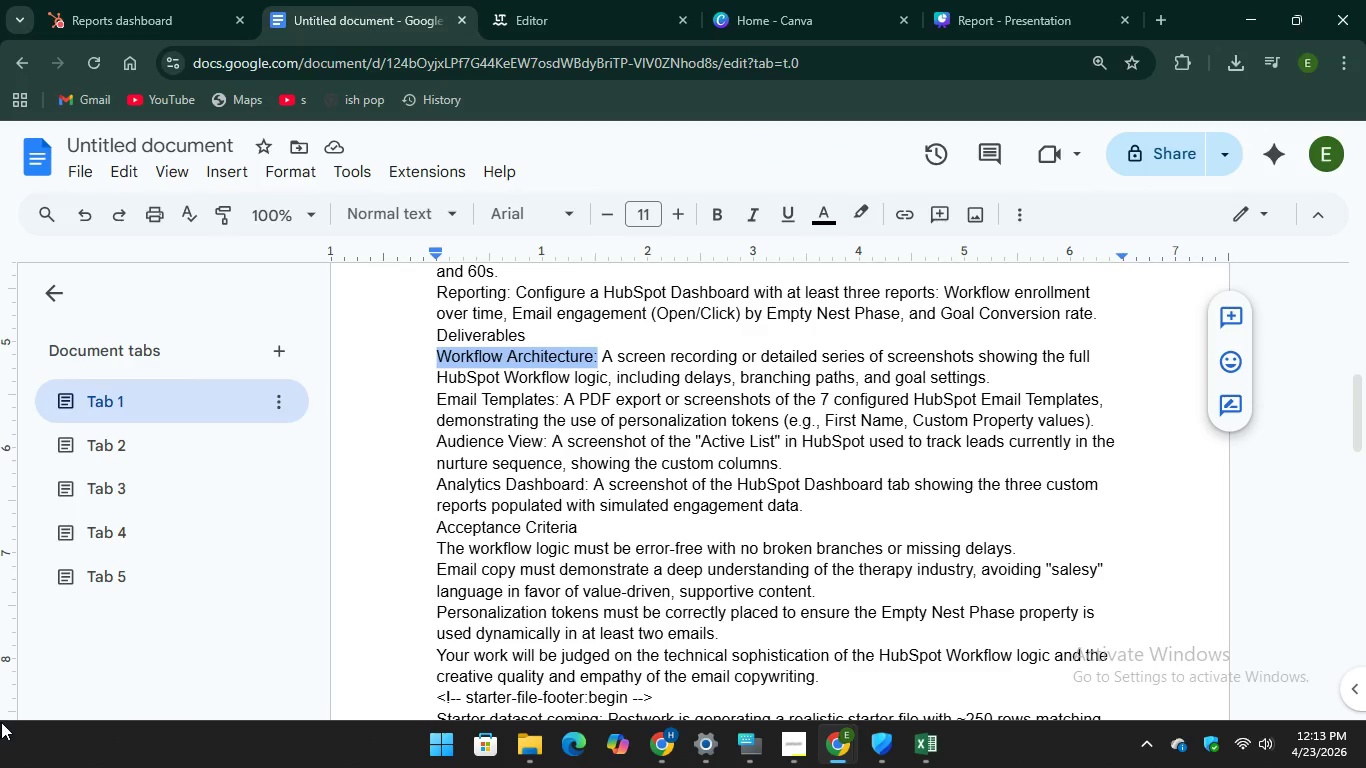 
wait(25.89)
 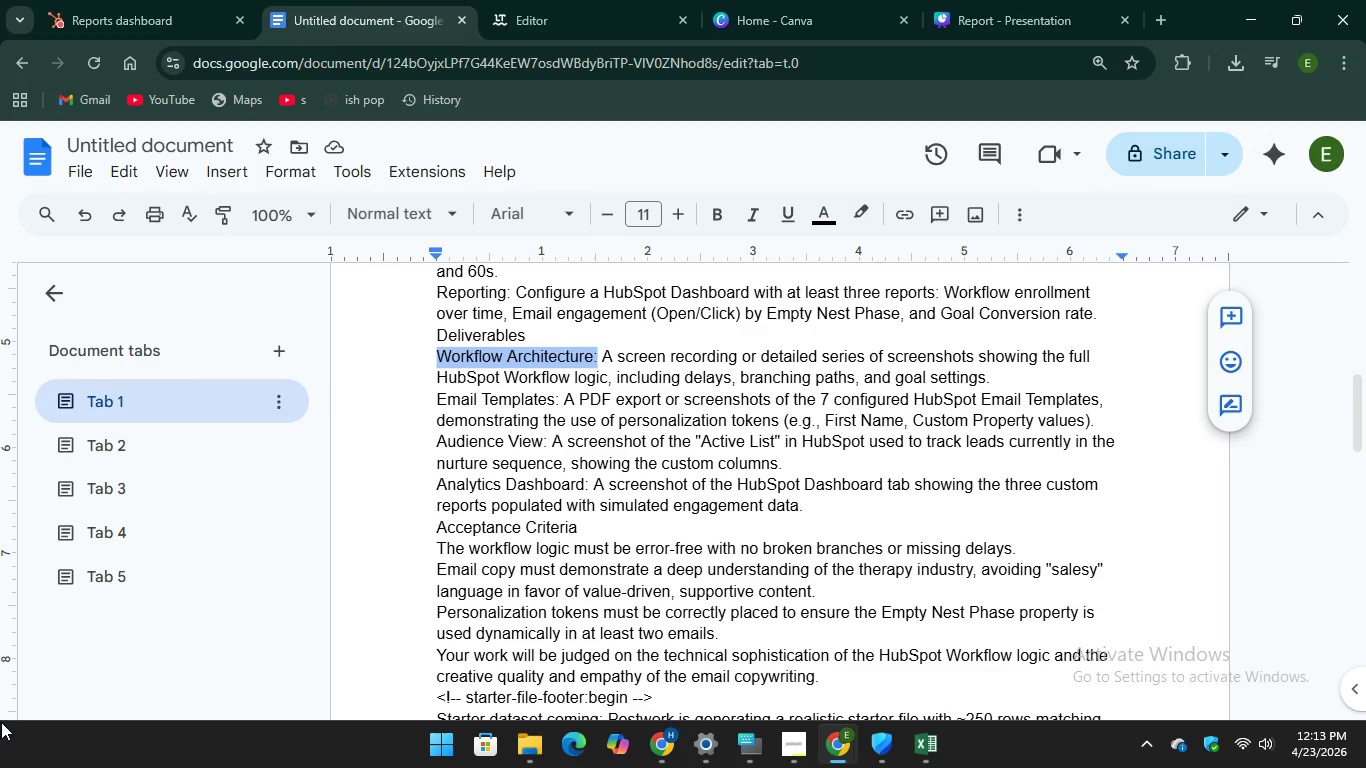 
left_click([974, 0])
 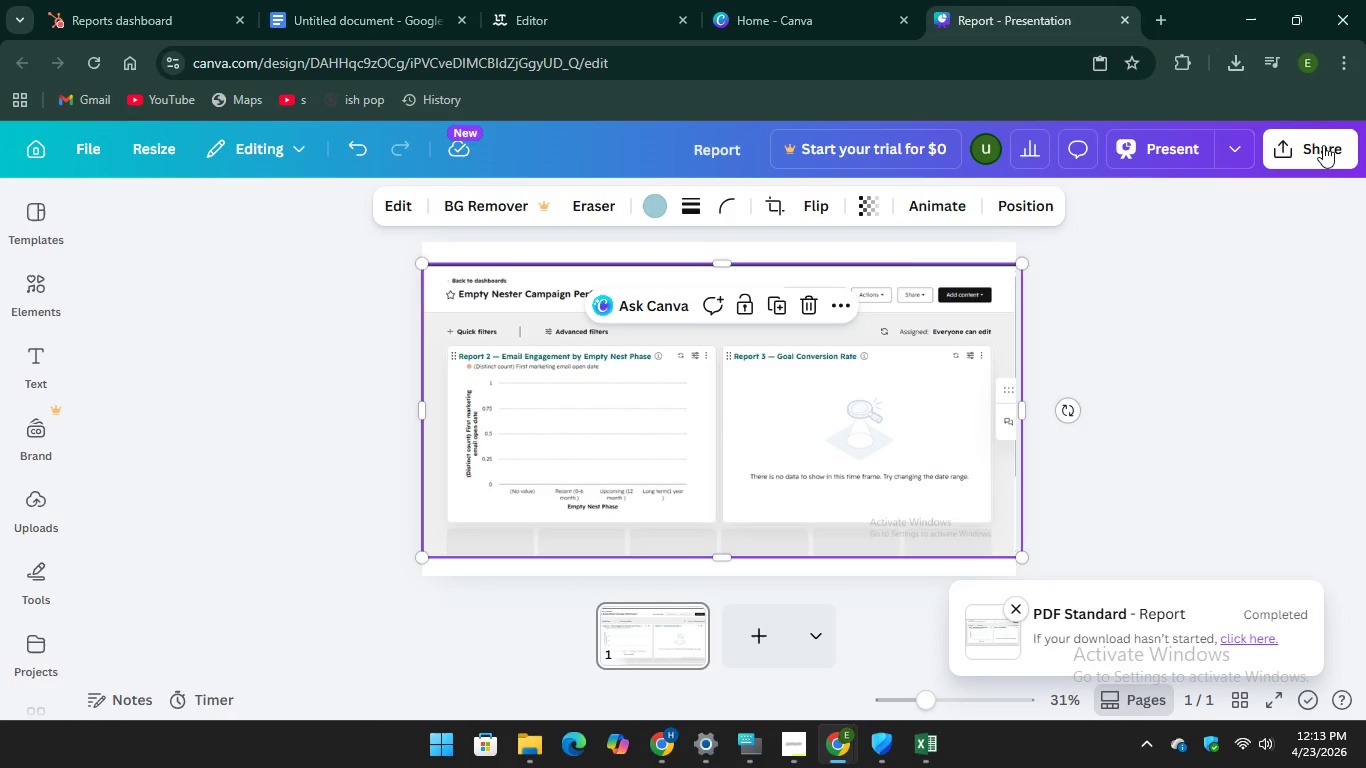 
left_click([1323, 145])
 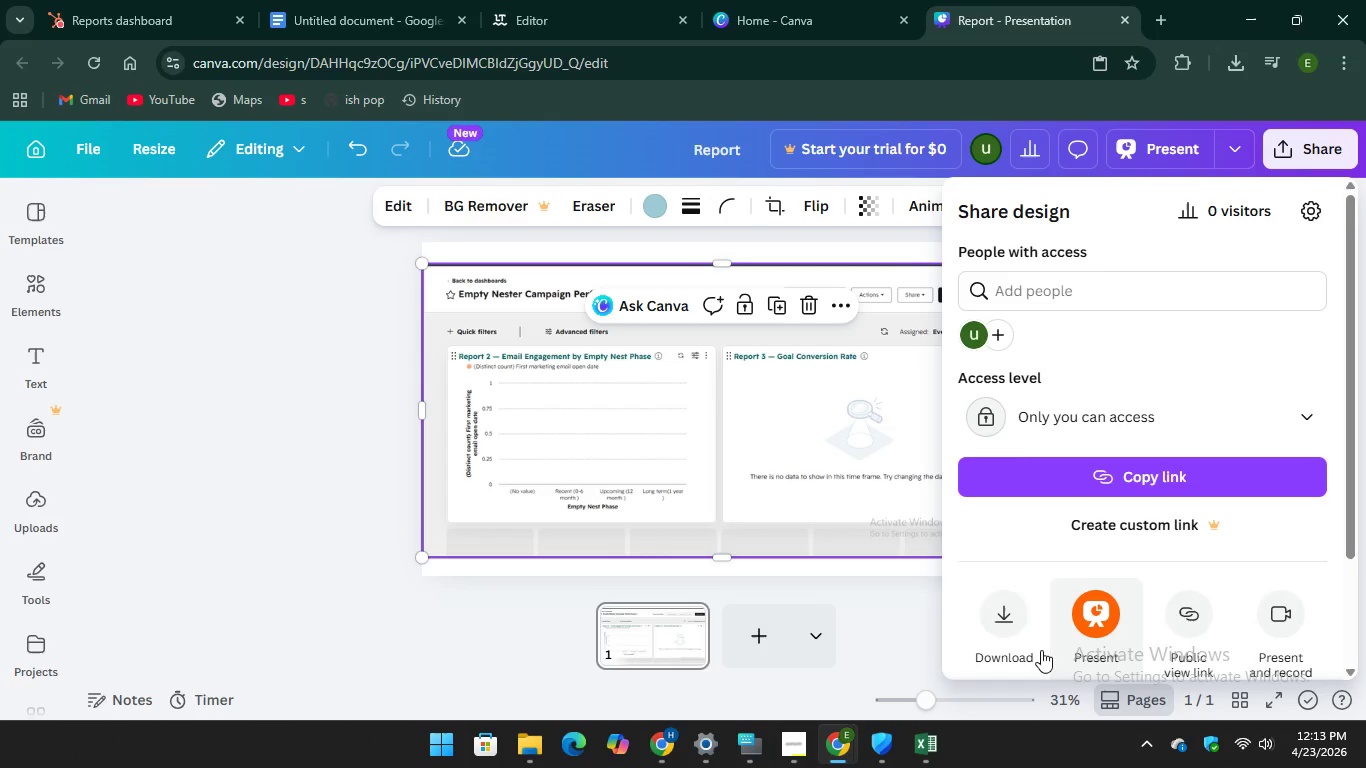 
left_click([995, 602])
 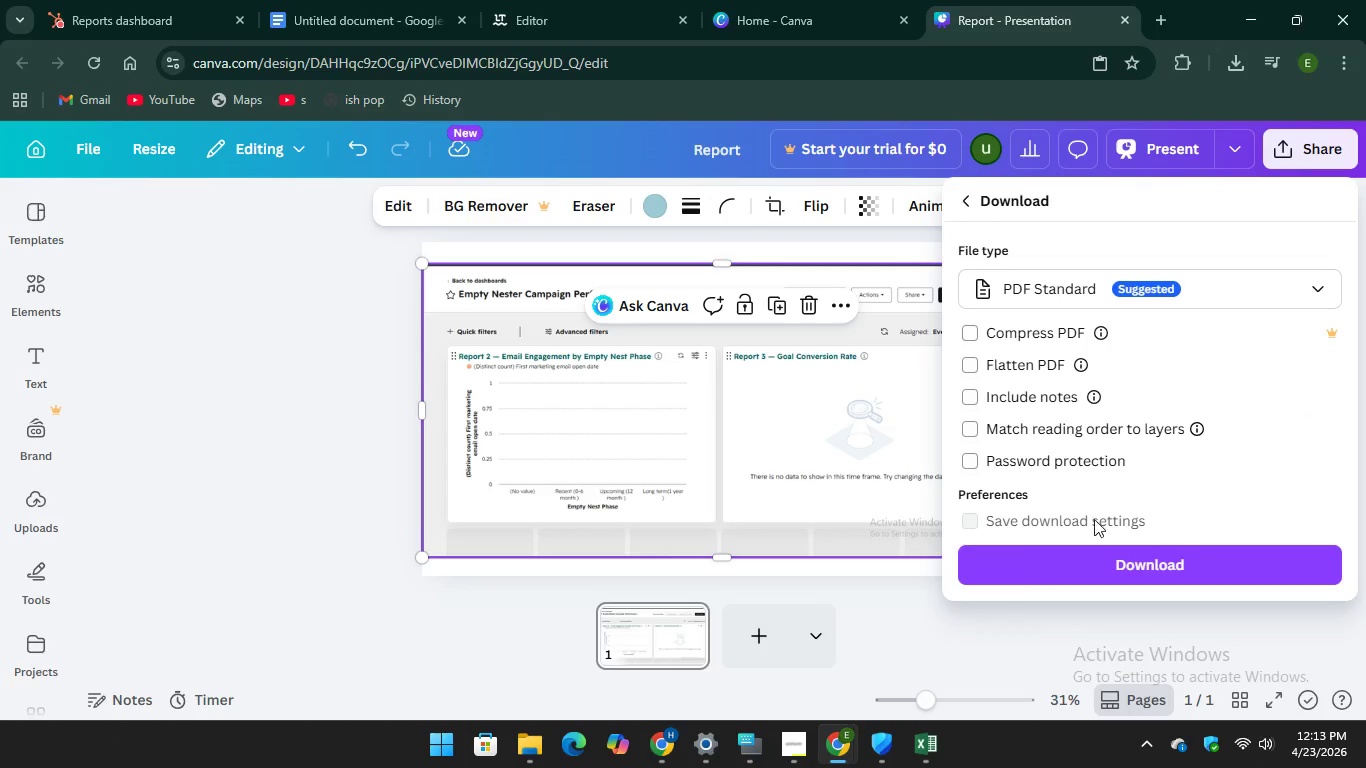 
left_click([1083, 561])
 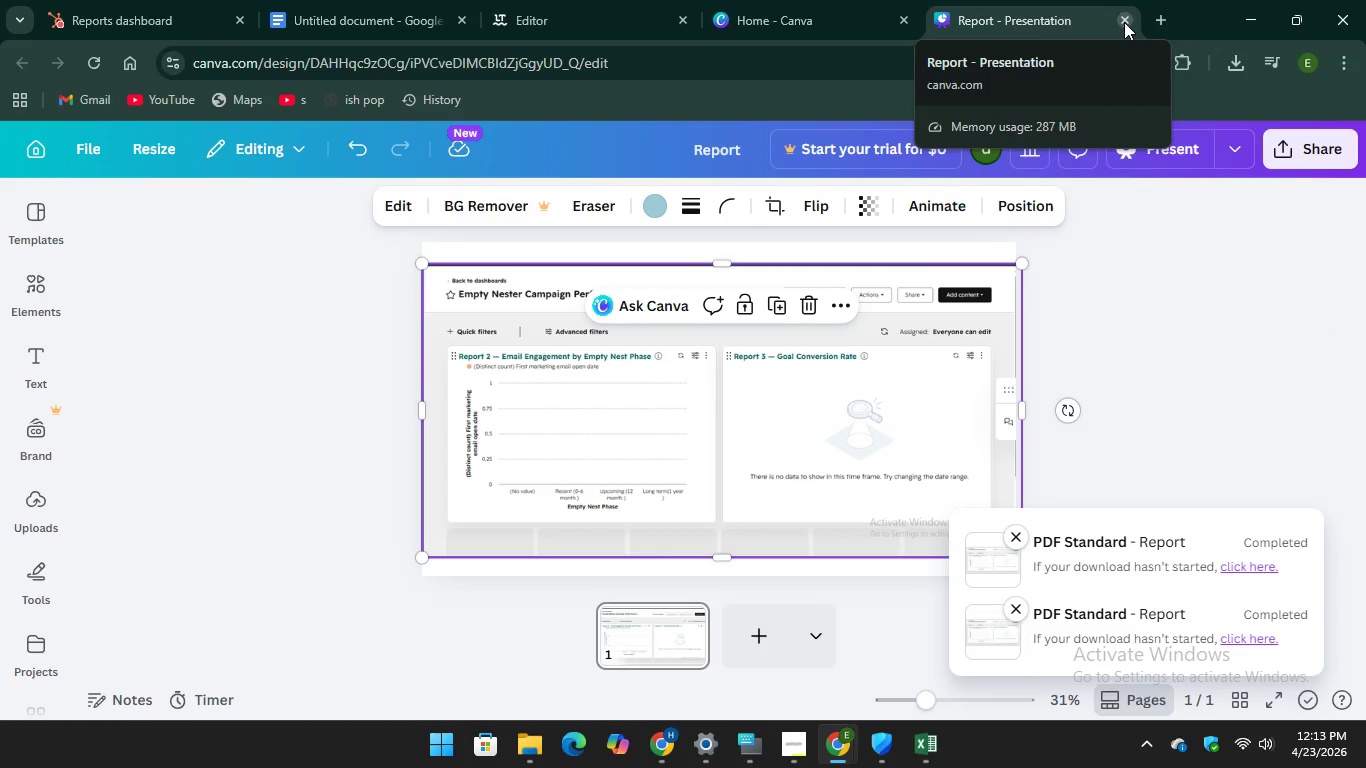 
wait(5.7)
 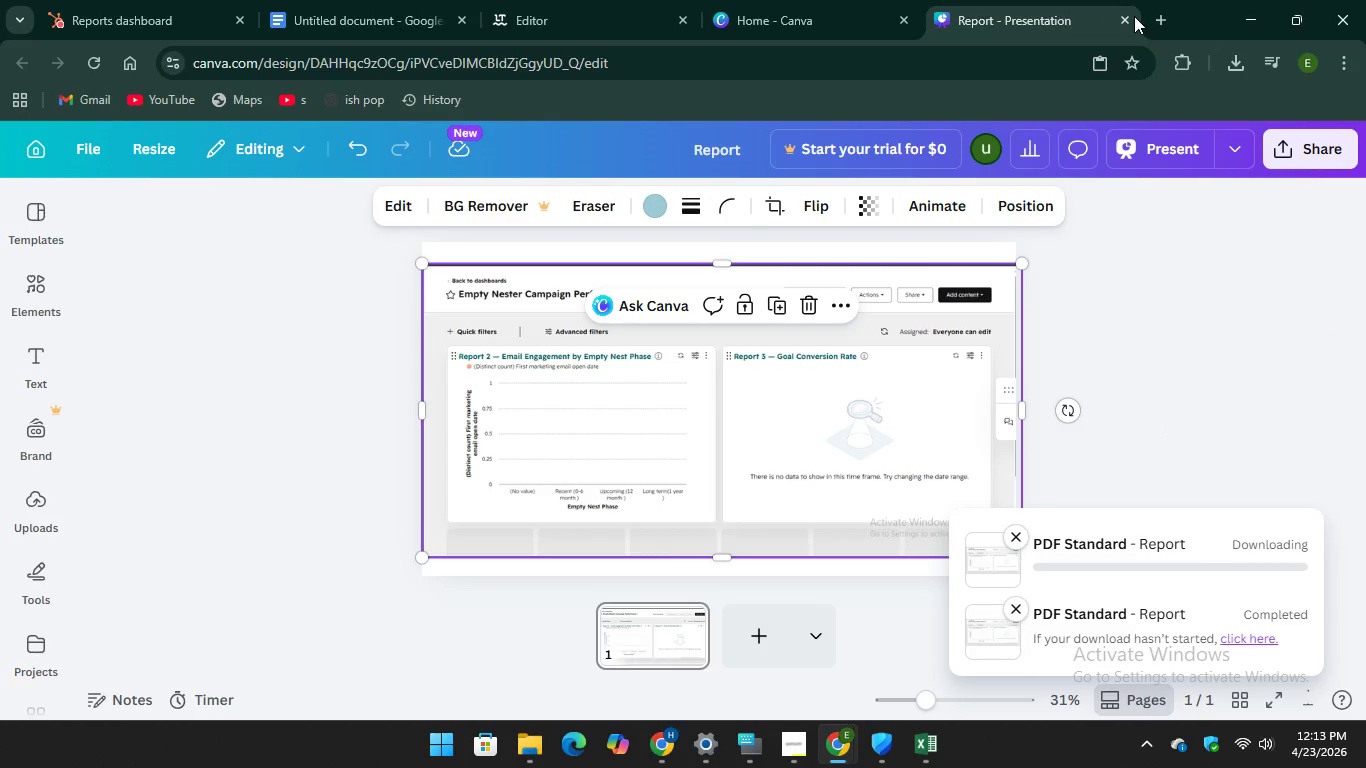 
left_click([1125, 22])
 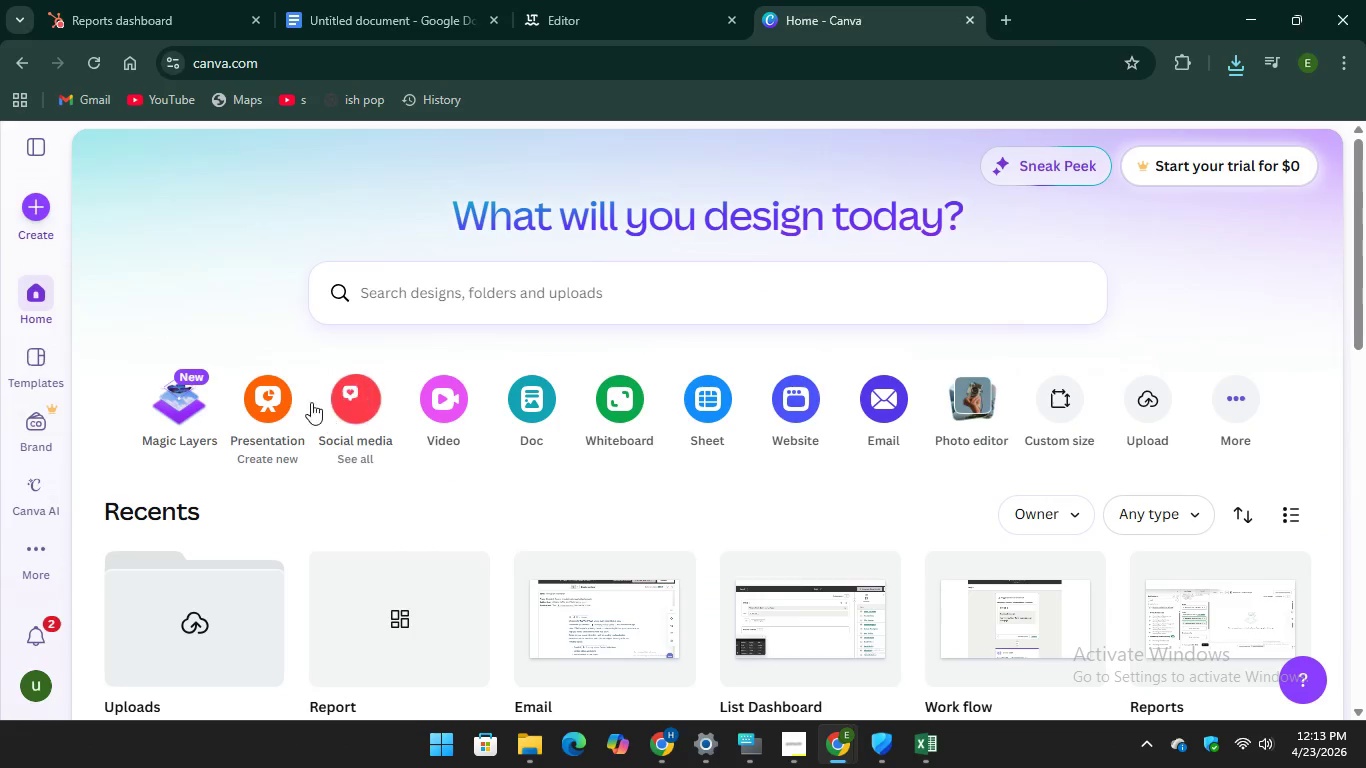 
left_click([283, 404])
 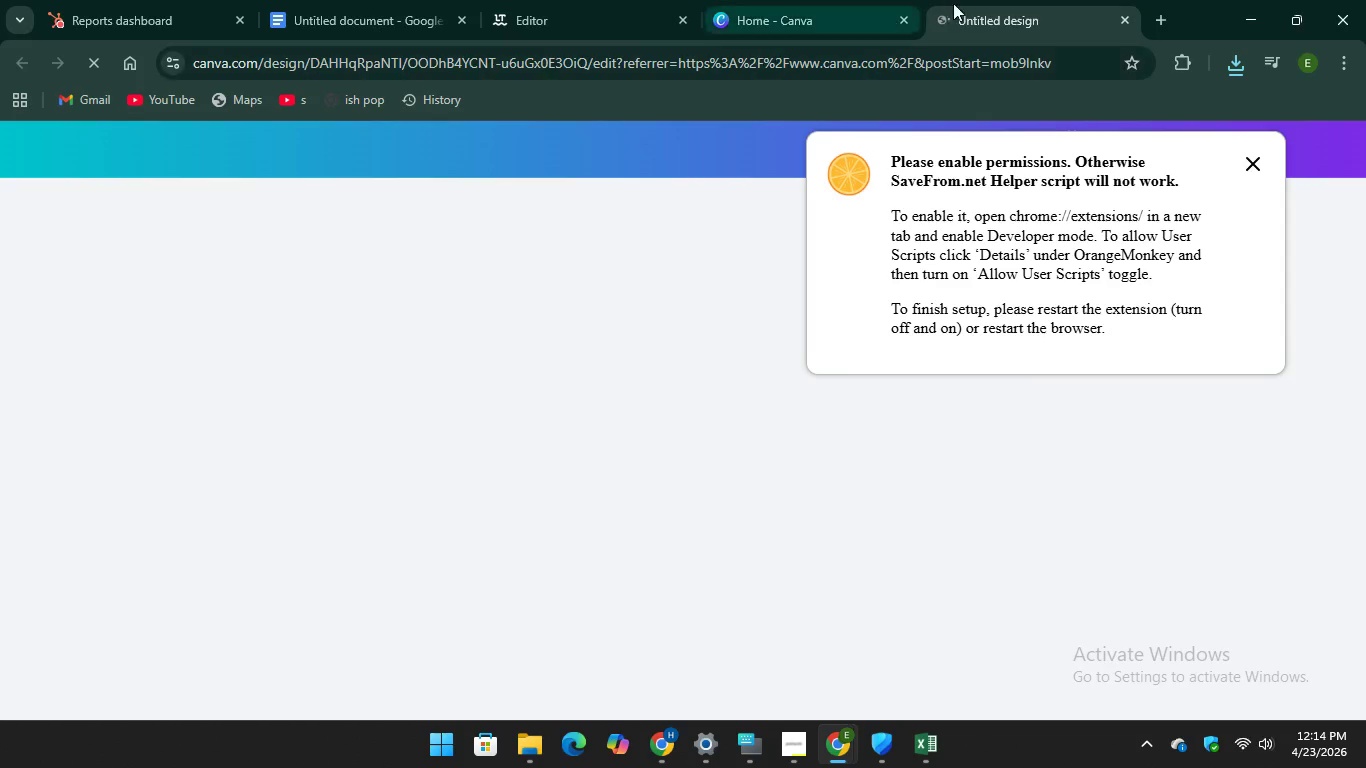 
left_click([1252, 166])
 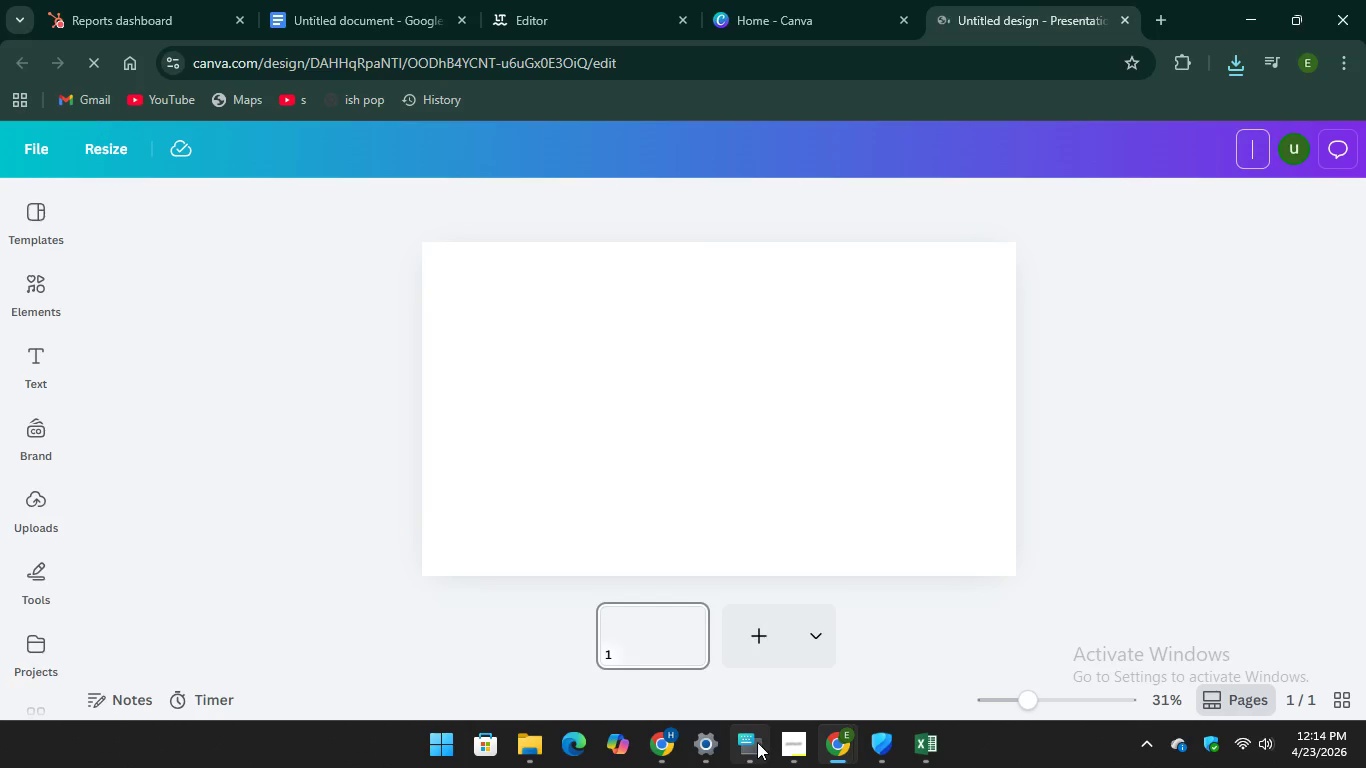 
wait(7.48)
 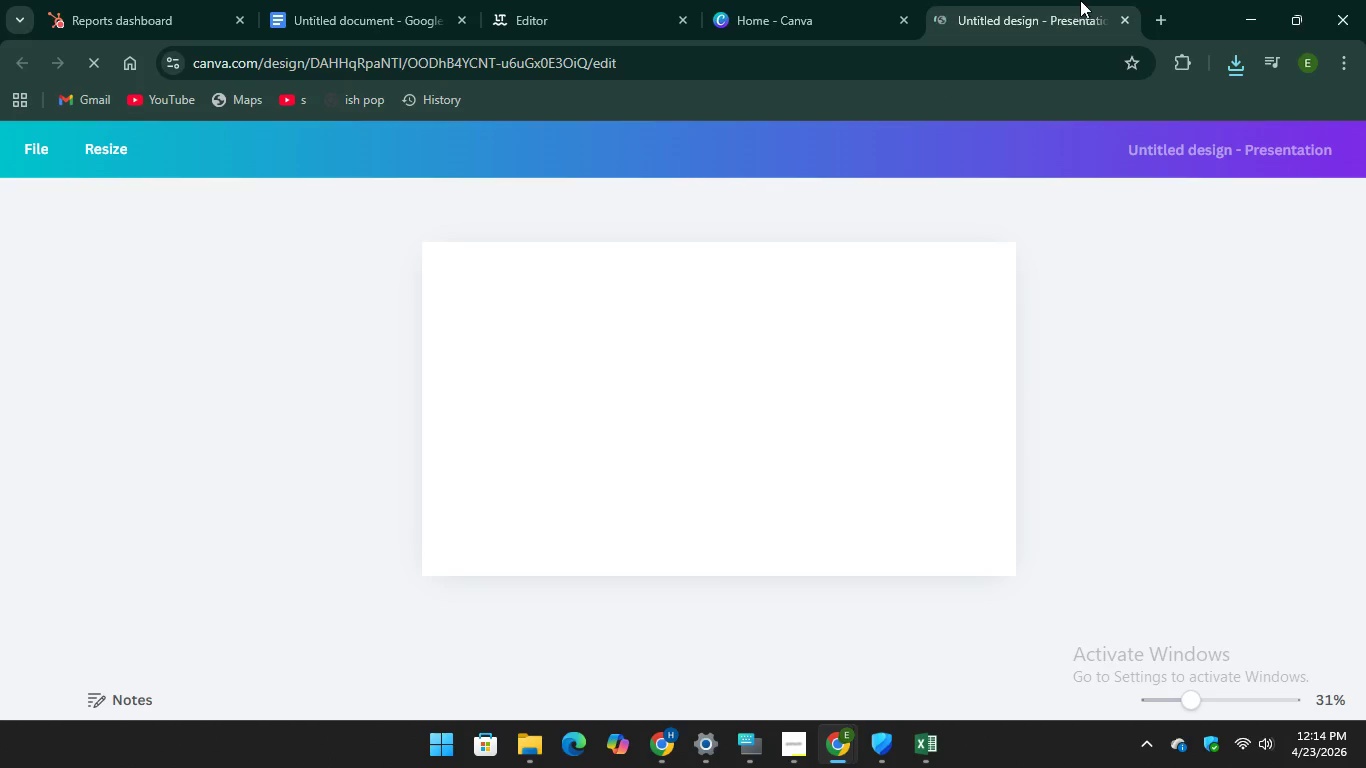 
hold_key(key=CapsLock, duration=2.05)
 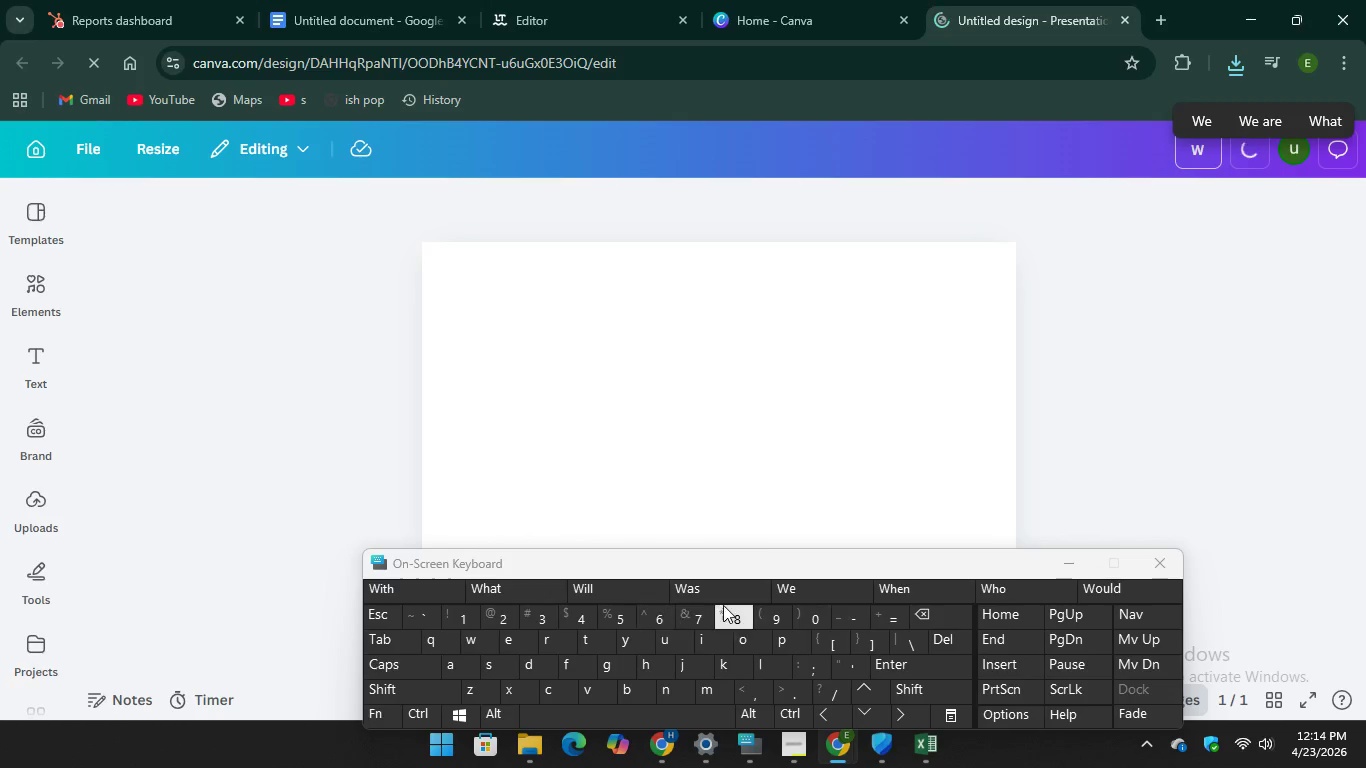 
key(W)
 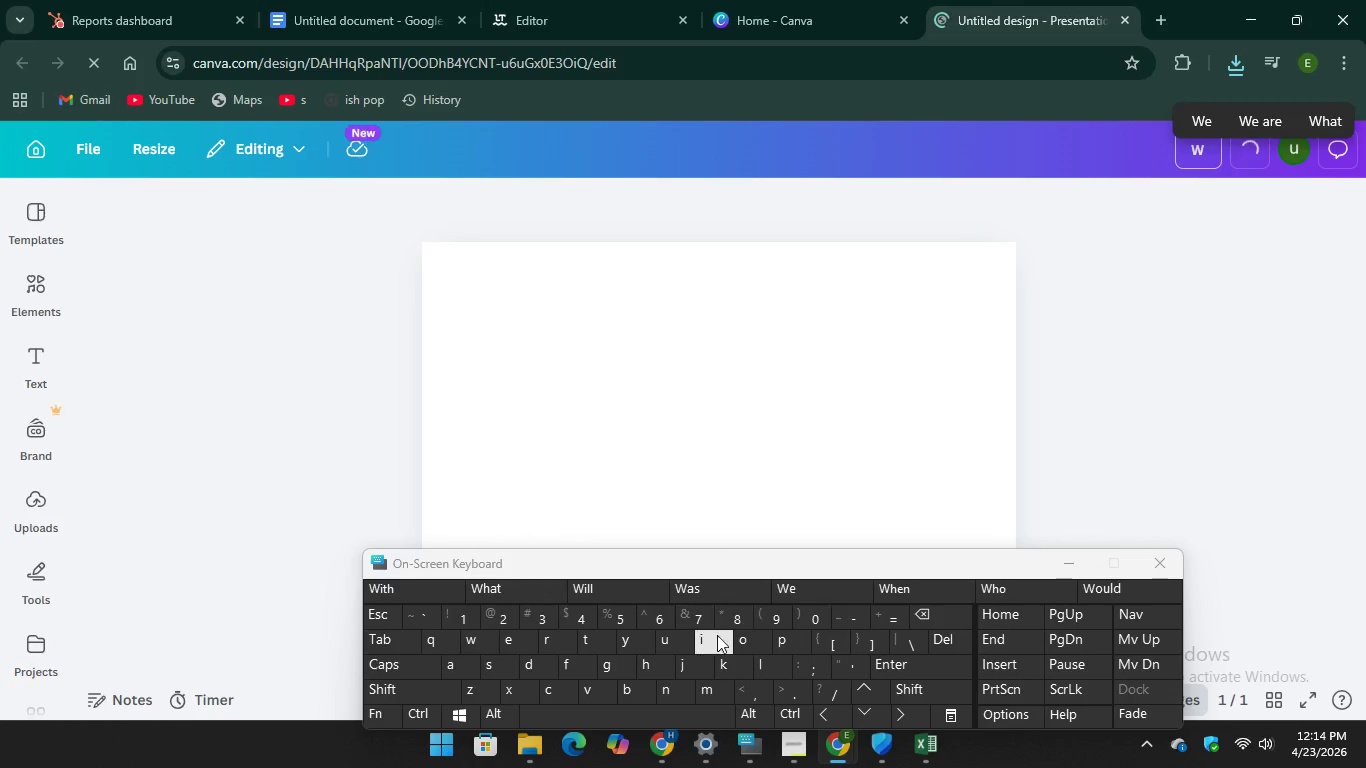 
key(O)
 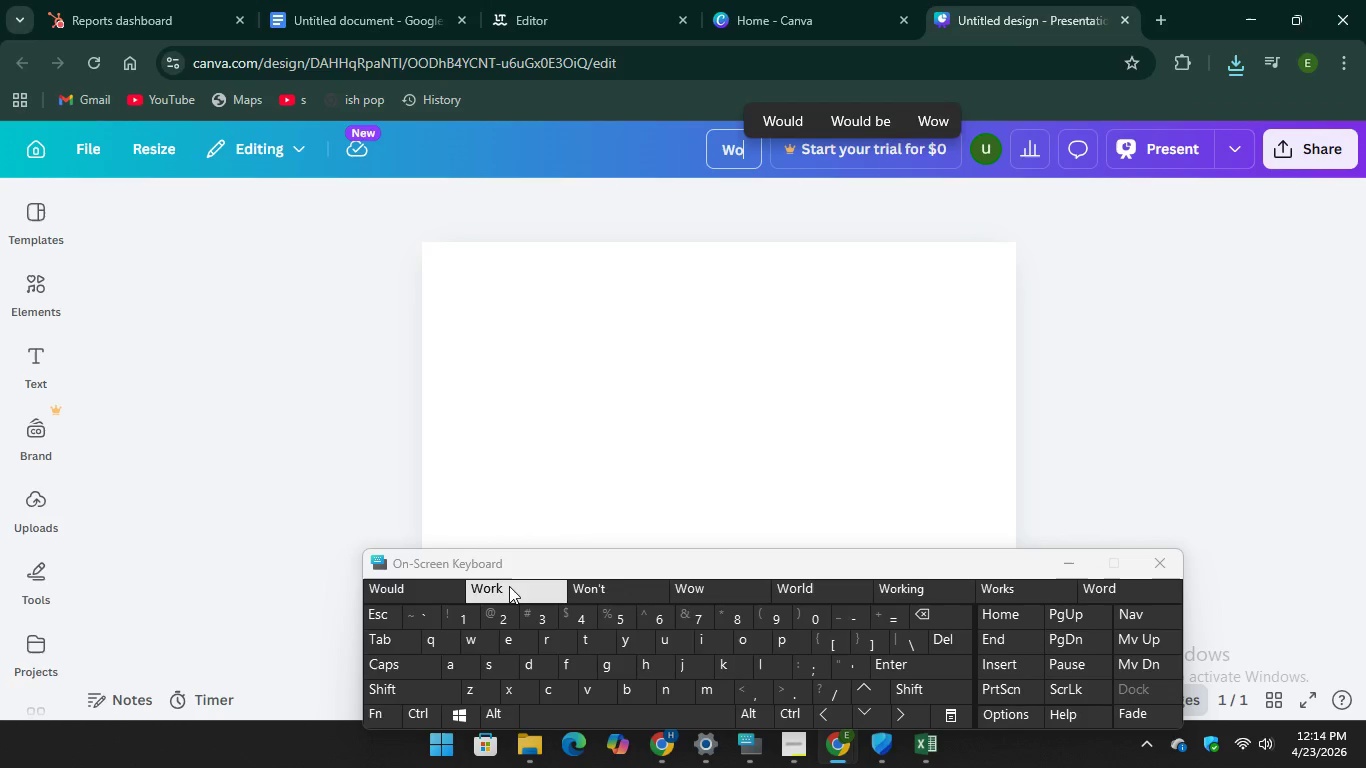 
key(Unknown)
 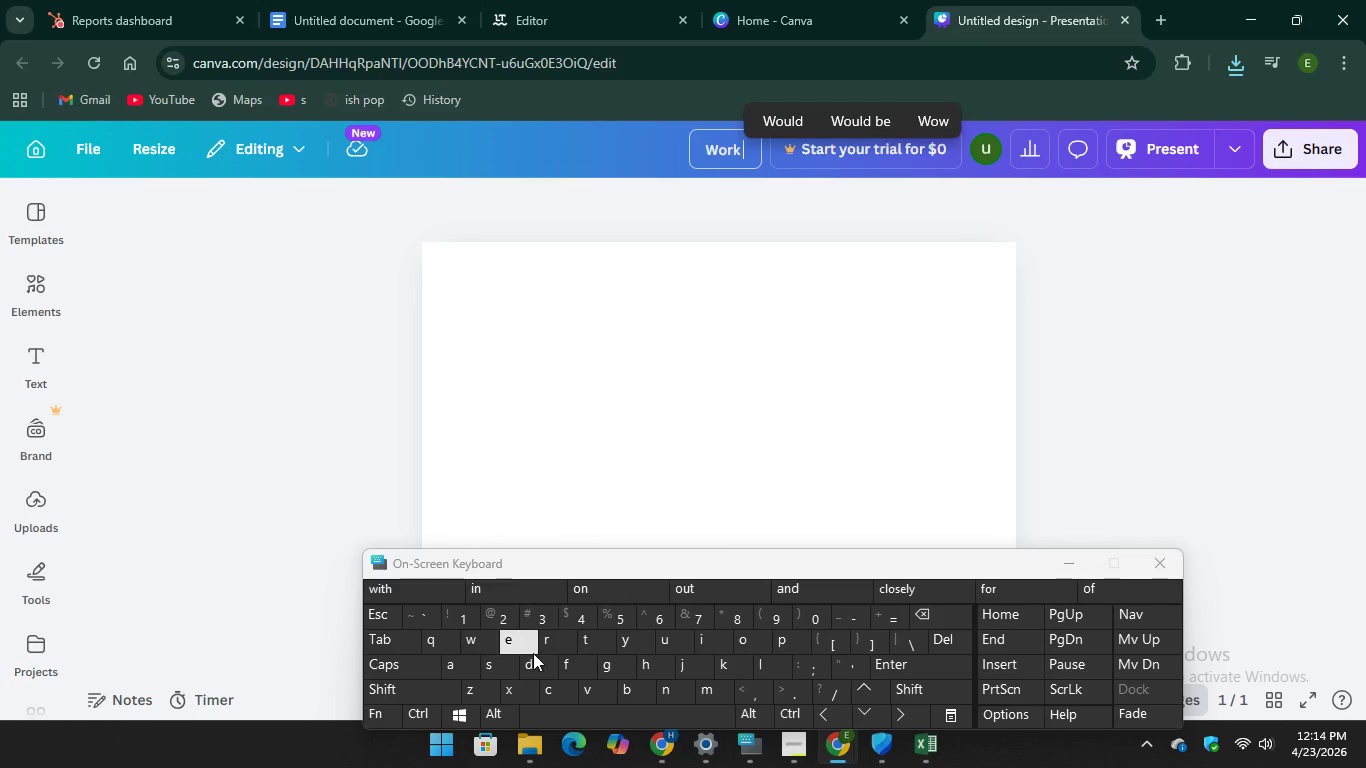 
key(Unknown)
 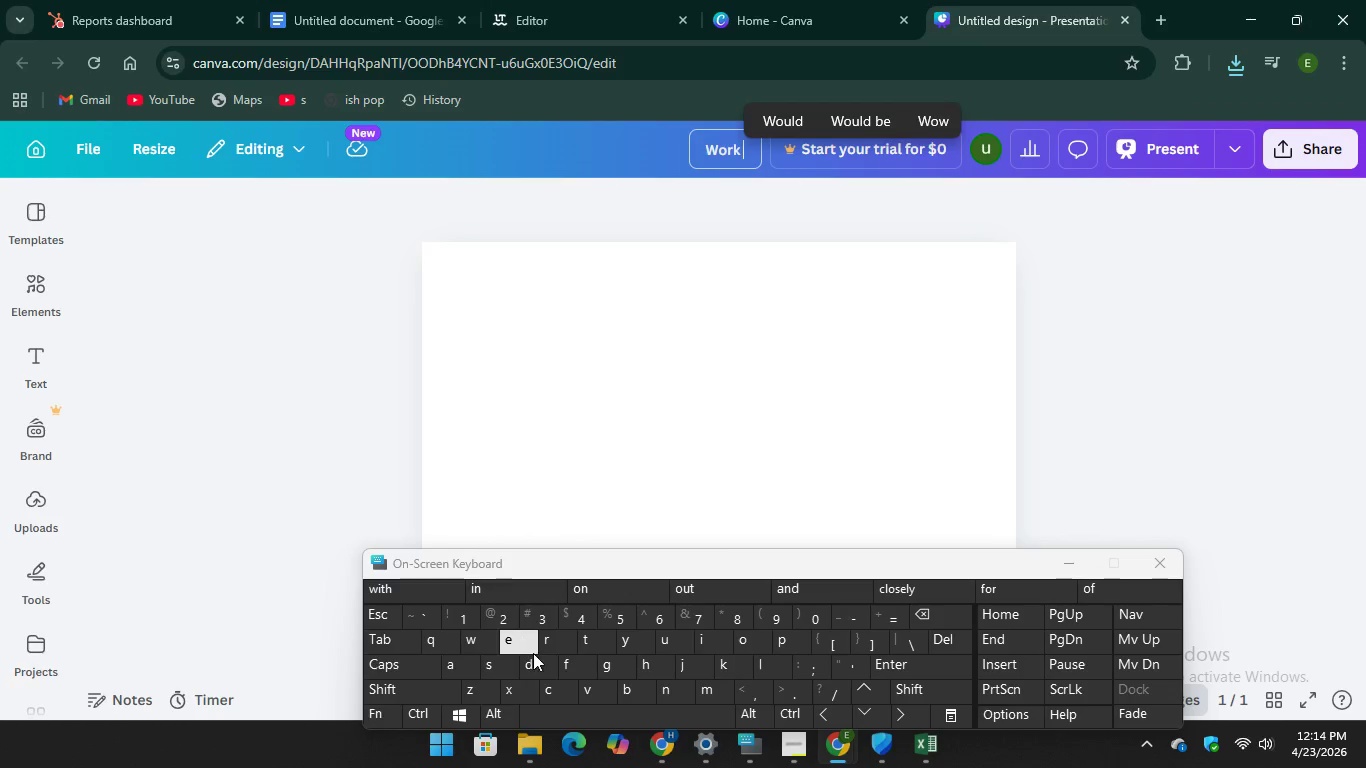 
key(Unknown)
 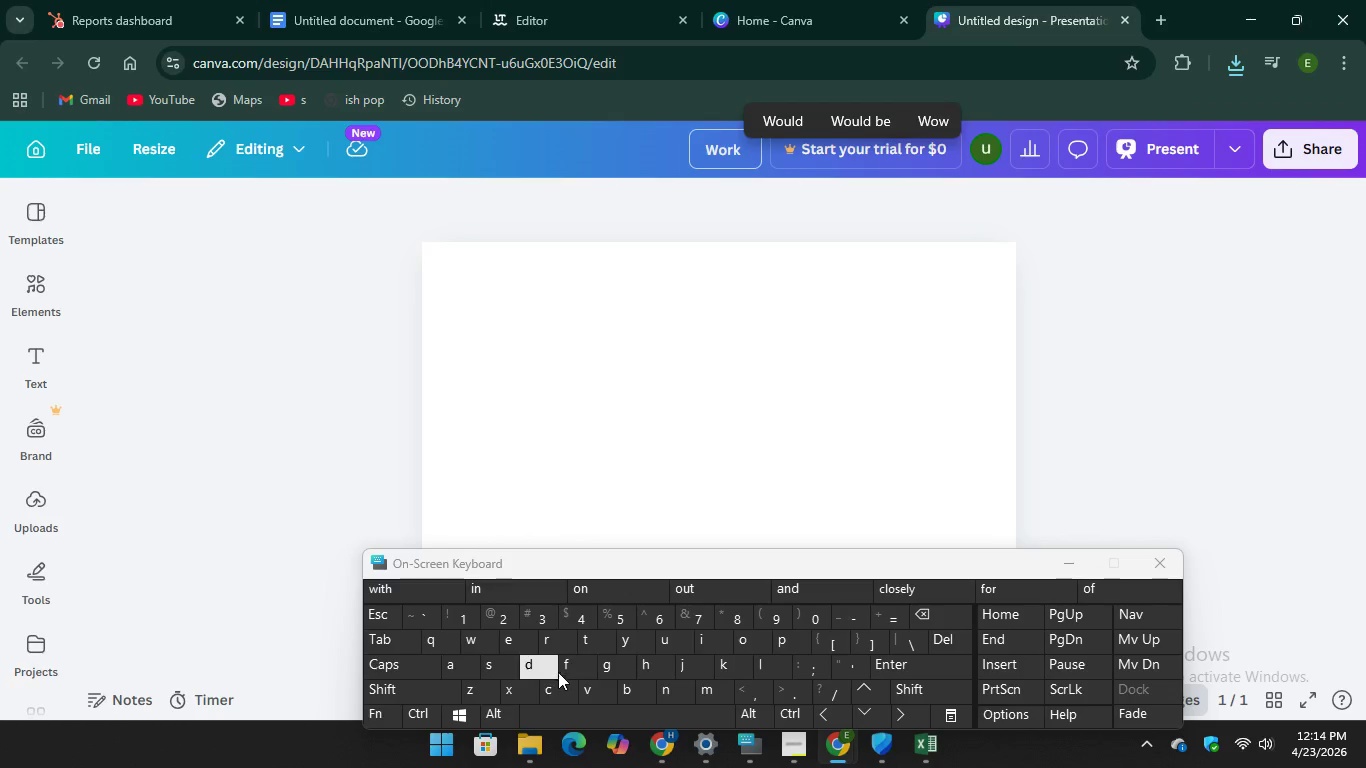 
type(f,)
key(Backspace)
type(lo)
 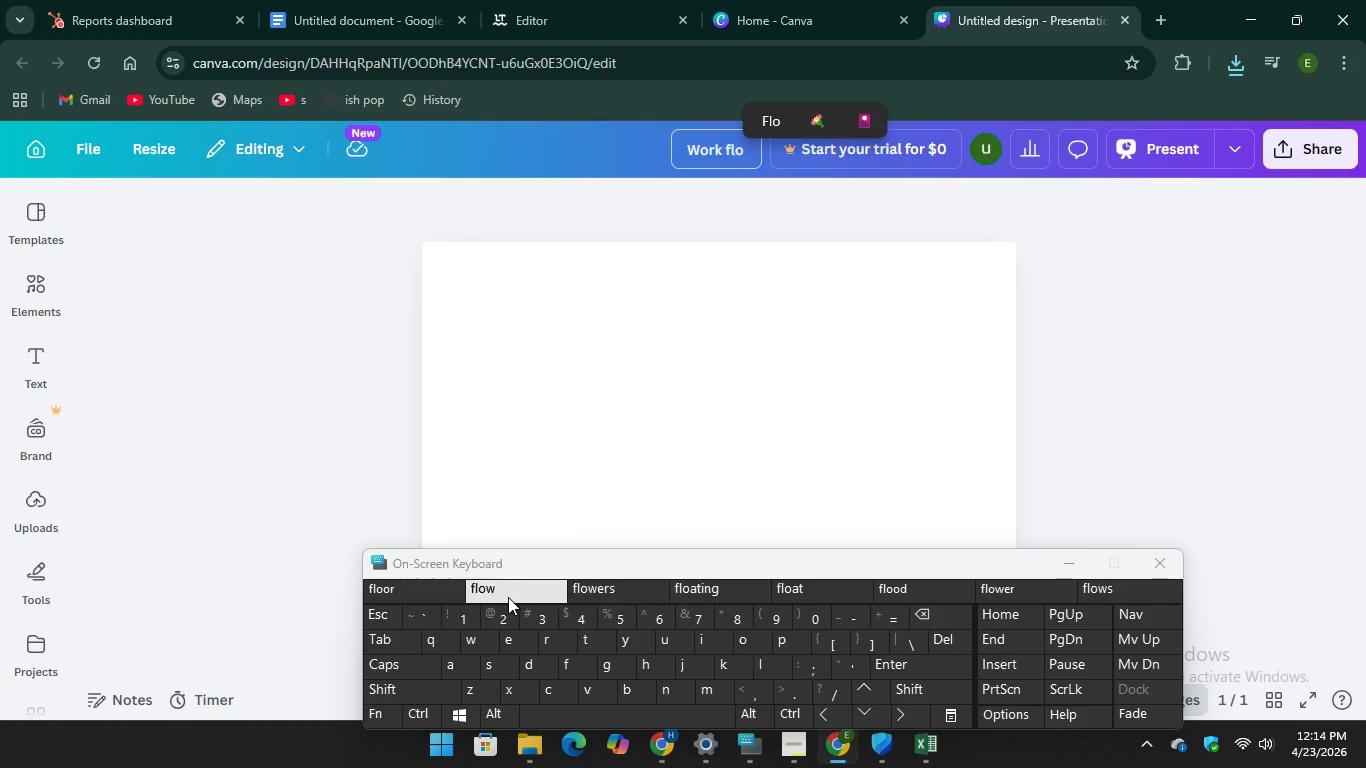 
key(Unknown)
 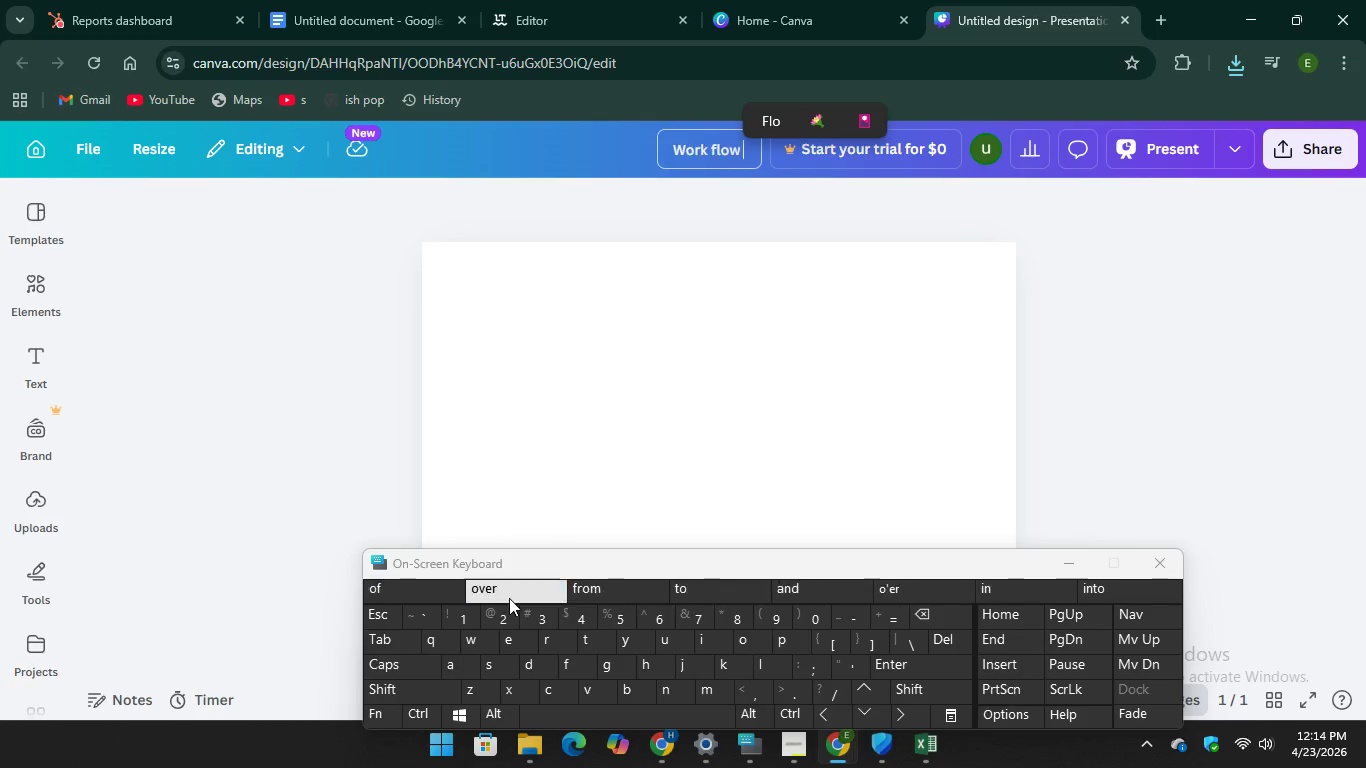 
key(Unknown)
 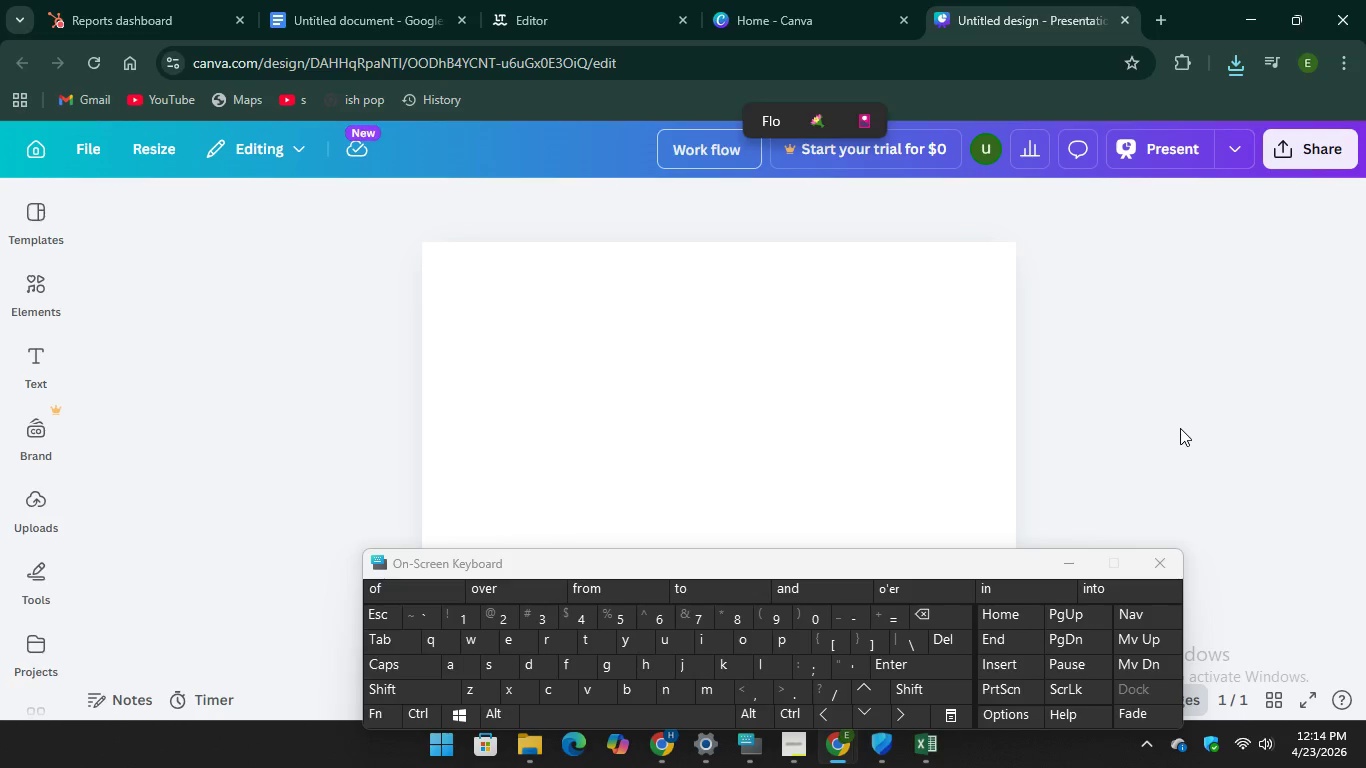 
left_click([1180, 428])
 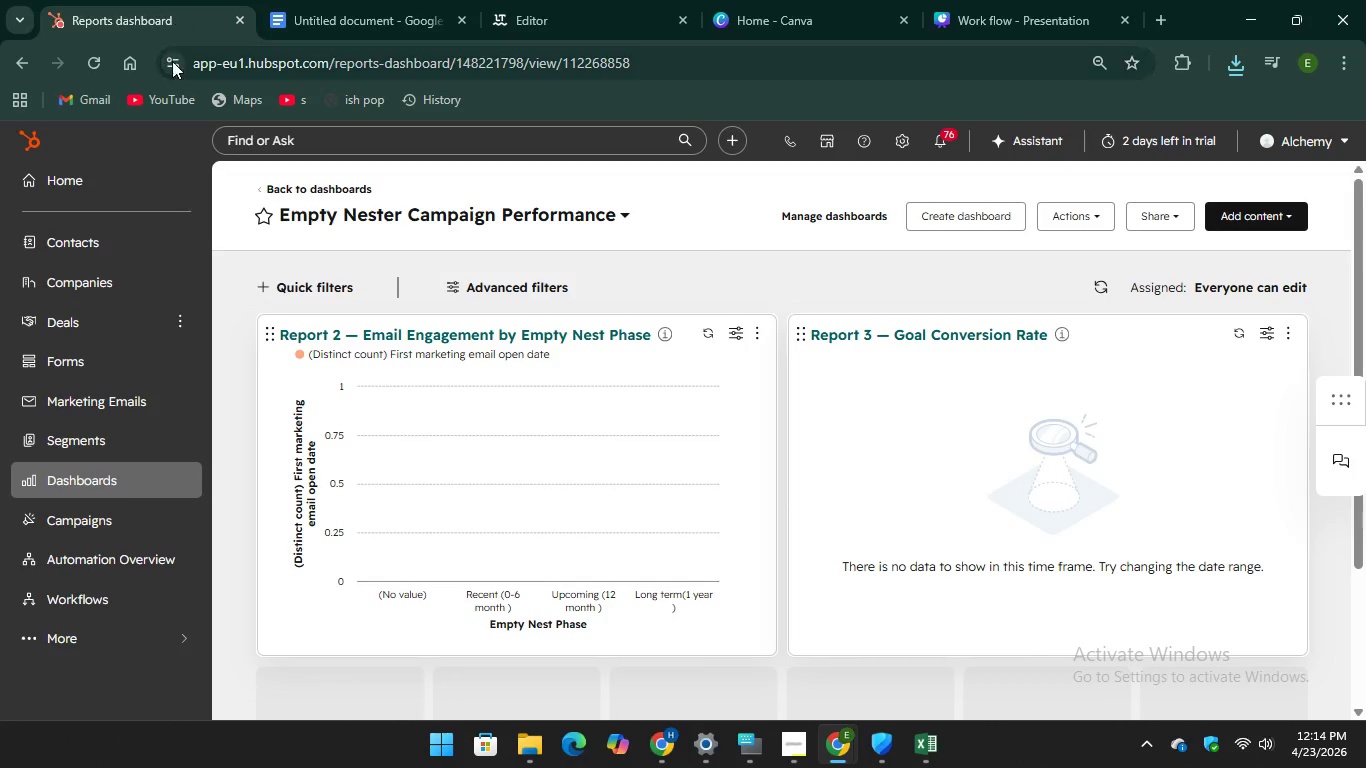 
scroll: coordinate [447, 301], scroll_direction: down, amount: 4.0
 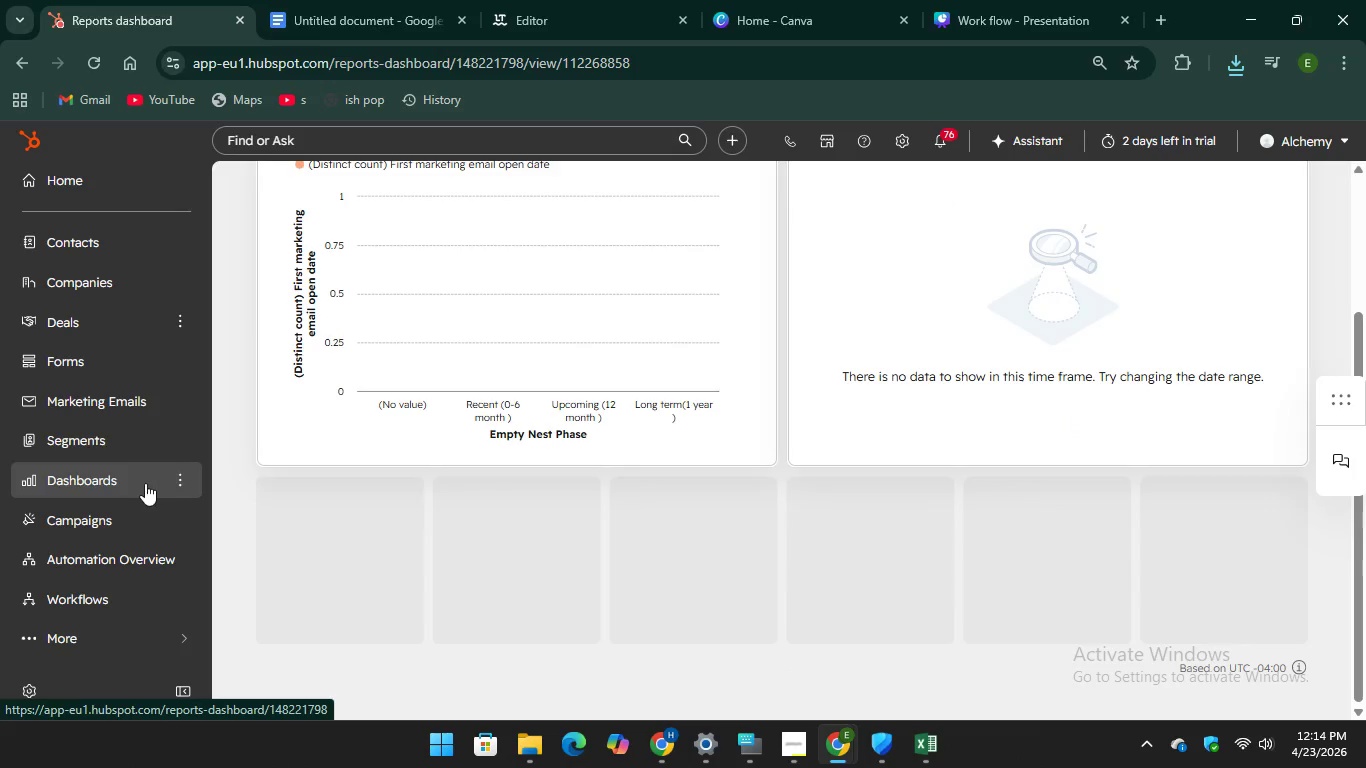 
left_click([101, 612])
 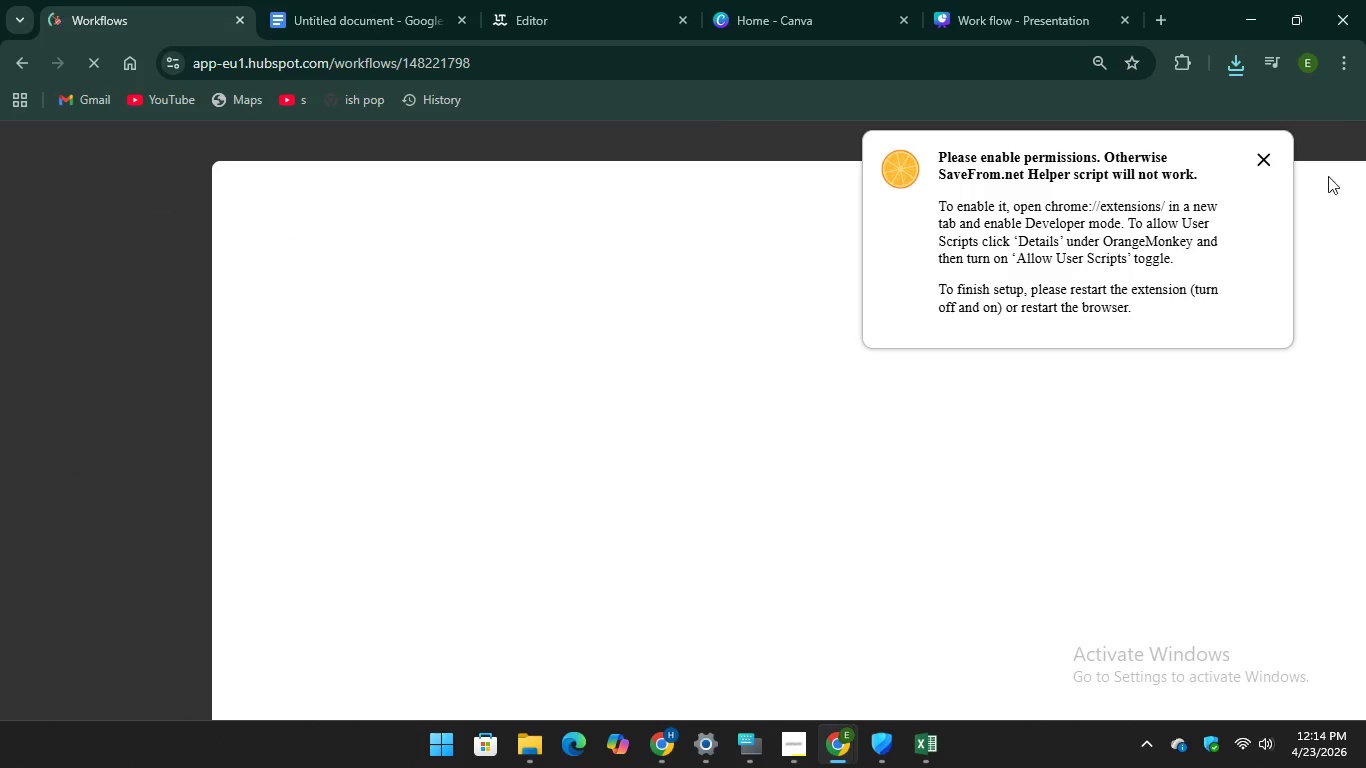 
left_click([1265, 155])
 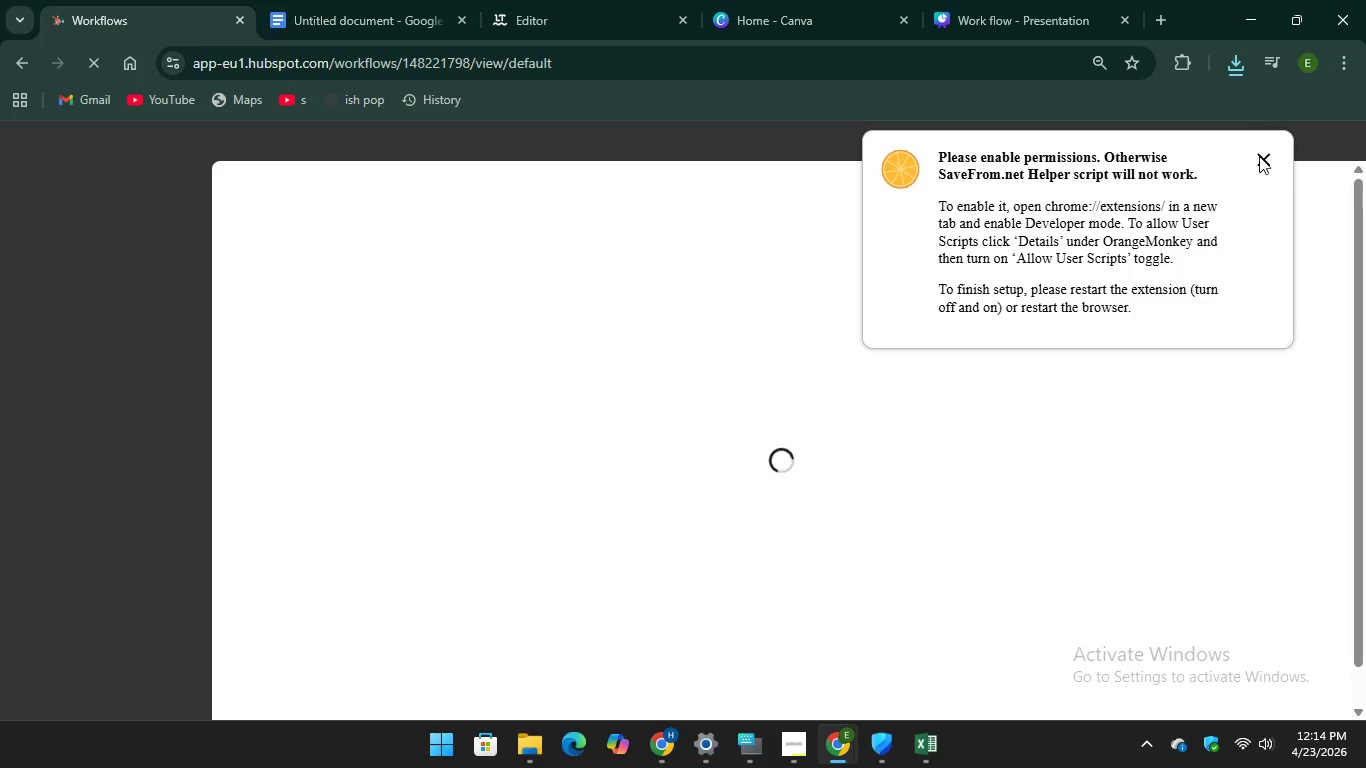 
left_click([1265, 160])
 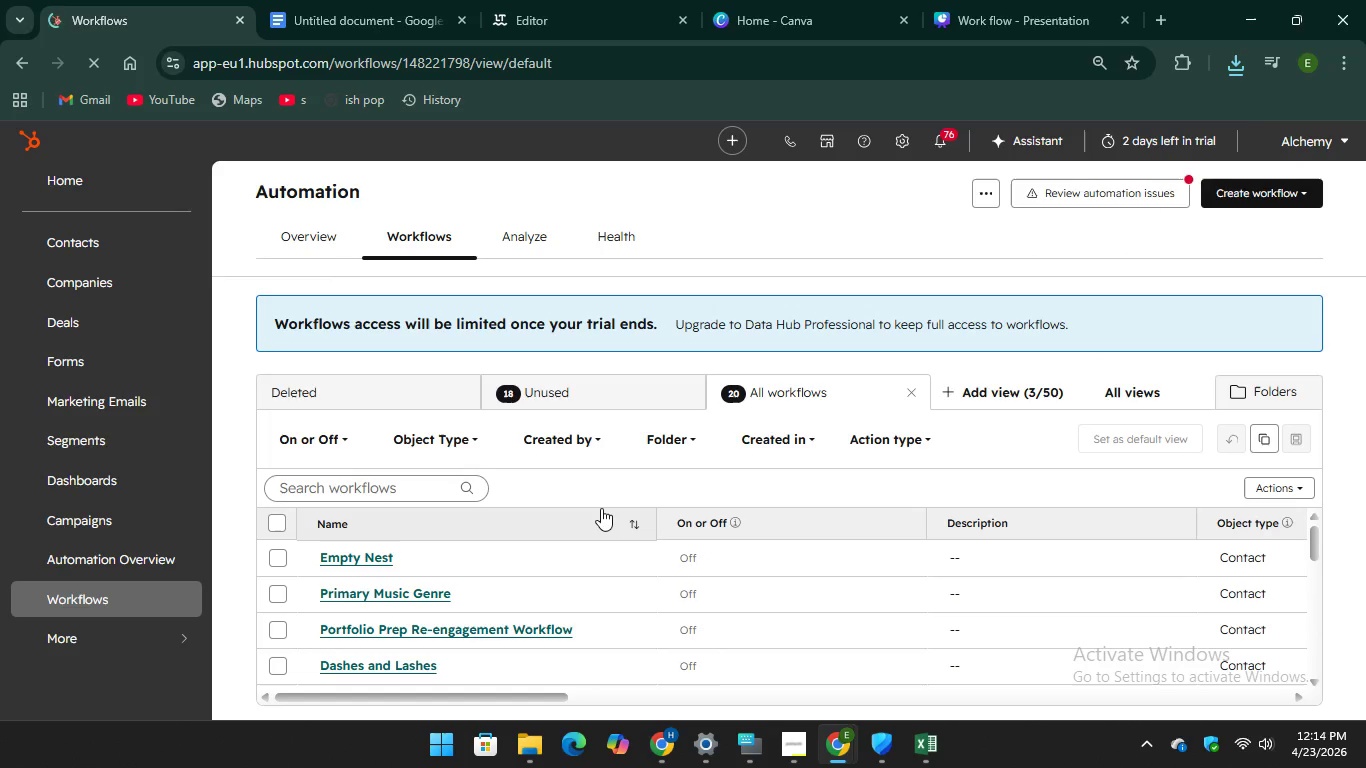 
scroll: coordinate [595, 516], scroll_direction: down, amount: 2.0
 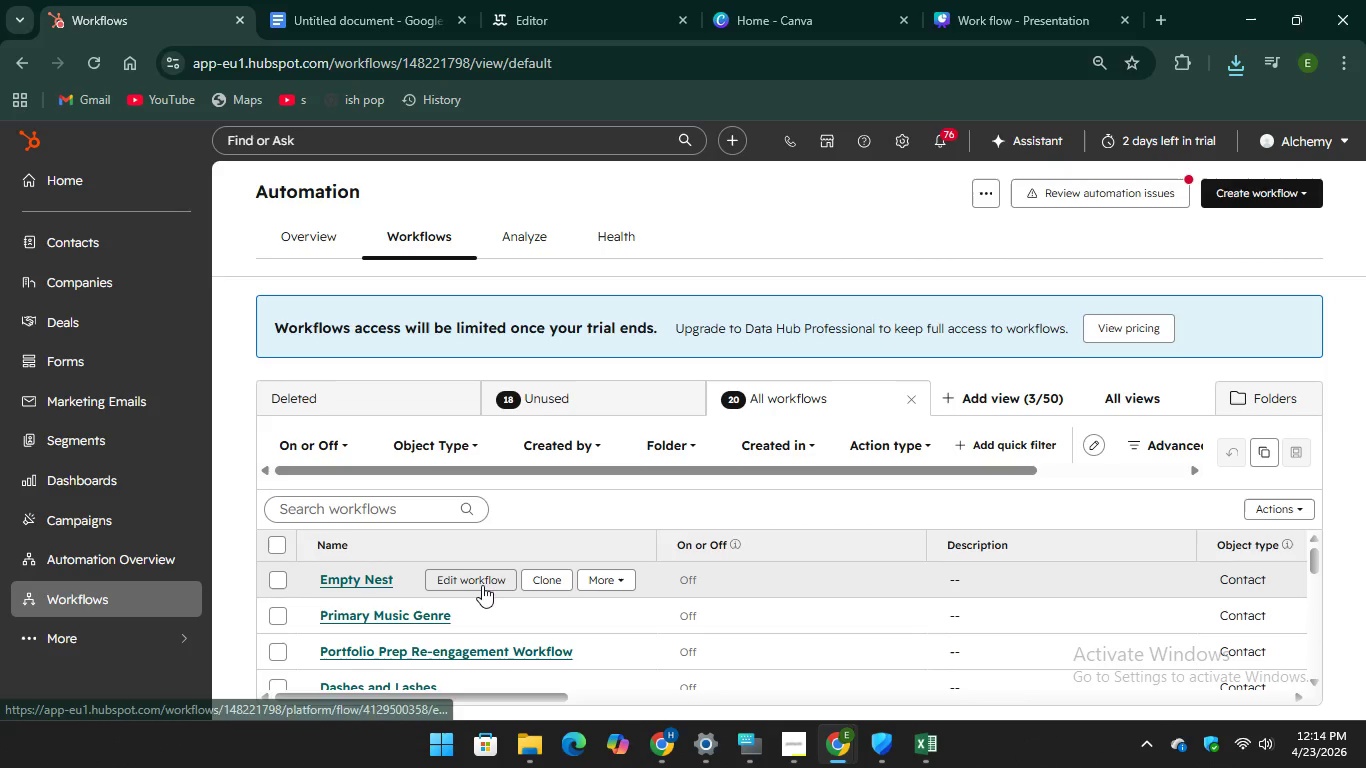 
left_click([477, 578])
 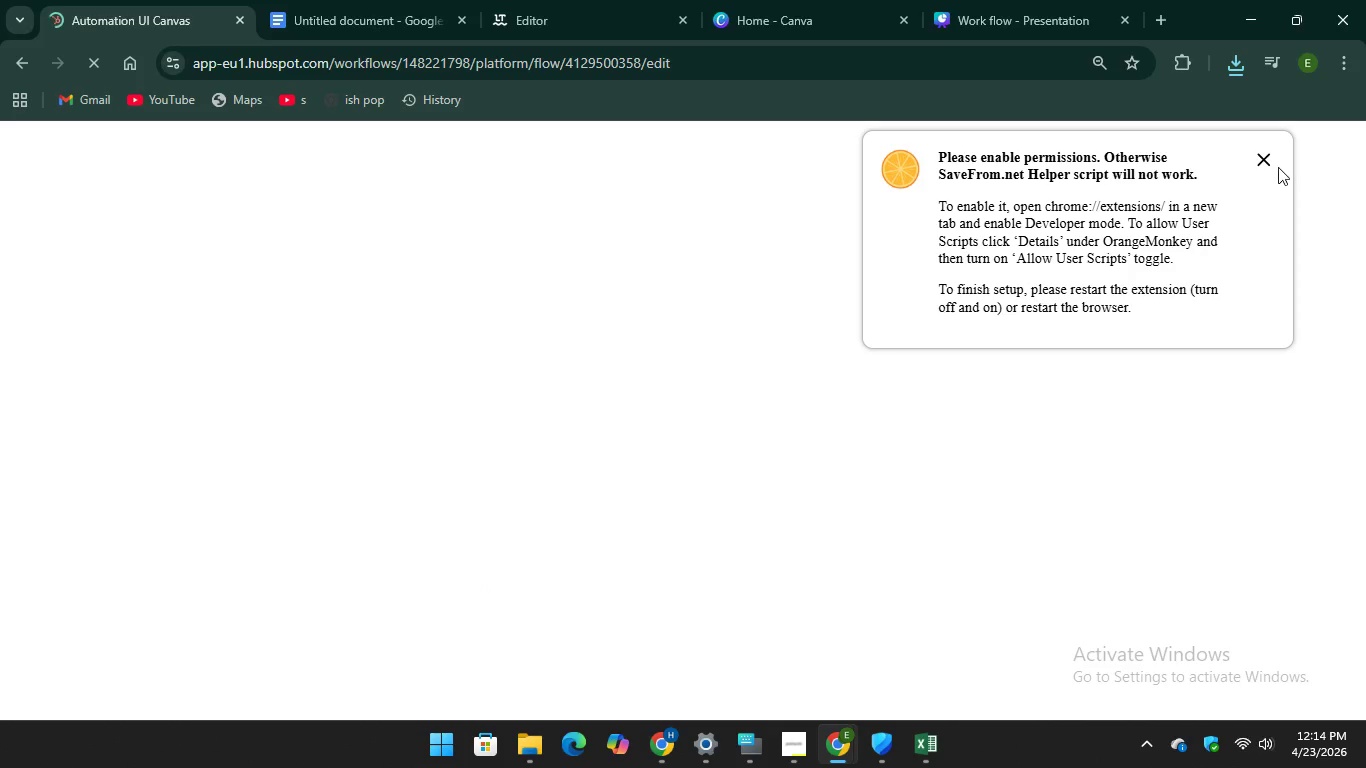 
left_click([1264, 156])
 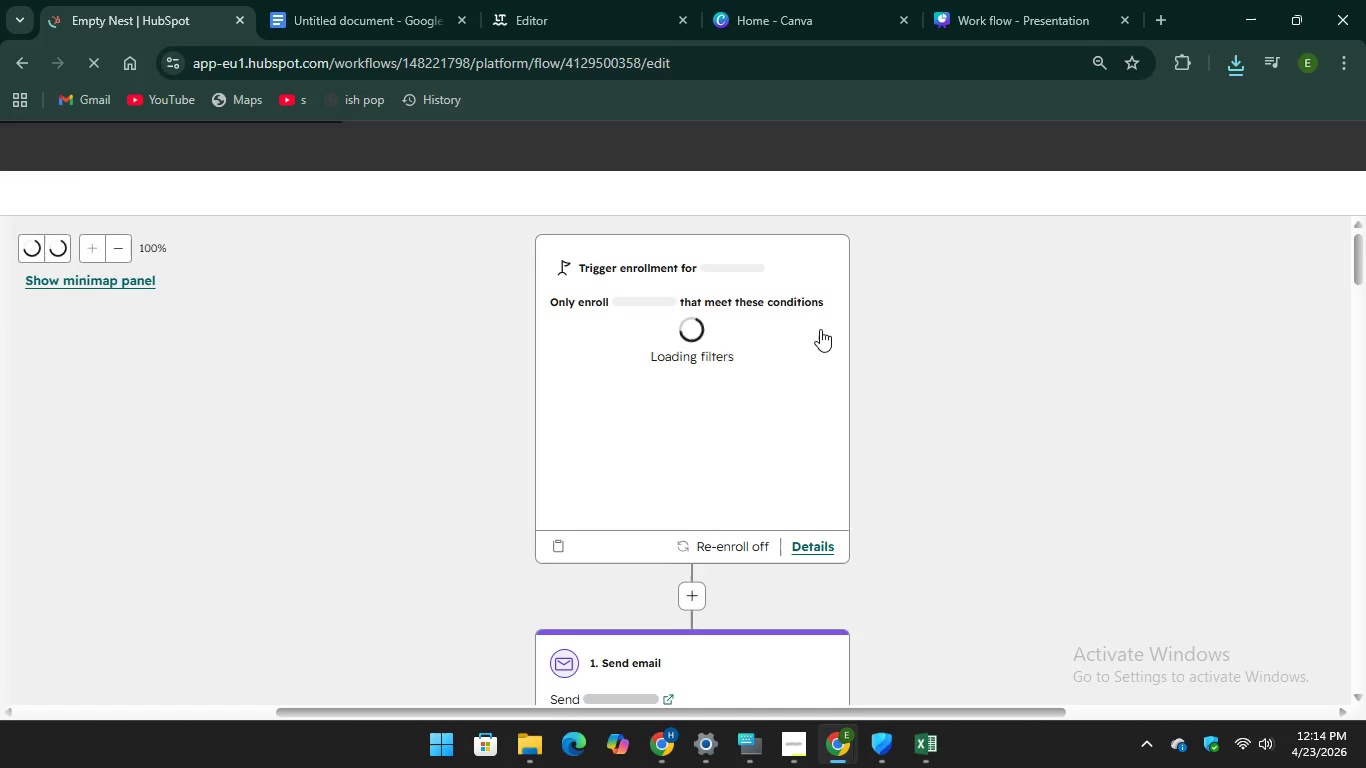 
scroll: coordinate [864, 360], scroll_direction: up, amount: 3.0
 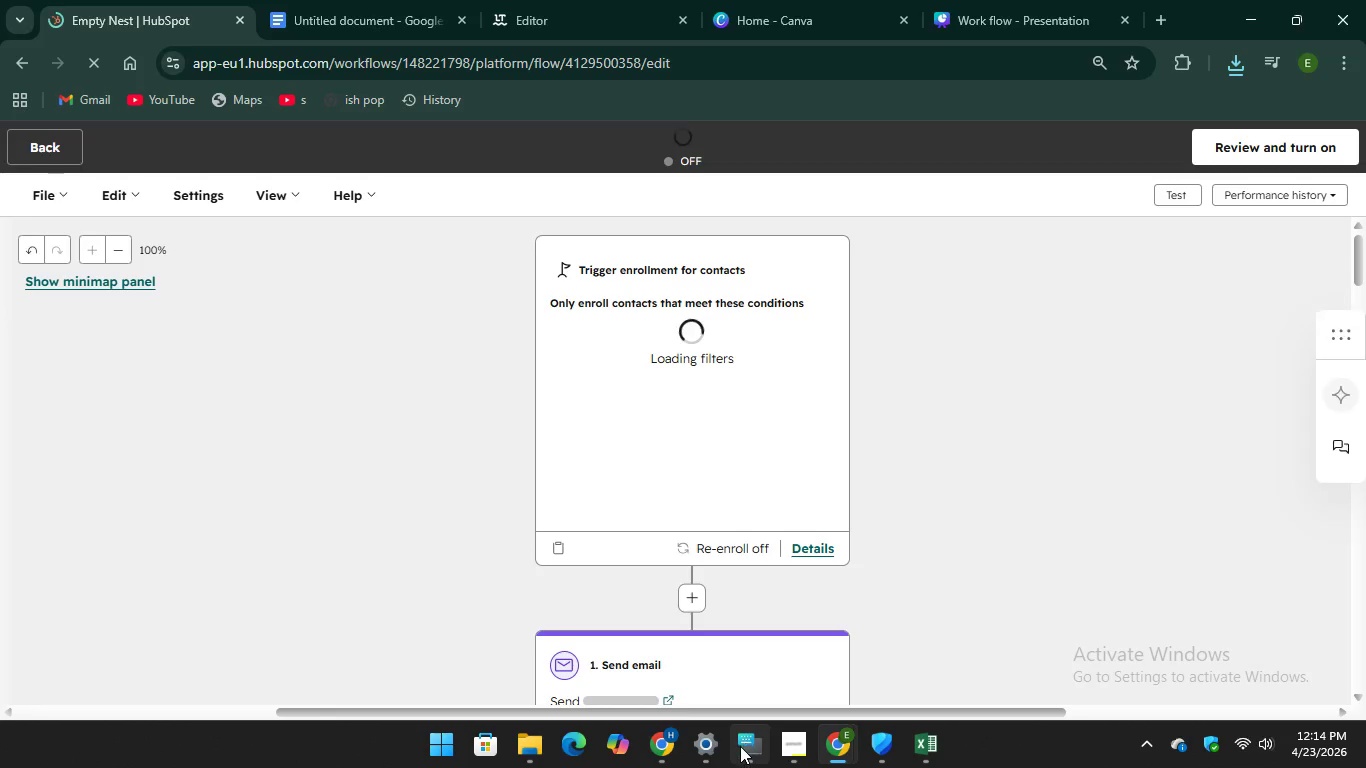 
left_click([739, 748])
 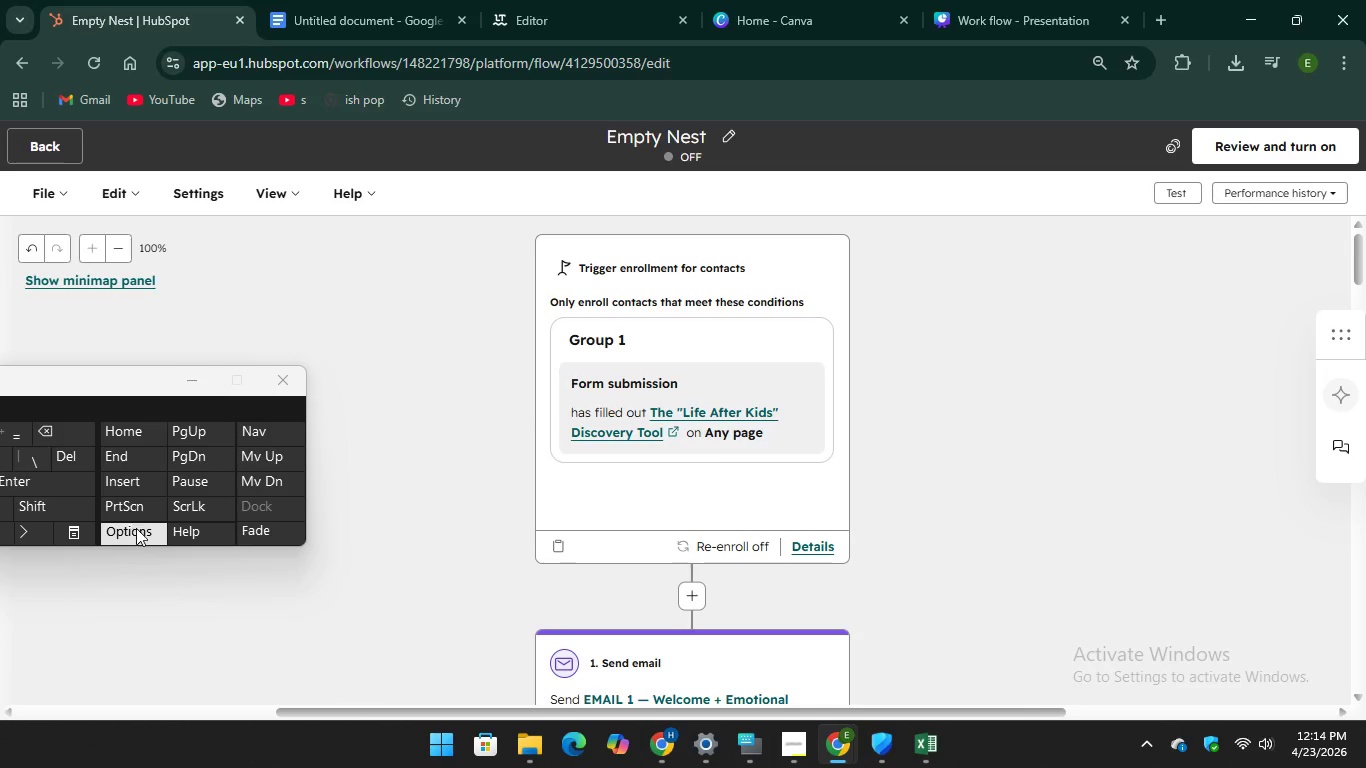 
wait(5.62)
 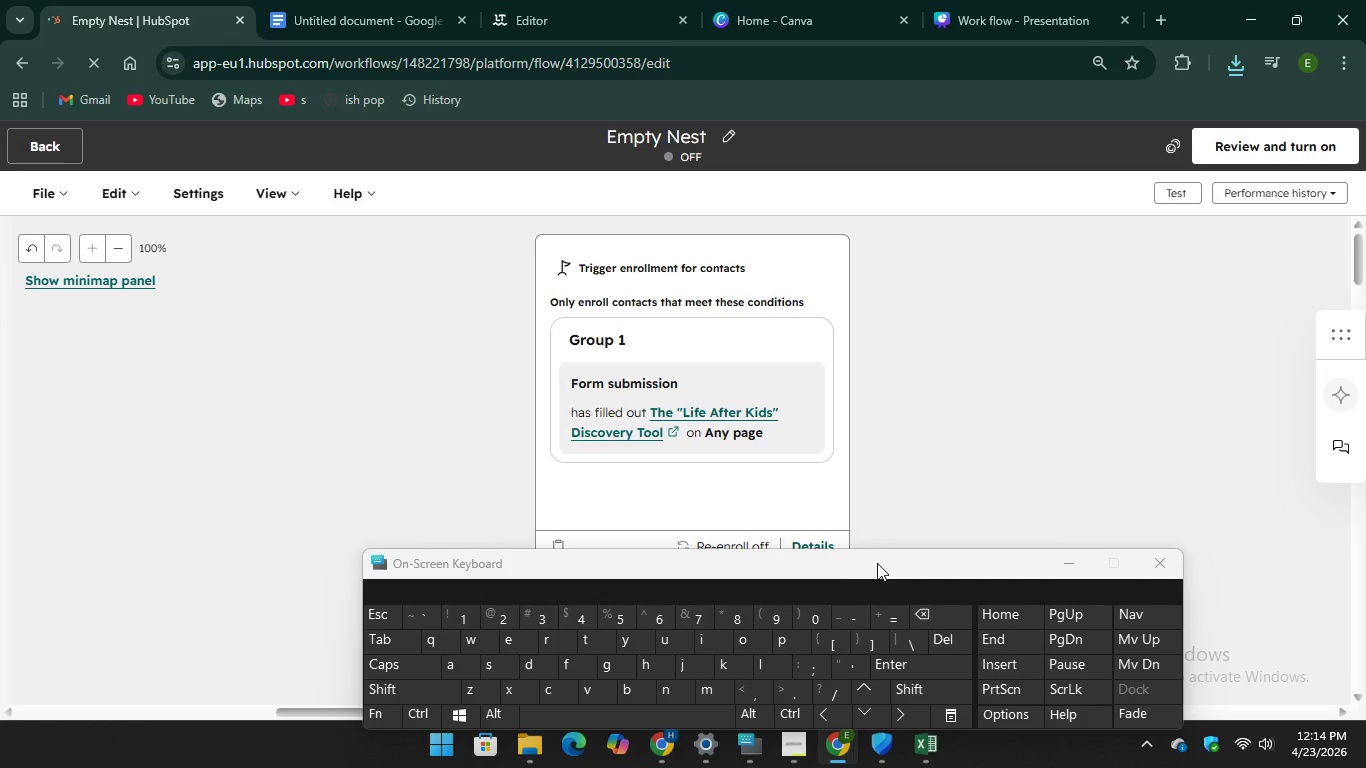 
hold_key(key=PrintScreen, duration=0.31)
 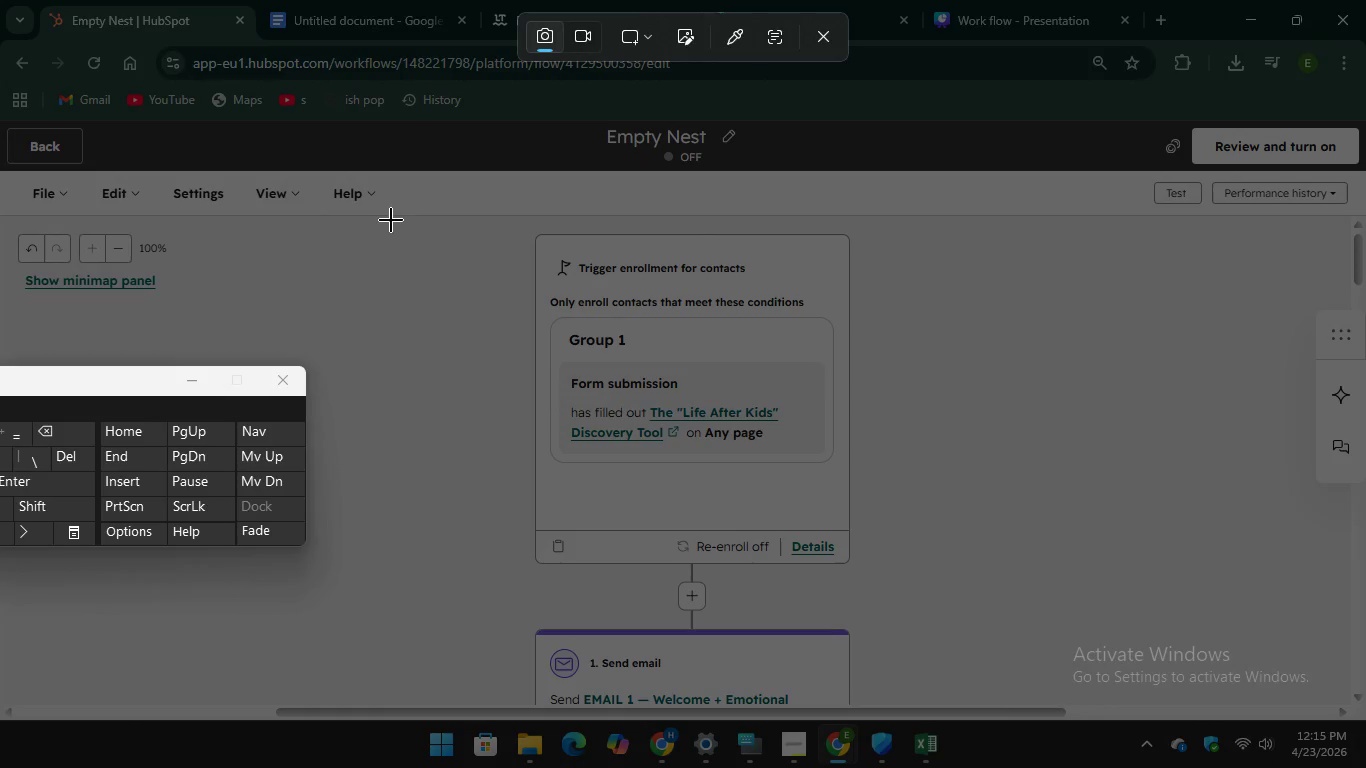 
left_click_drag(start_coordinate=[365, 216], to_coordinate=[1019, 711])
 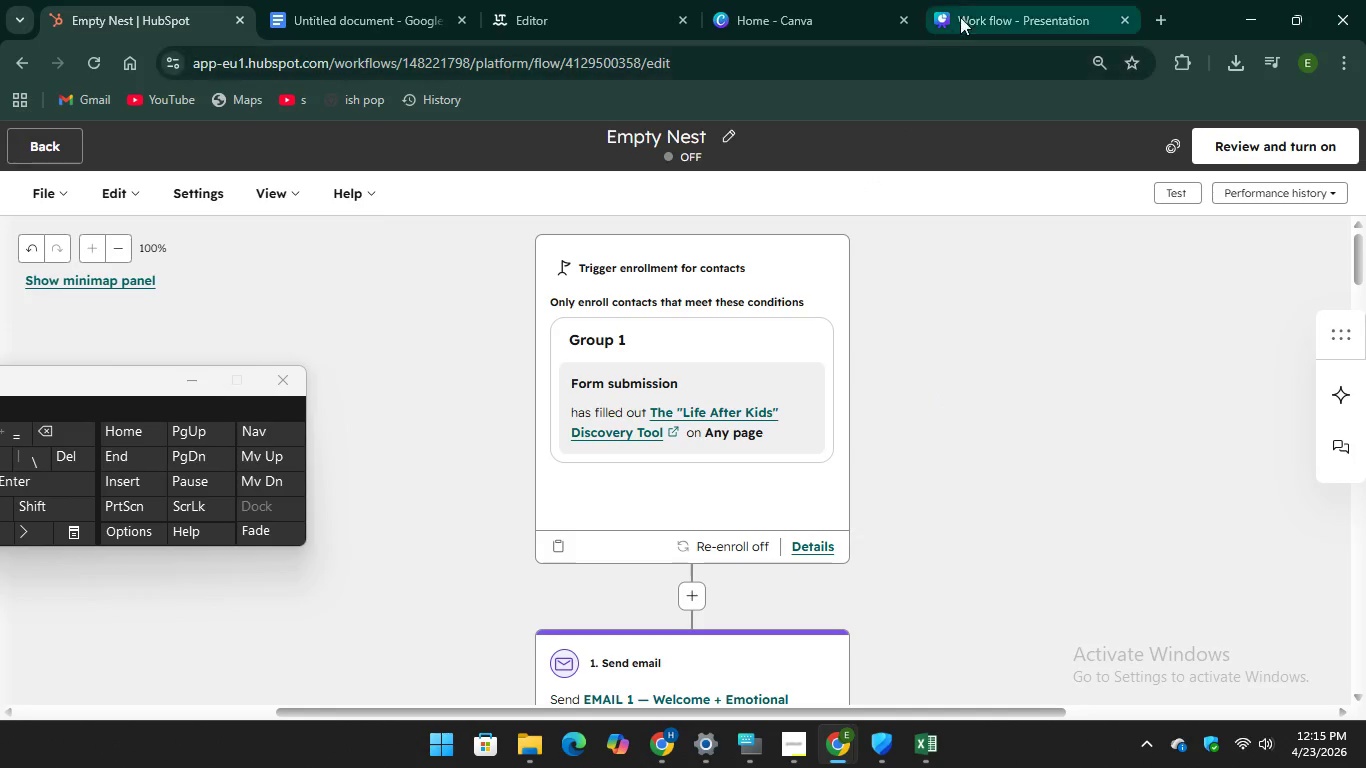 
left_click([962, 11])
 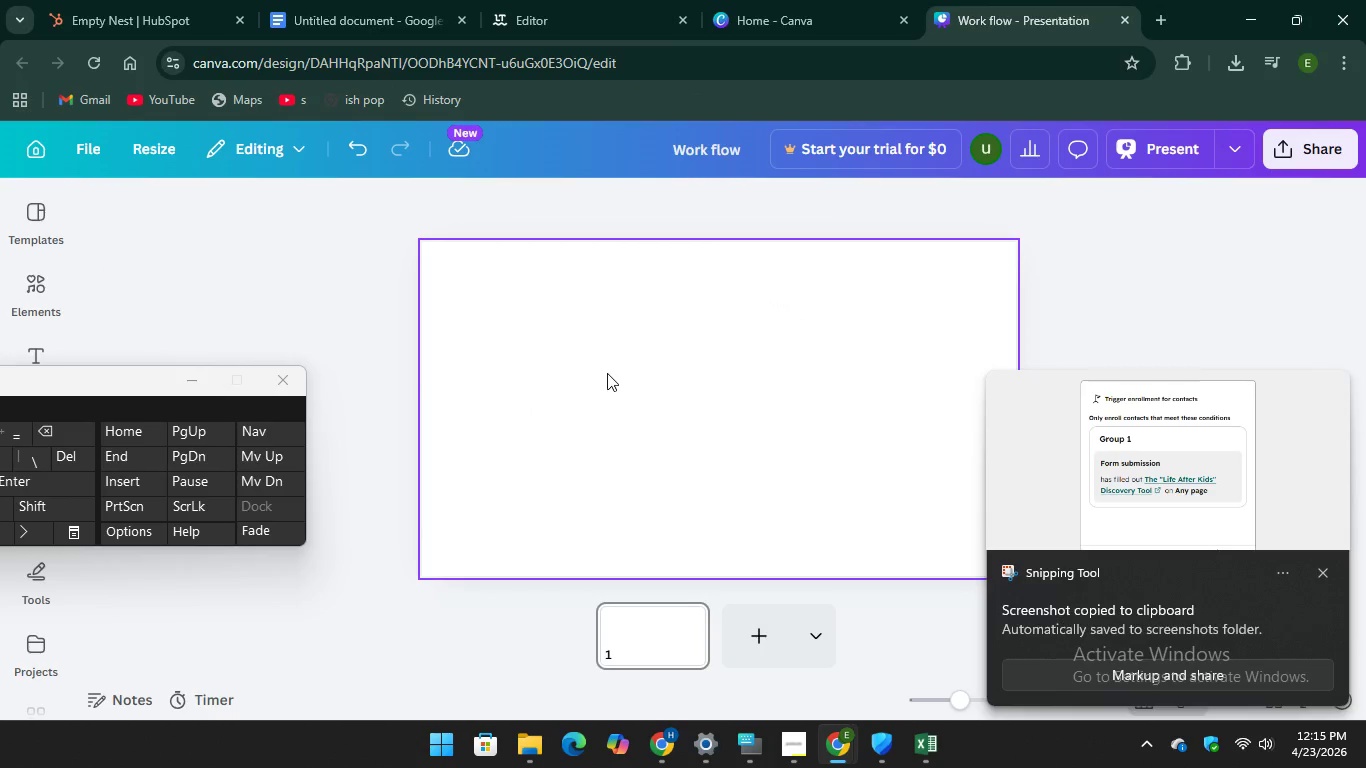 
right_click([607, 373])
 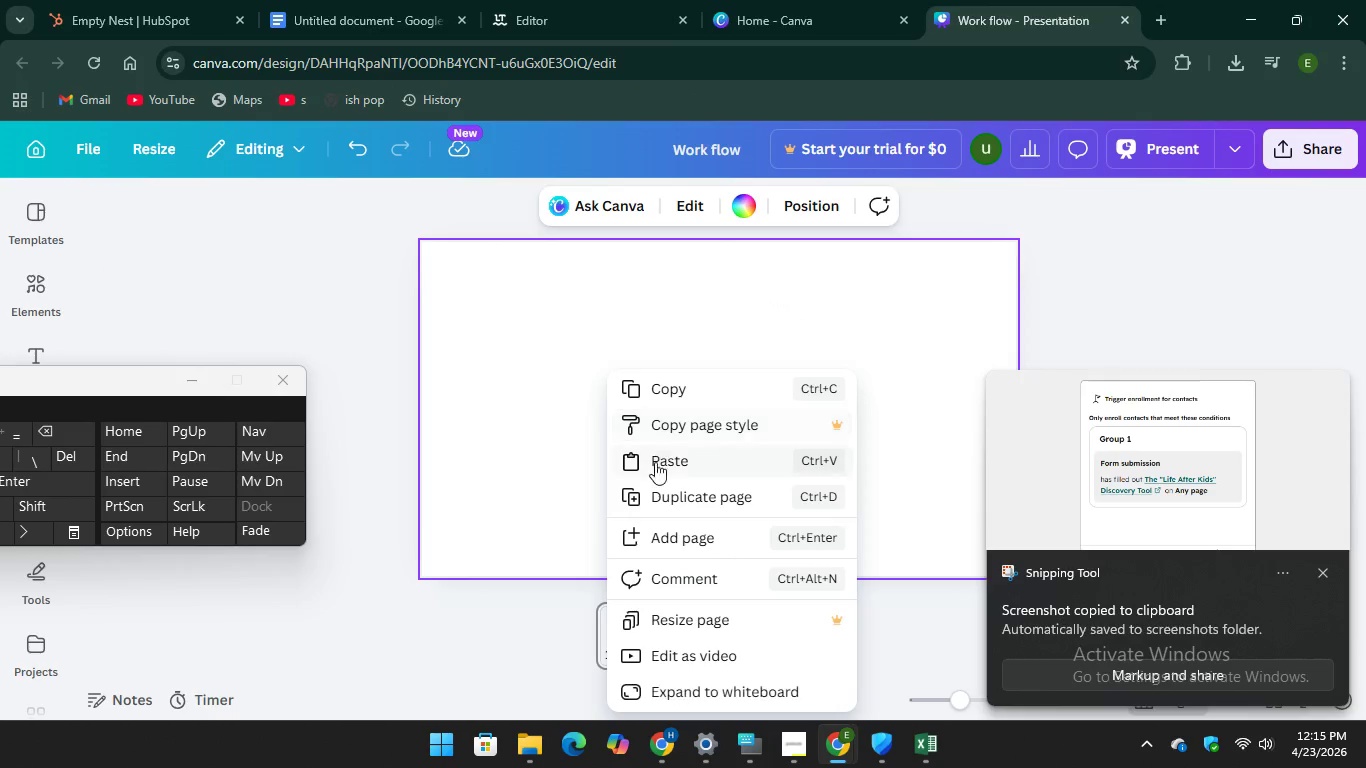 
left_click([654, 465])
 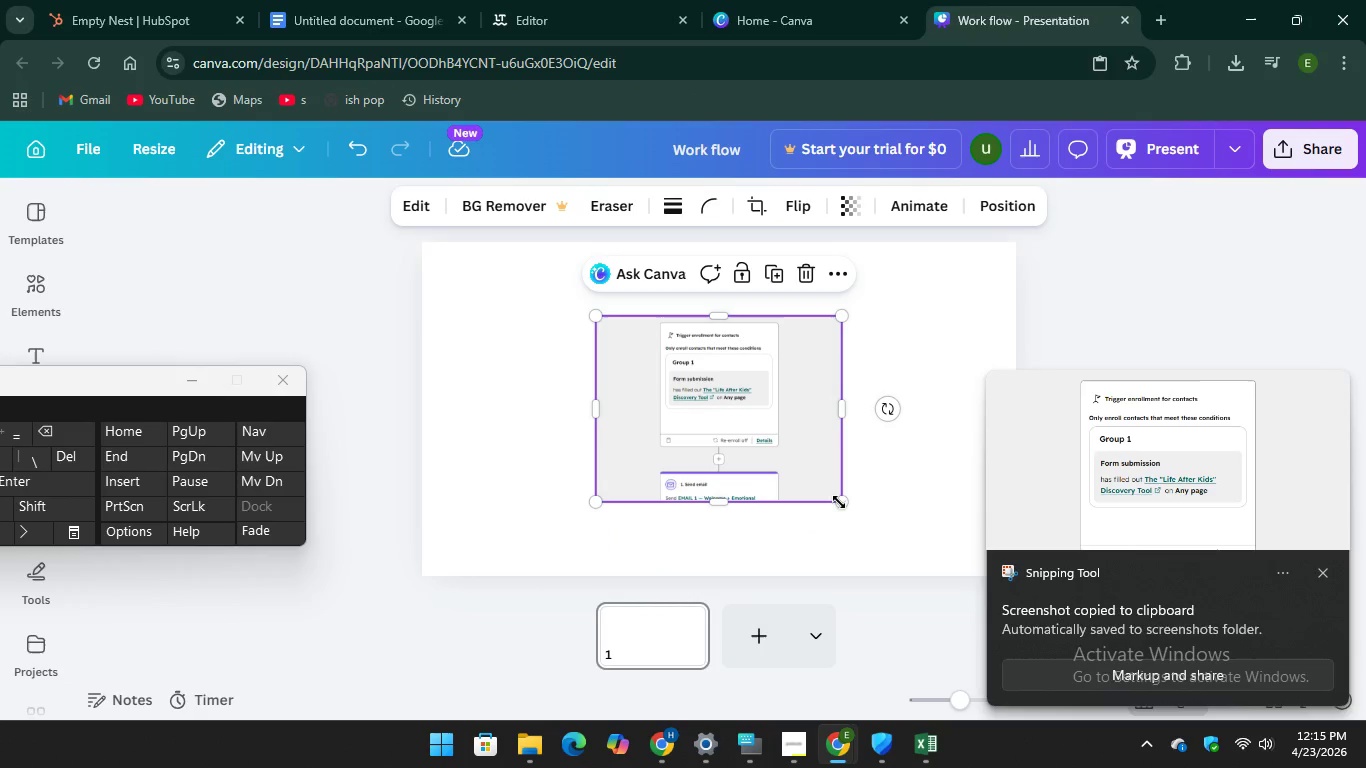 
left_click_drag(start_coordinate=[839, 502], to_coordinate=[953, 548])
 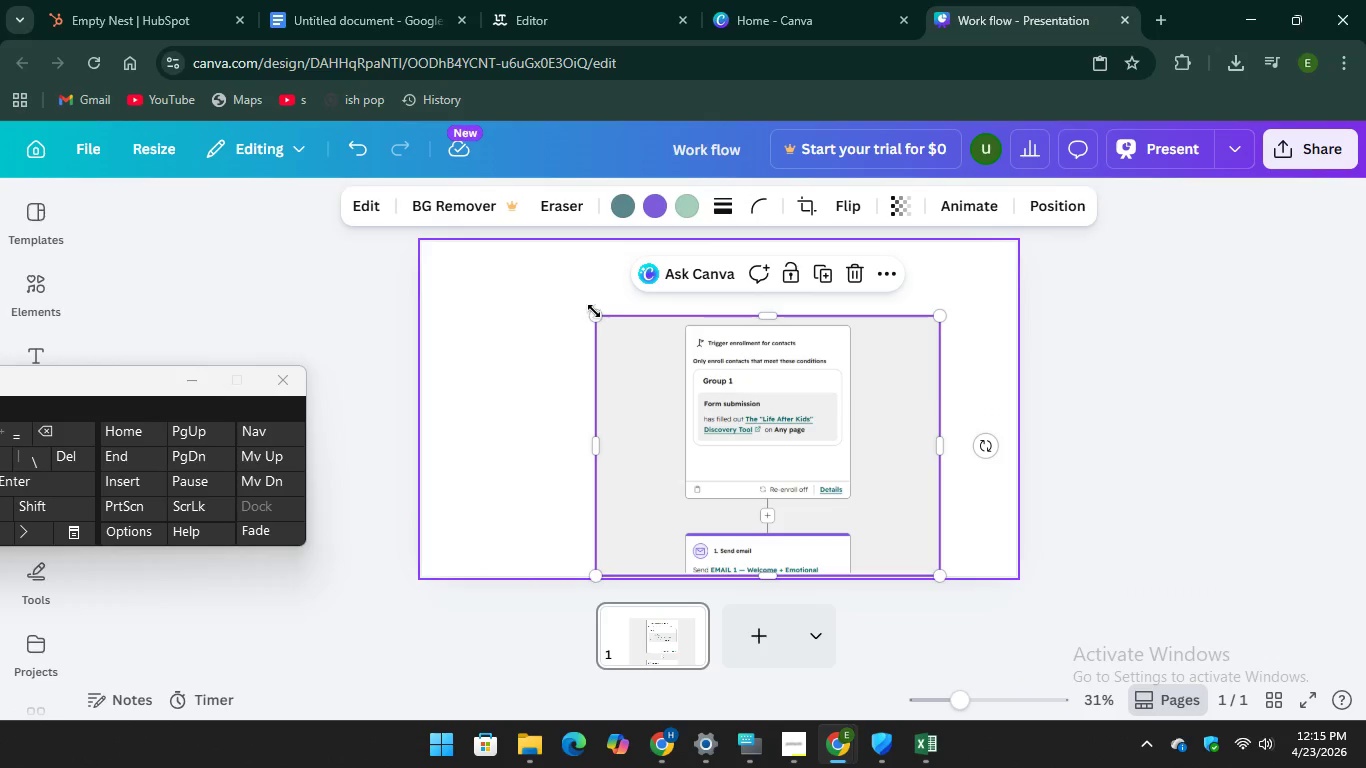 
left_click_drag(start_coordinate=[594, 311], to_coordinate=[475, 281])
 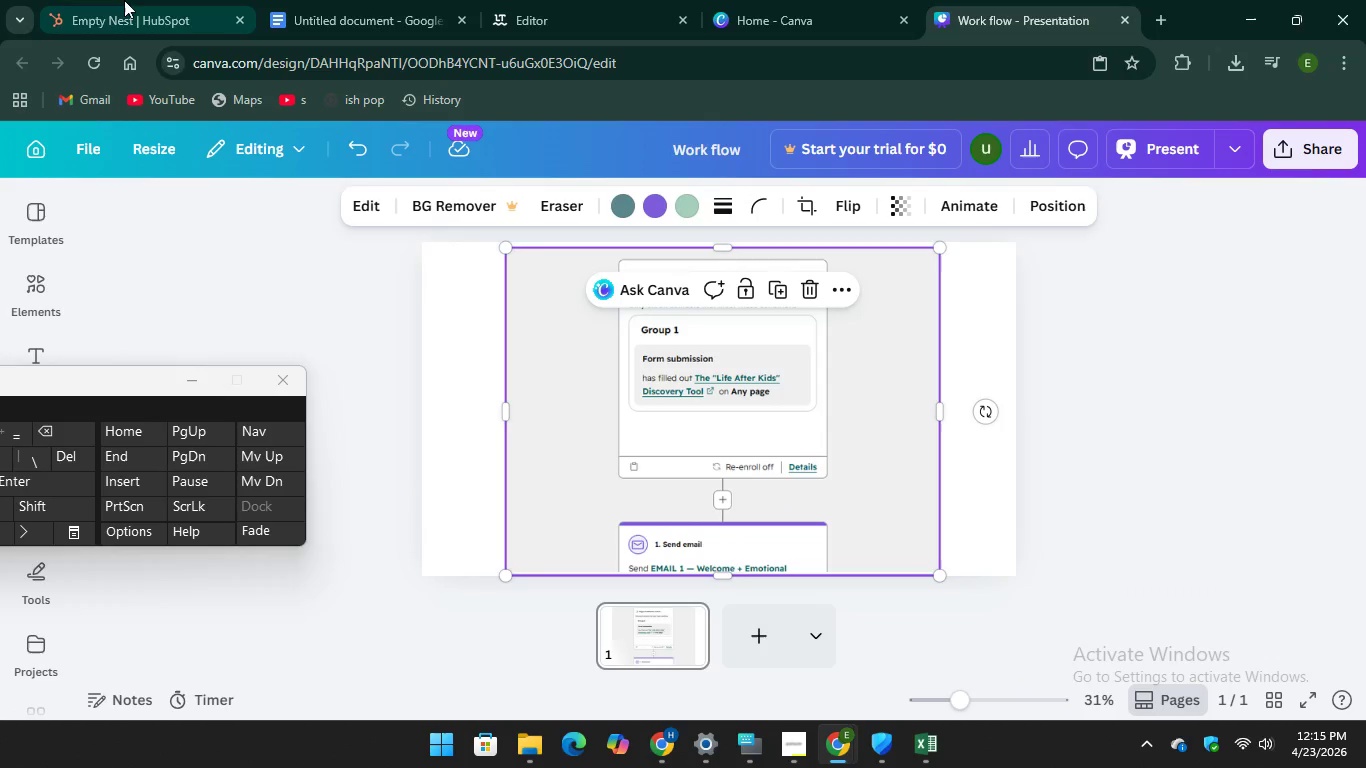 
left_click([96, 7])
 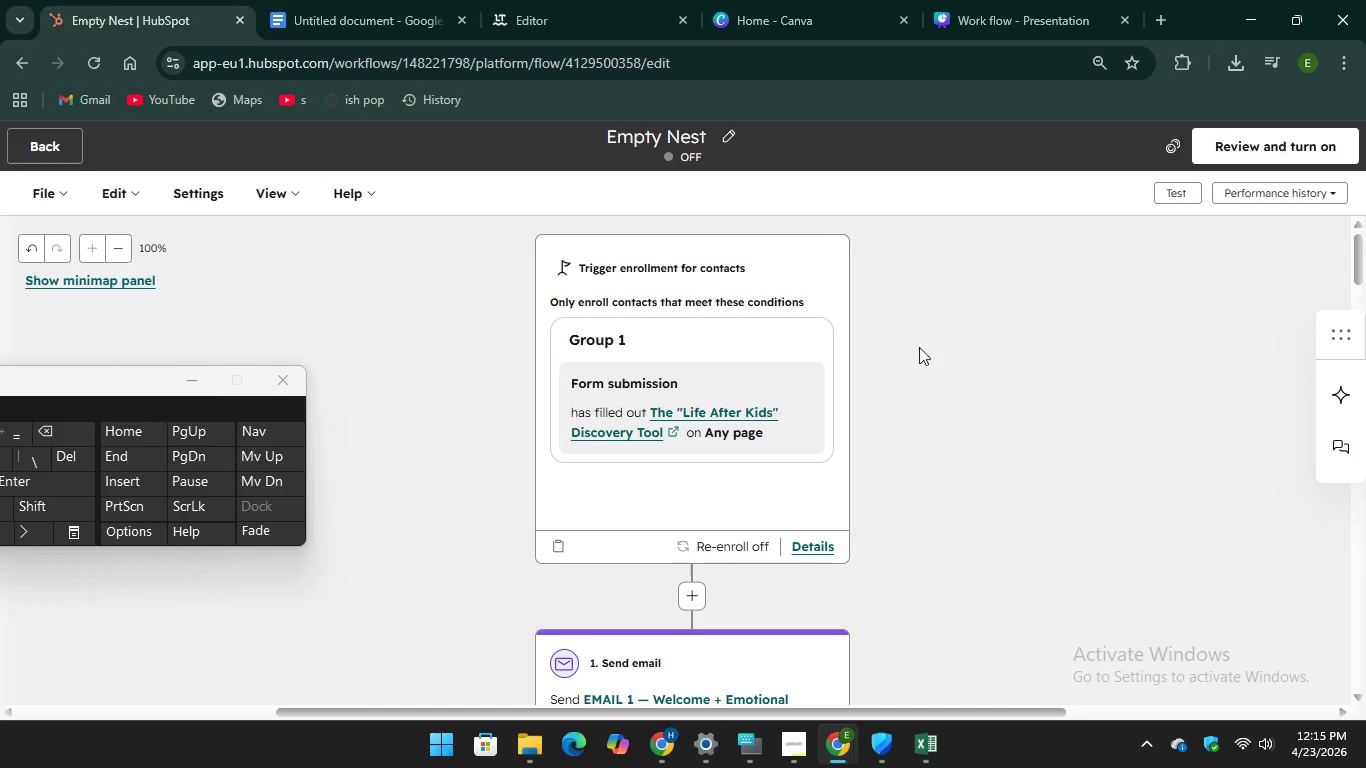 
scroll: coordinate [945, 355], scroll_direction: down, amount: 3.0
 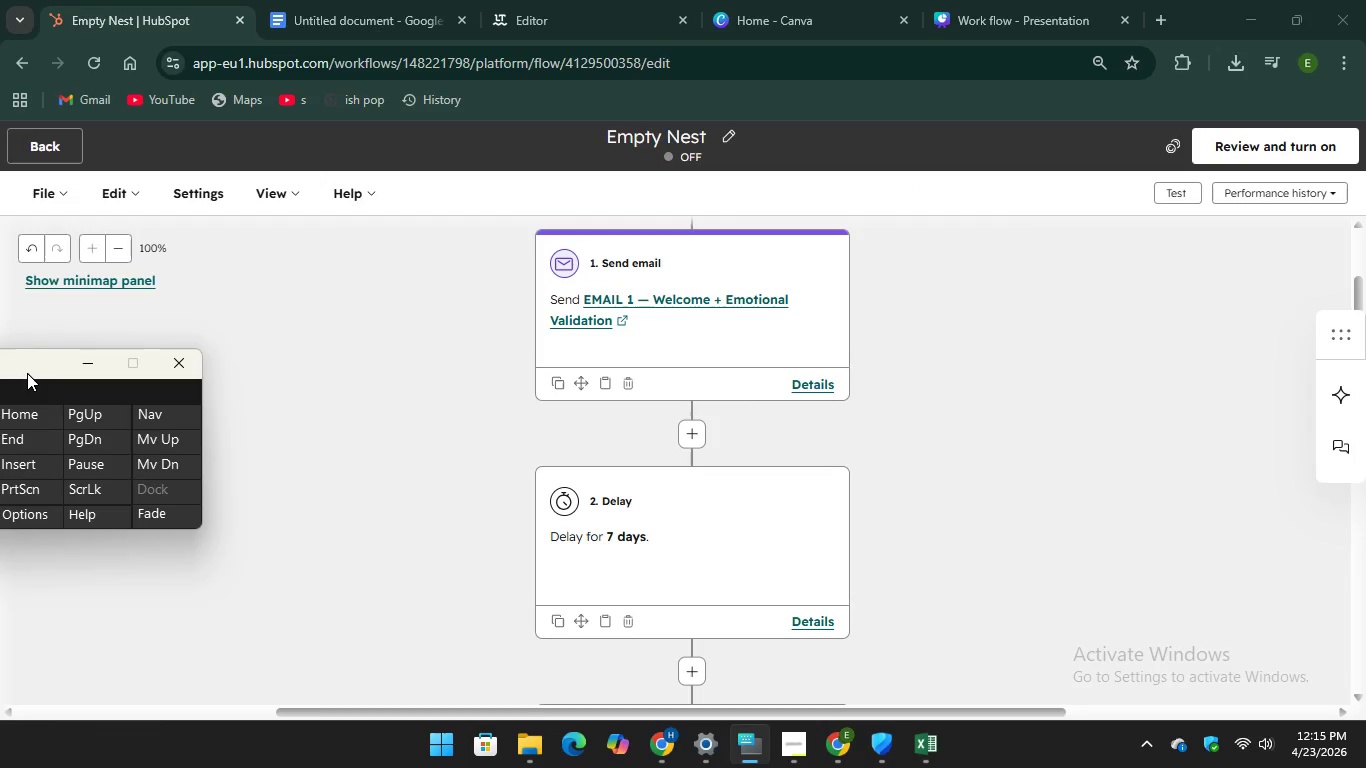 
key(PrintScreen)
 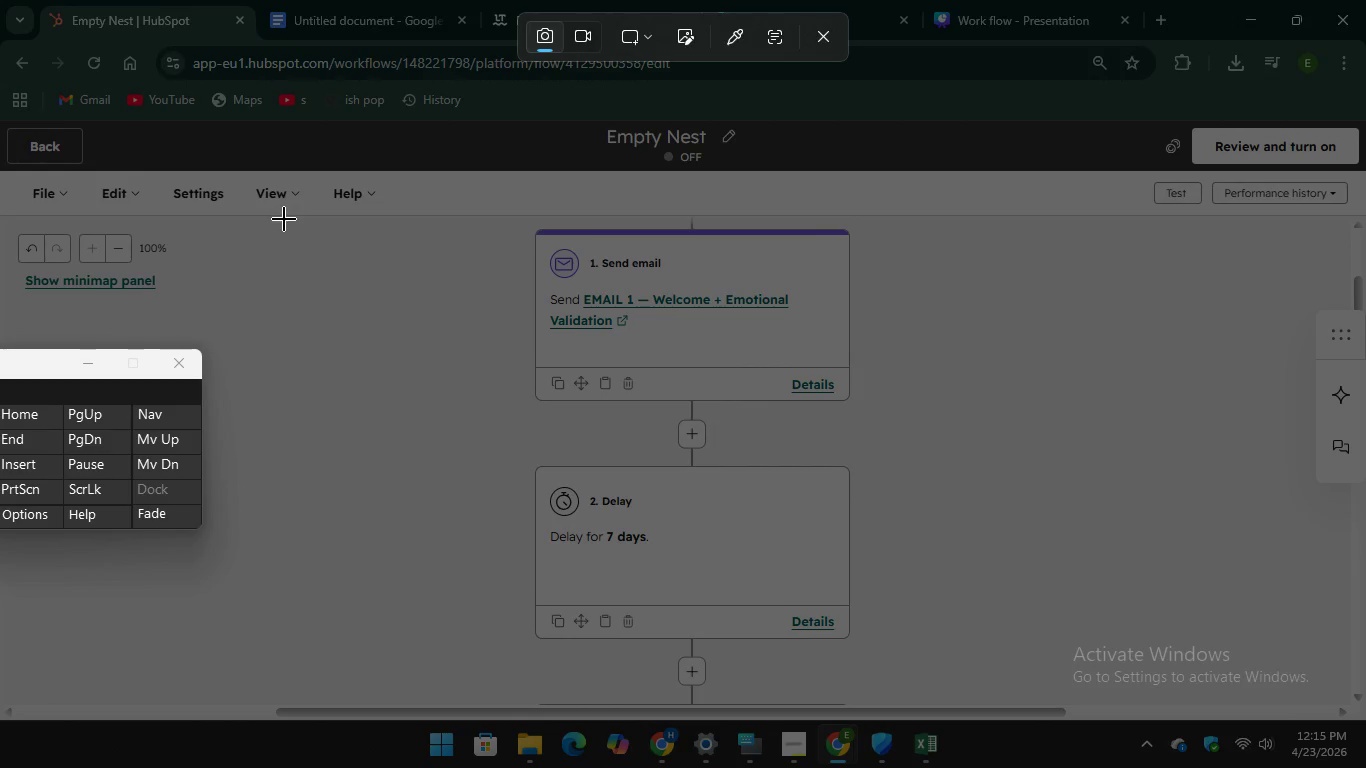 
left_click_drag(start_coordinate=[282, 215], to_coordinate=[1134, 710])
 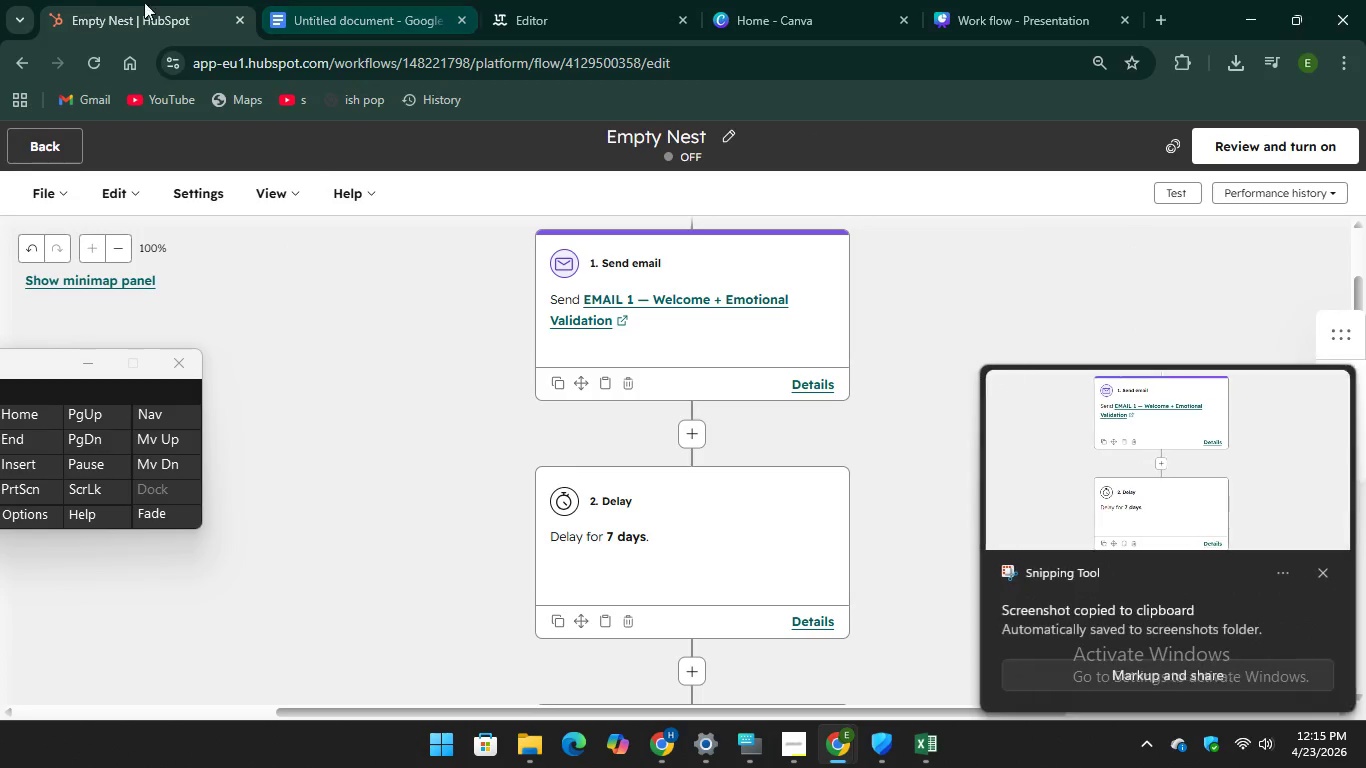 
left_click([106, 5])
 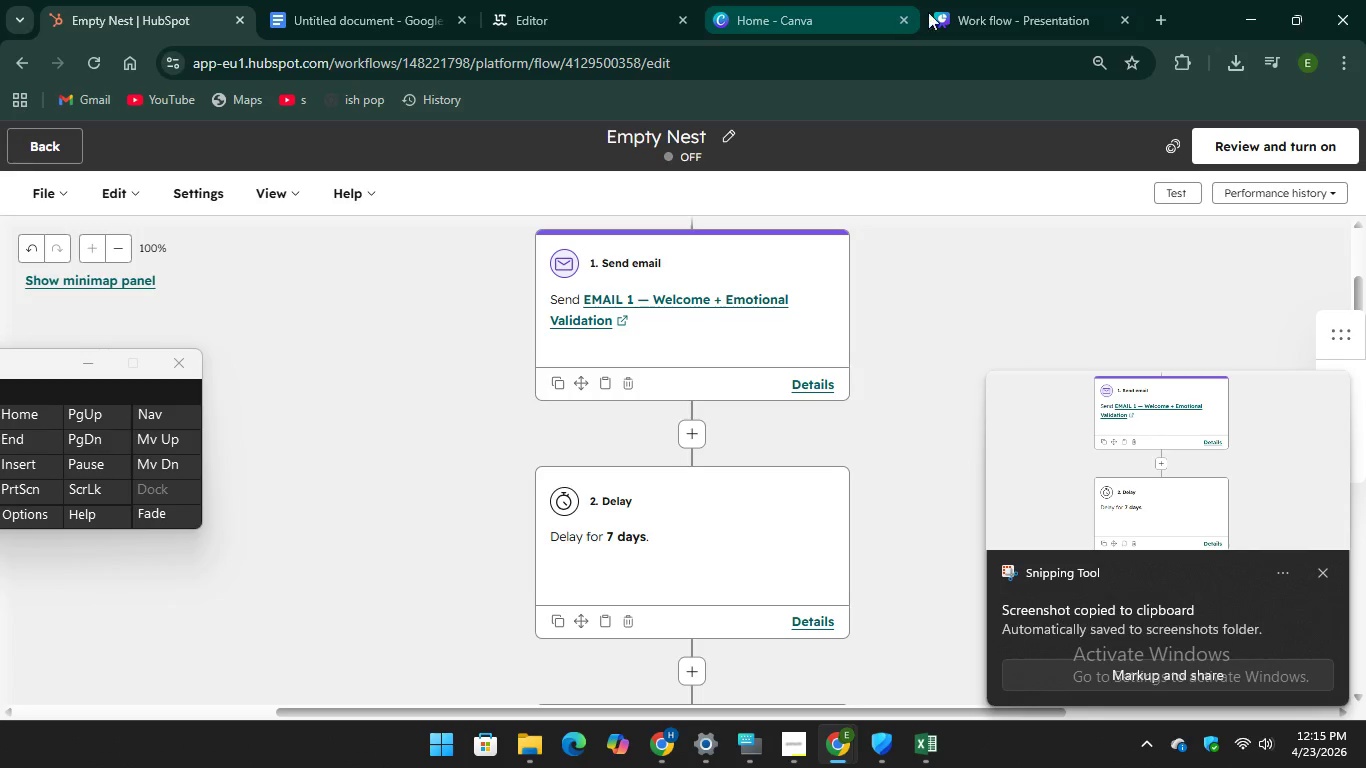 
left_click([953, 11])
 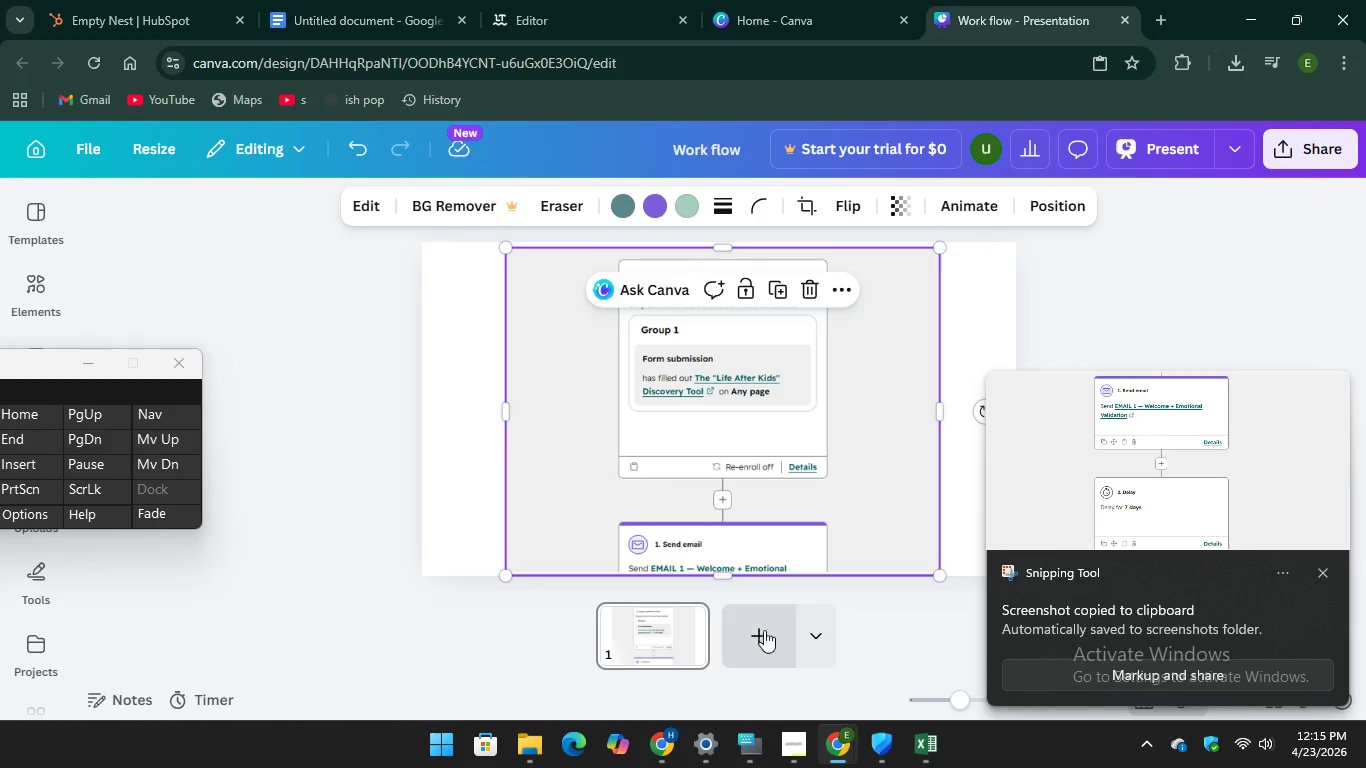 
left_click([762, 645])
 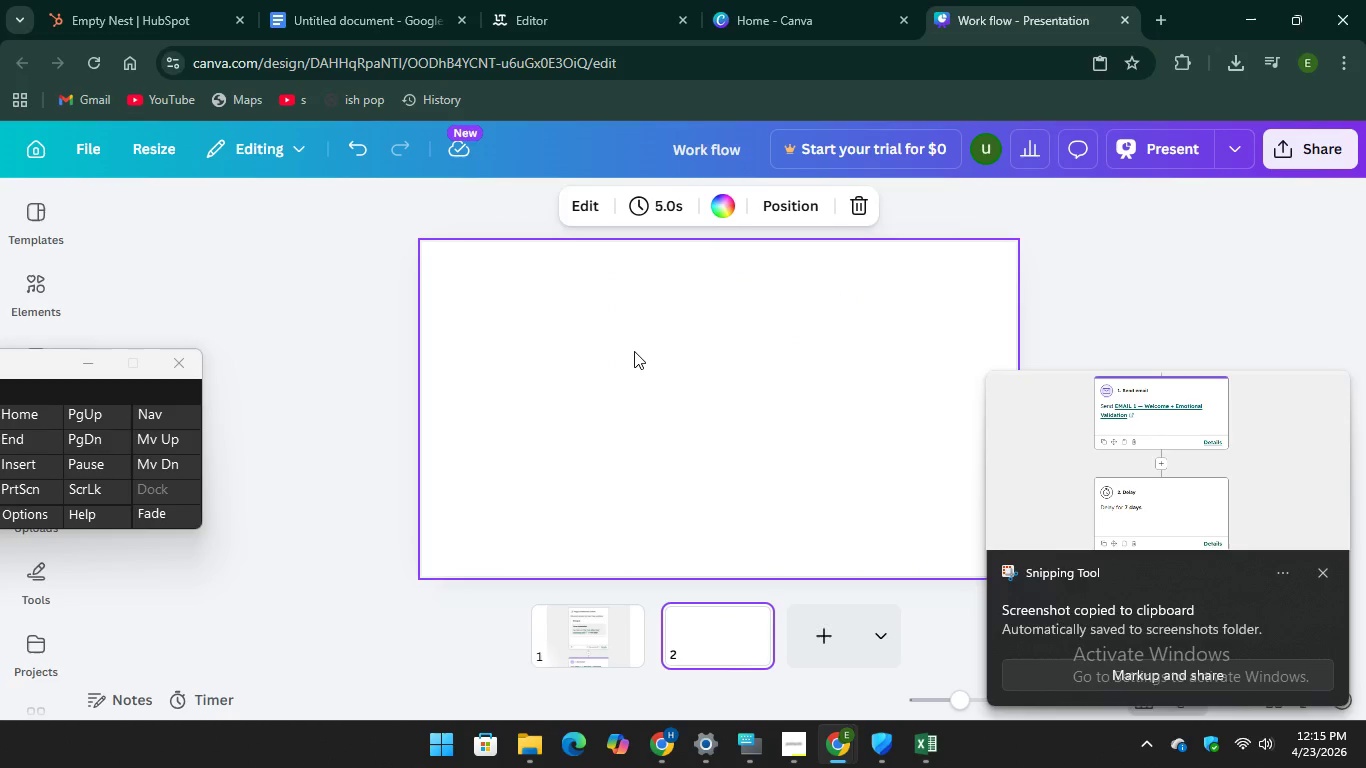 
right_click([634, 351])
 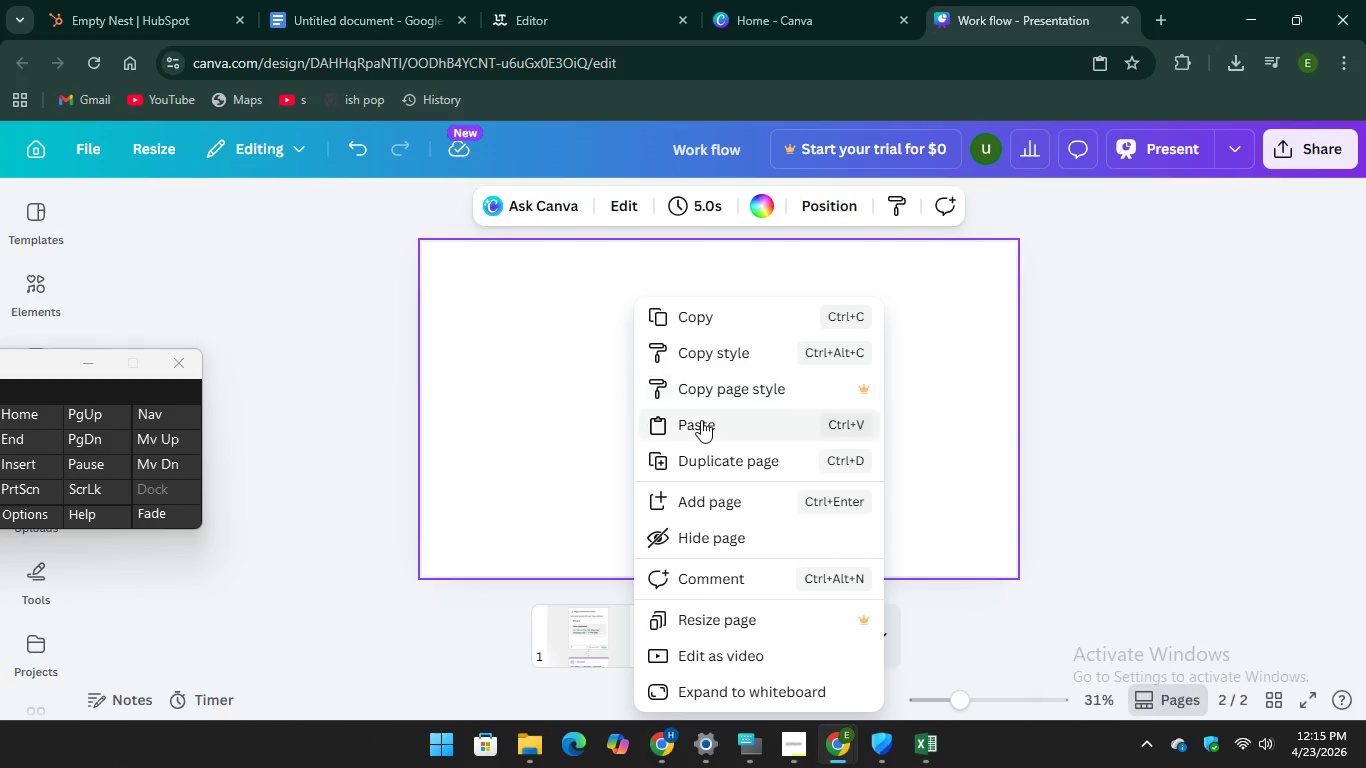 
left_click([701, 420])
 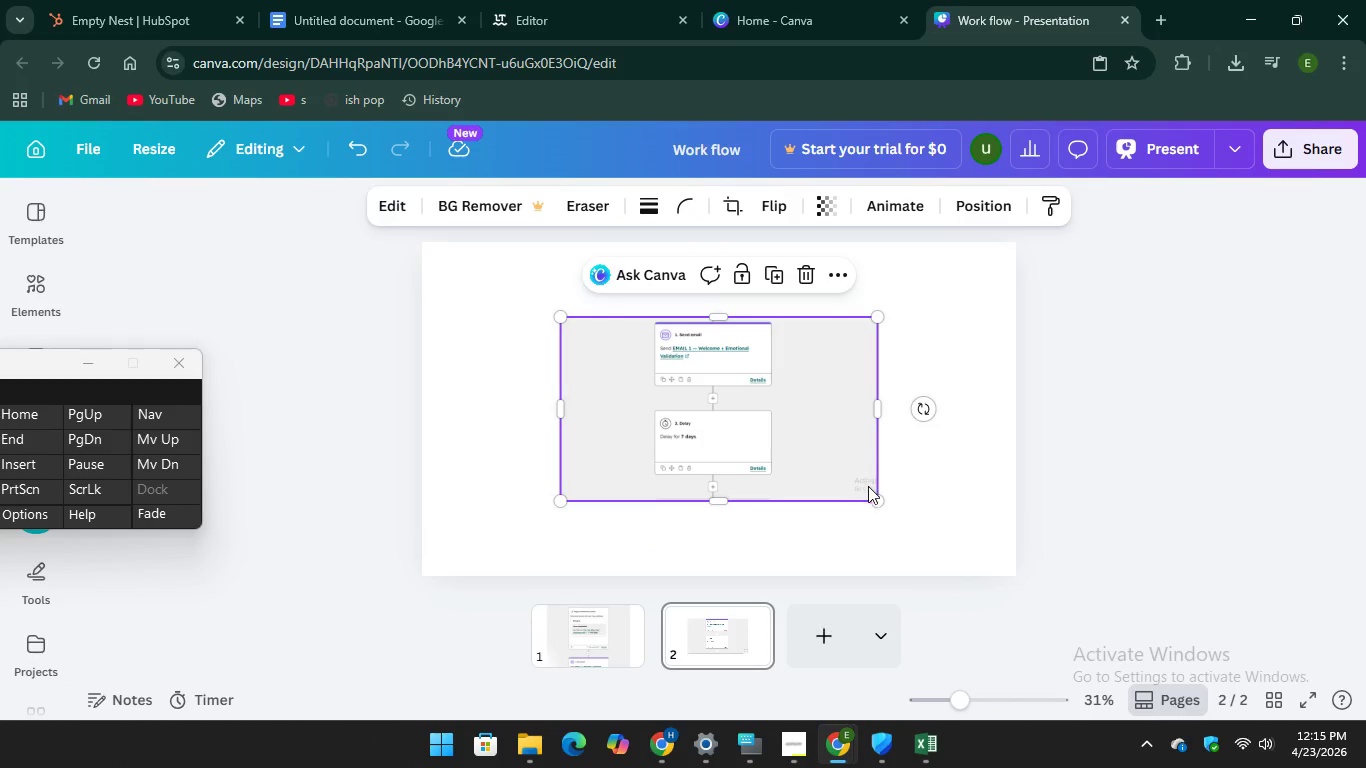 
left_click_drag(start_coordinate=[881, 503], to_coordinate=[989, 601])
 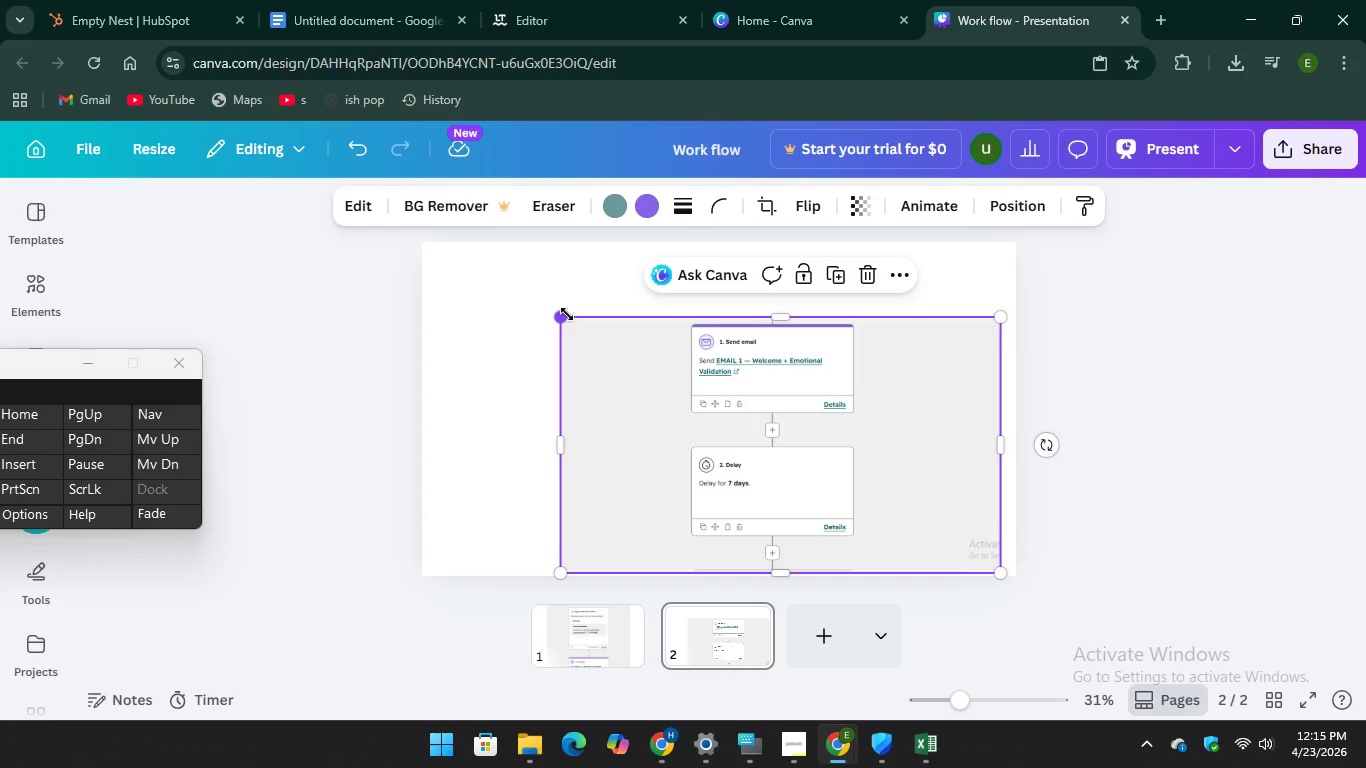 
left_click_drag(start_coordinate=[560, 314], to_coordinate=[409, 262])
 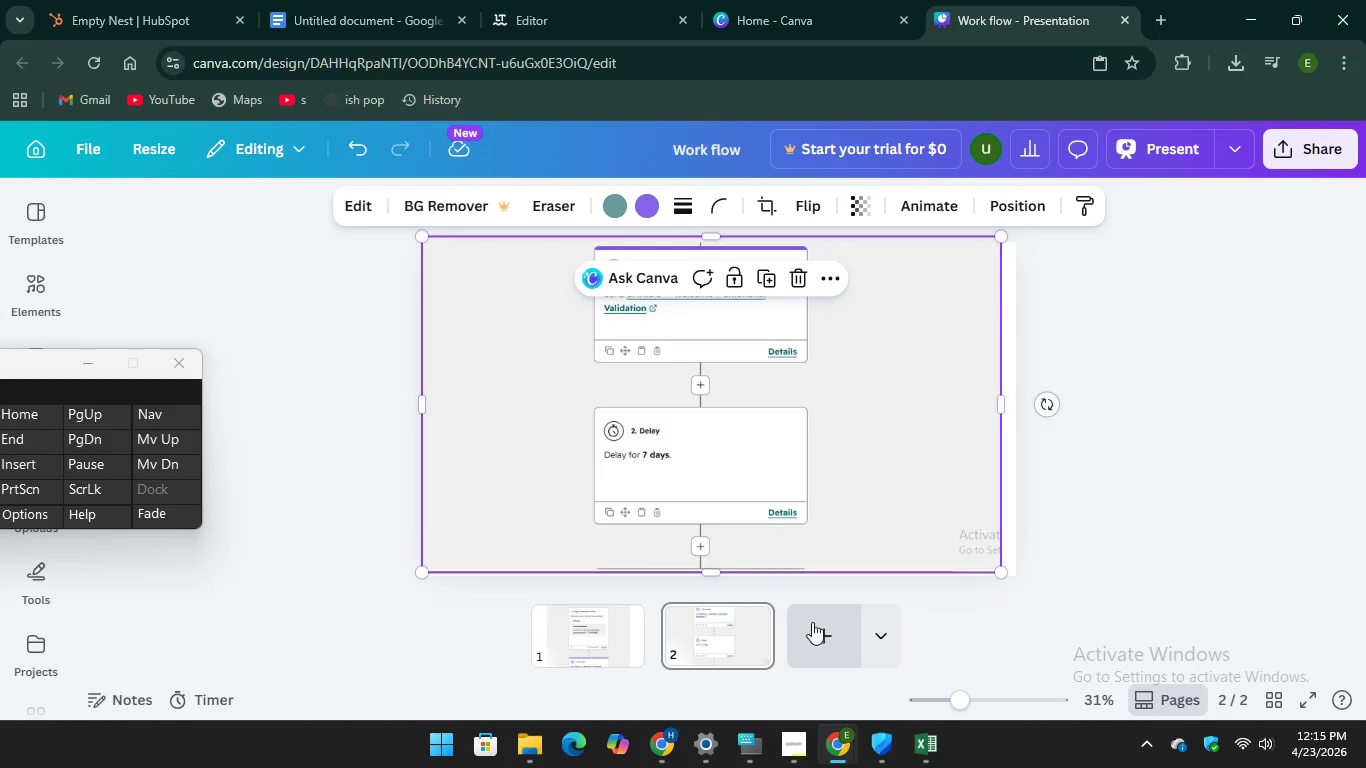 
left_click([818, 628])
 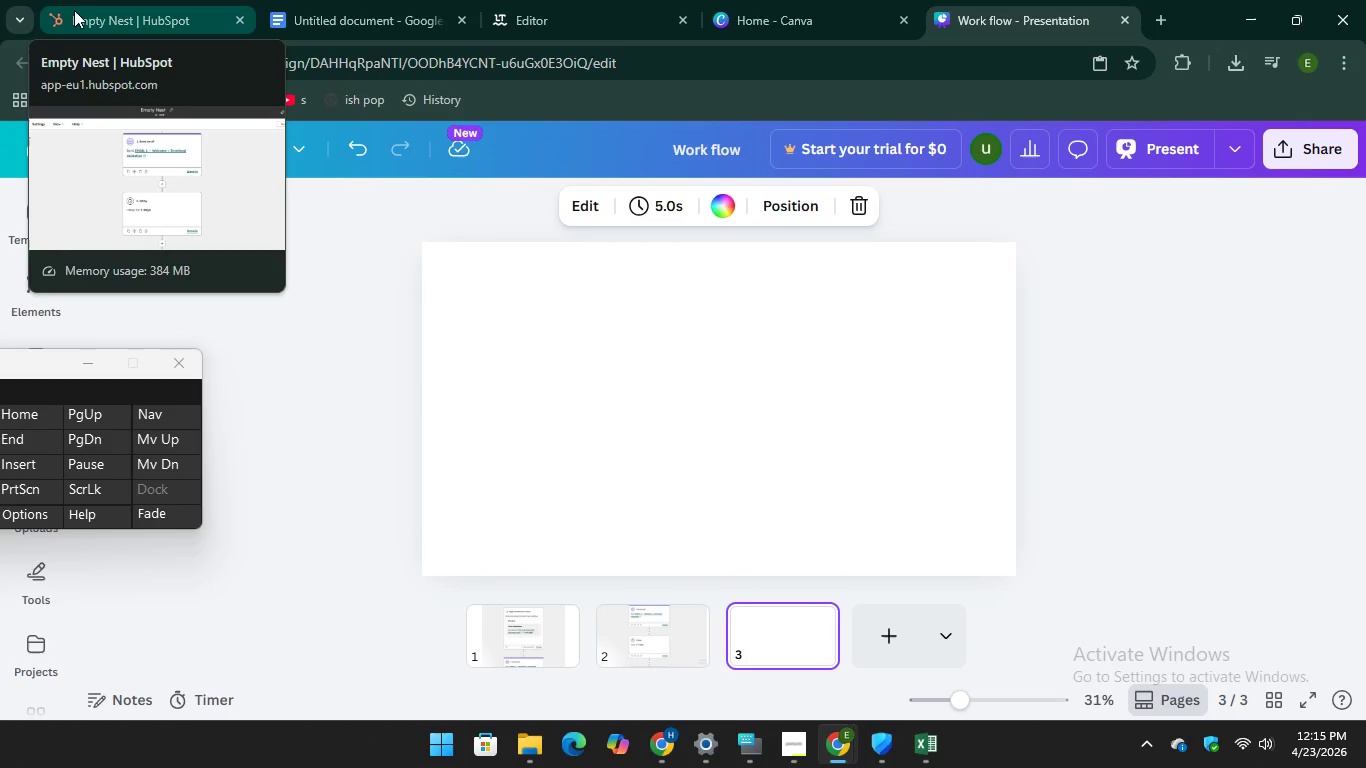 
left_click([74, 10])
 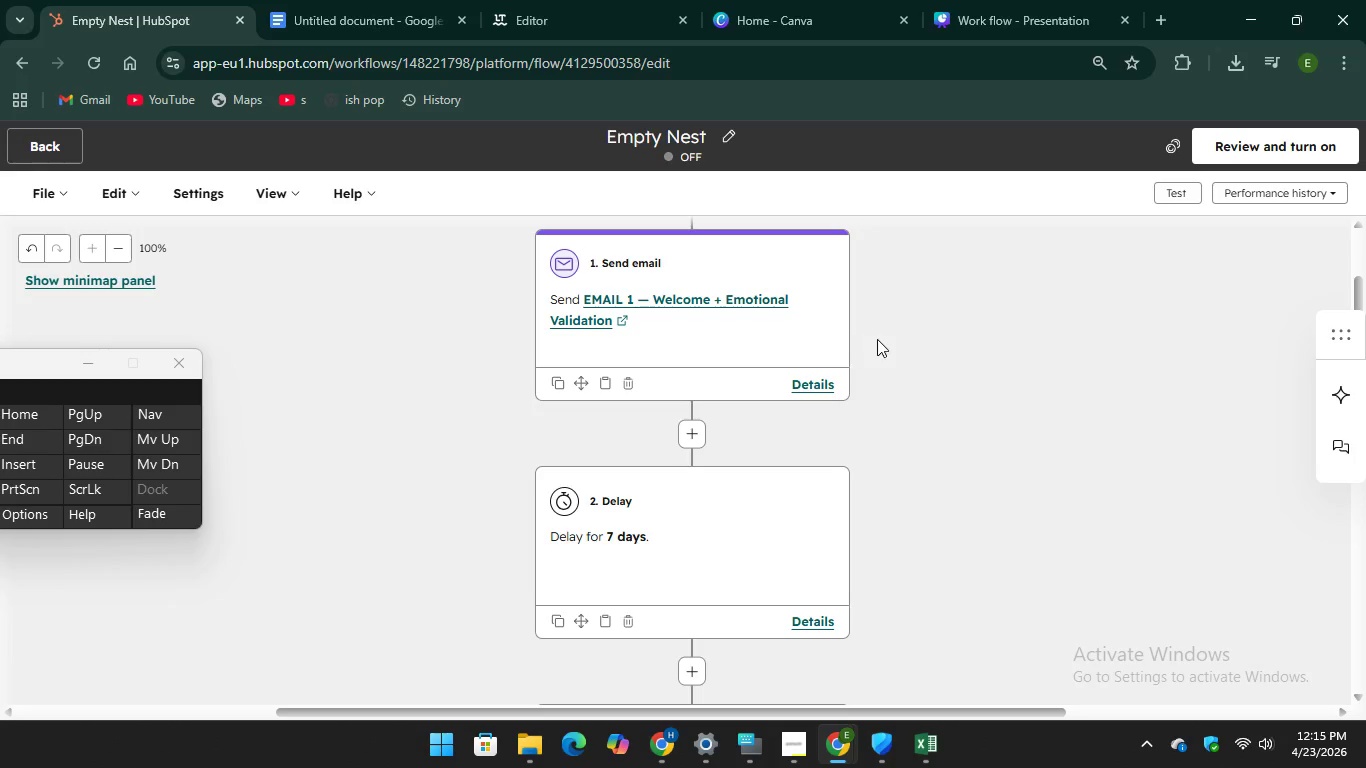 
scroll: coordinate [881, 337], scroll_direction: down, amount: 3.0
 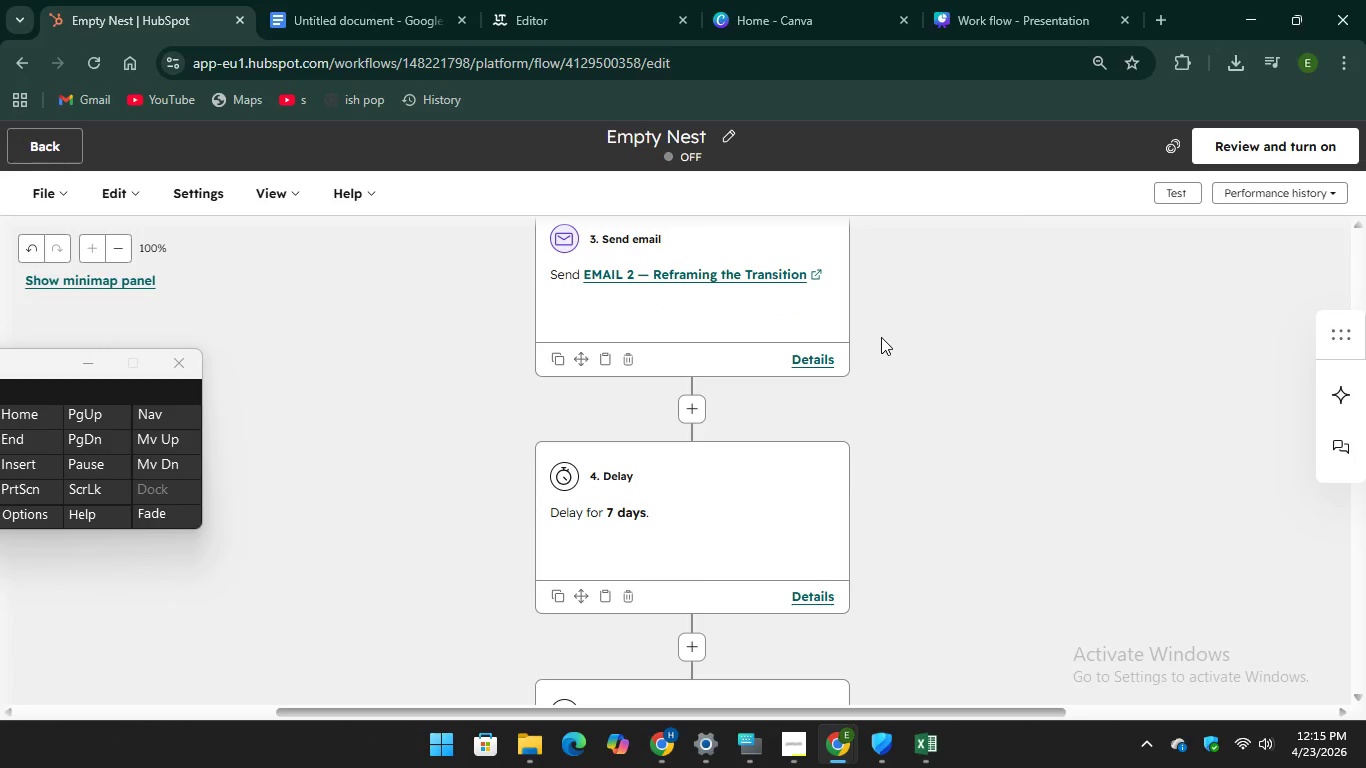 
scroll: coordinate [881, 337], scroll_direction: up, amount: 1.0
 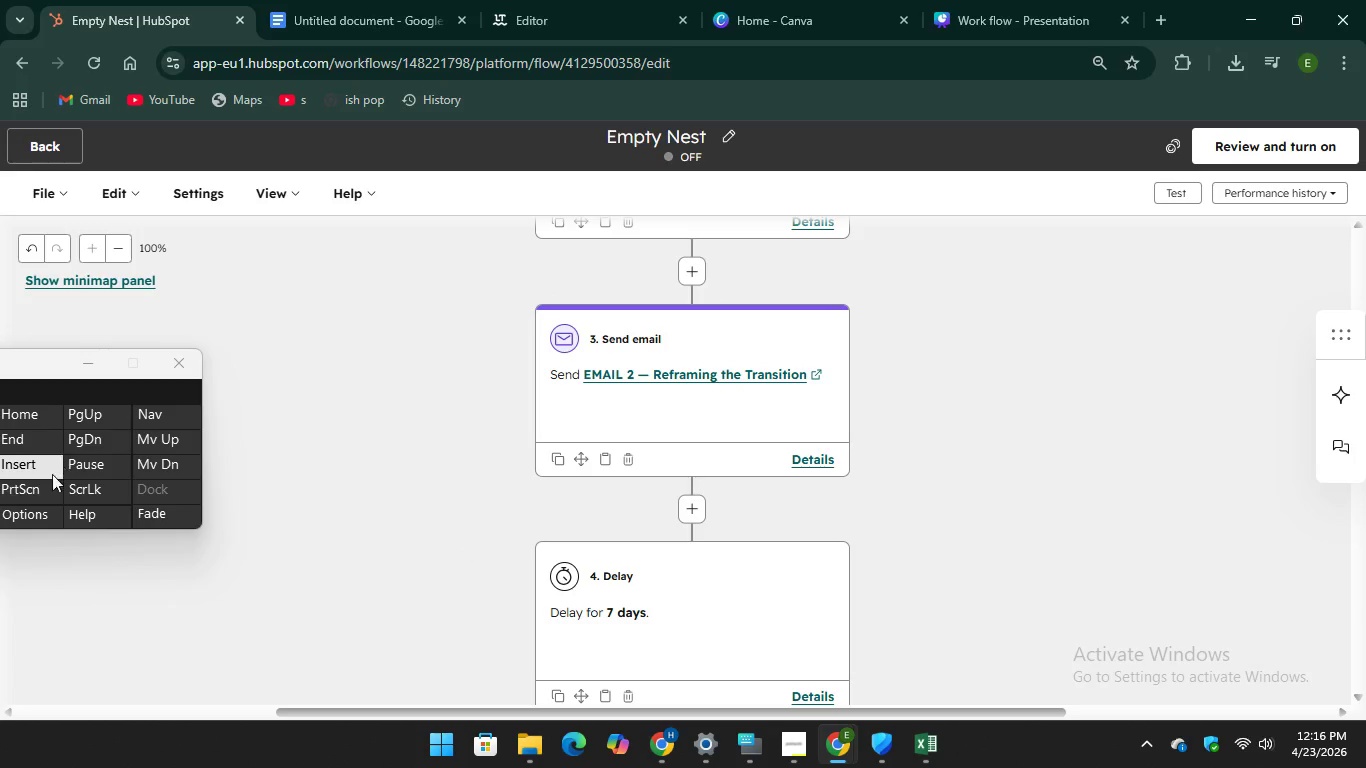 
key(PrintScreen)
 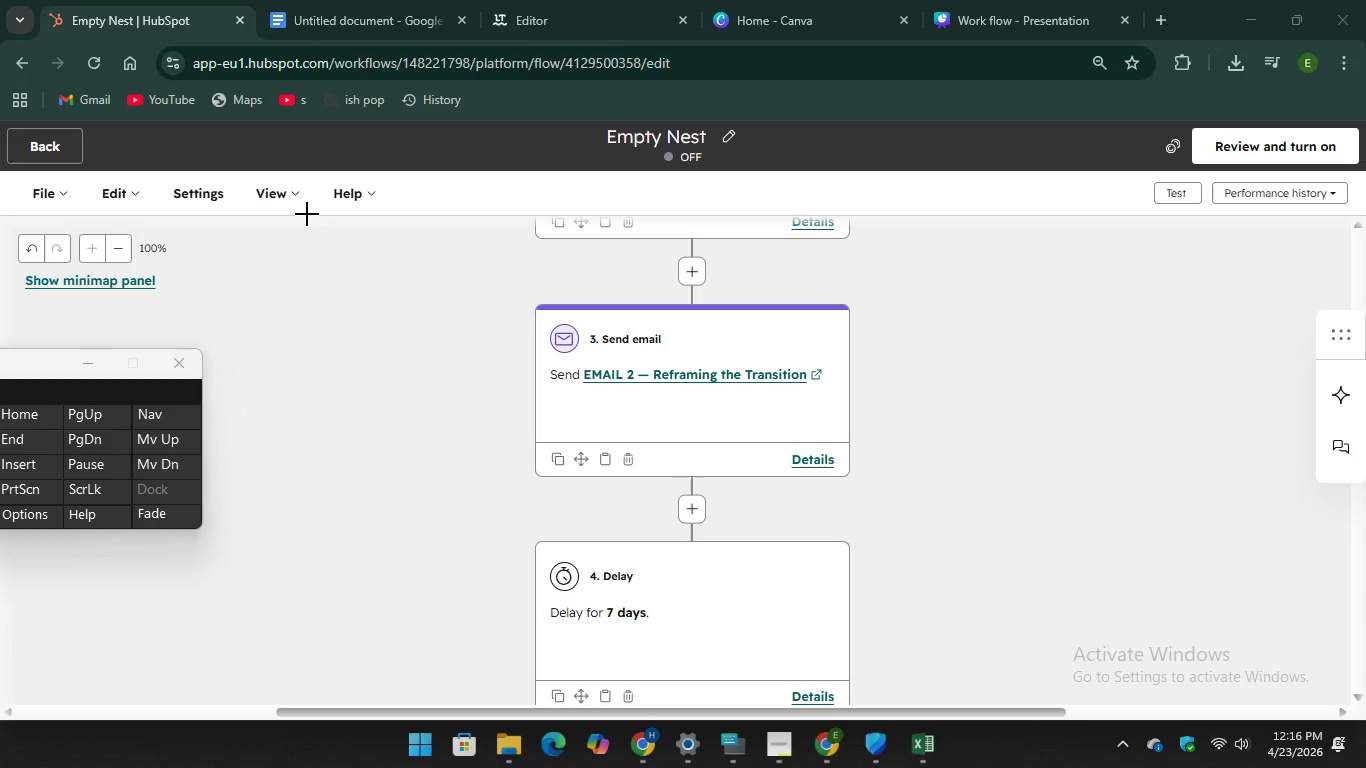 
left_click_drag(start_coordinate=[307, 214], to_coordinate=[1108, 714])
 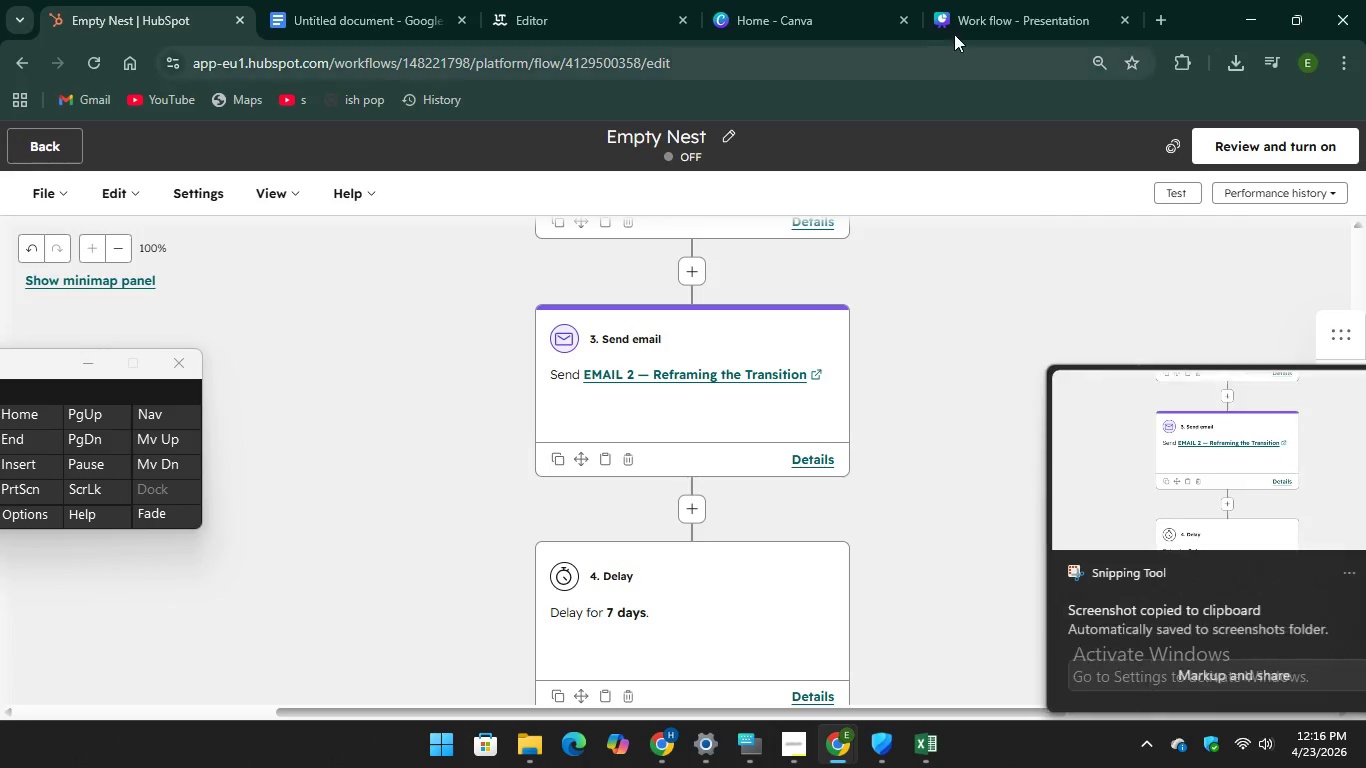 
left_click([958, 30])
 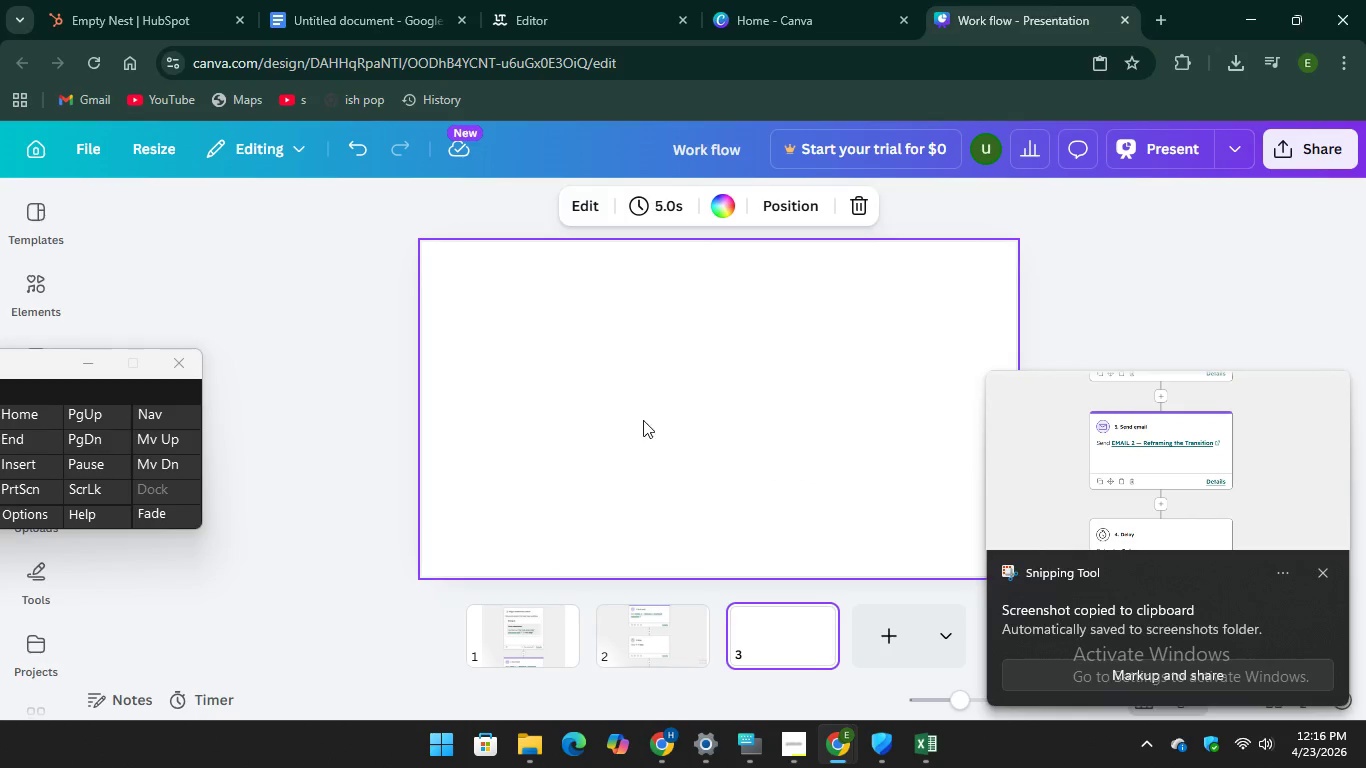 
right_click([639, 401])
 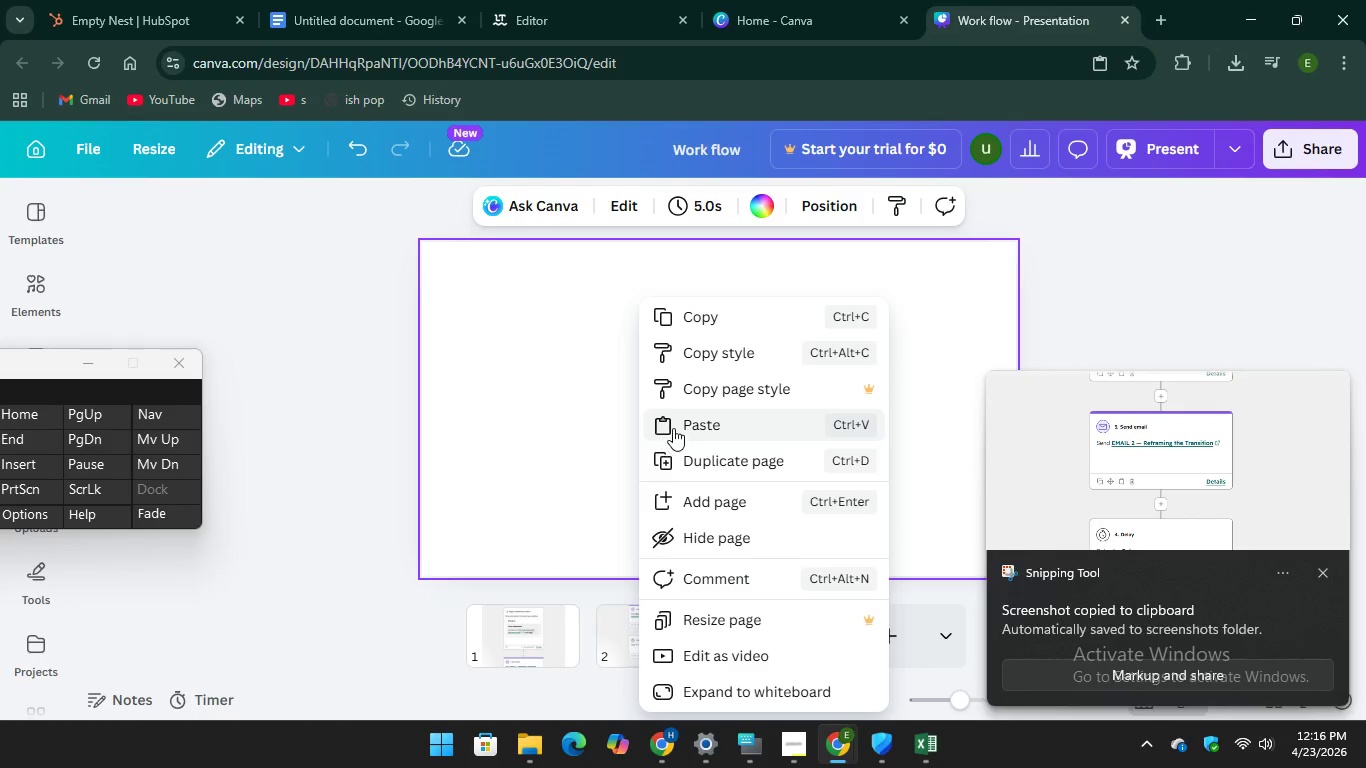 
left_click([673, 427])
 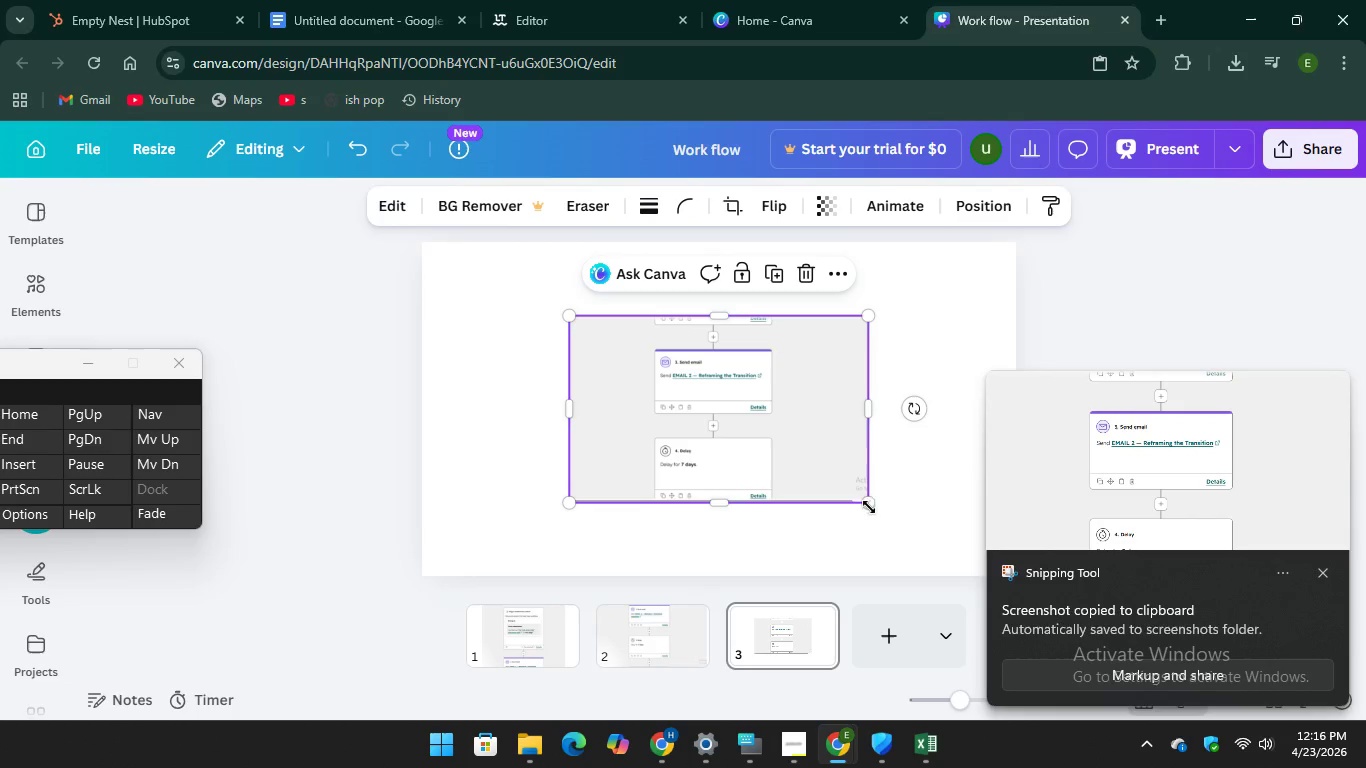 
left_click_drag(start_coordinate=[863, 498], to_coordinate=[1002, 537])
 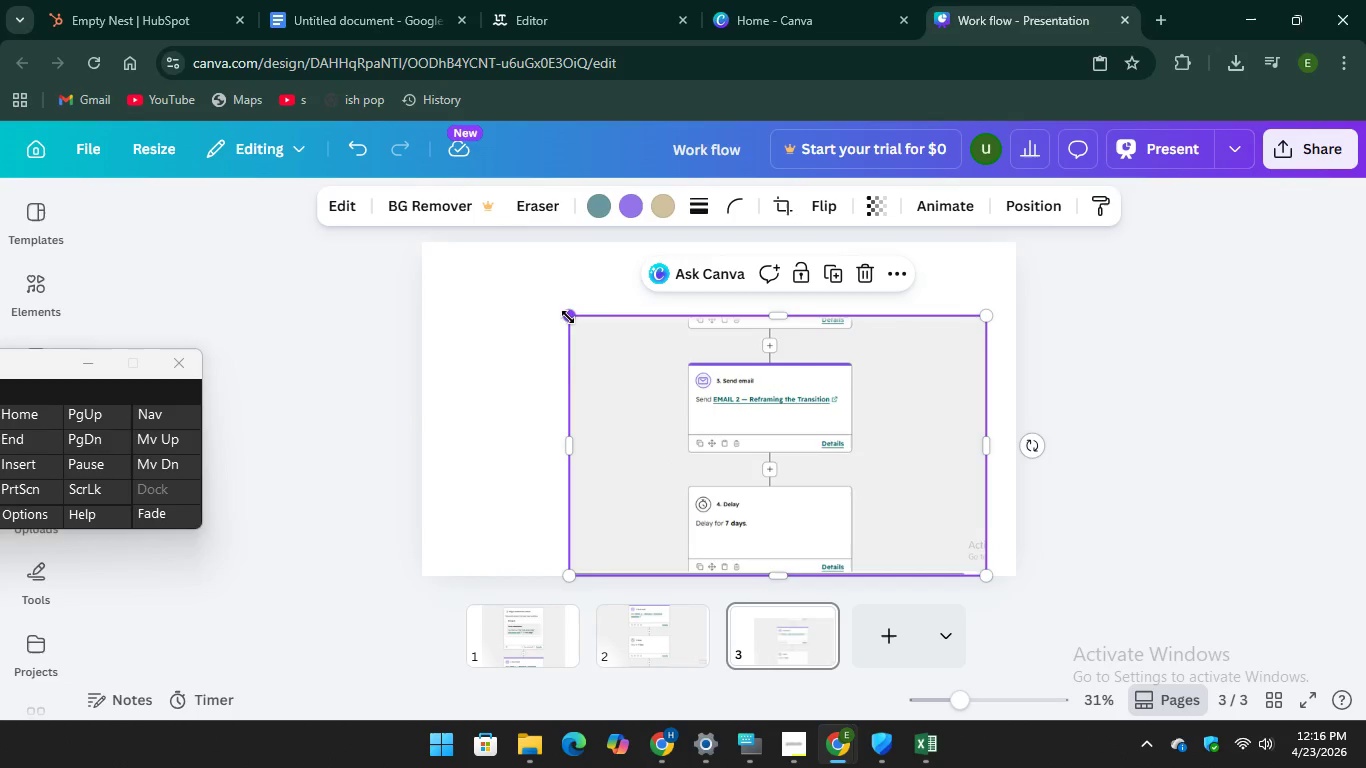 
left_click_drag(start_coordinate=[568, 317], to_coordinate=[430, 275])
 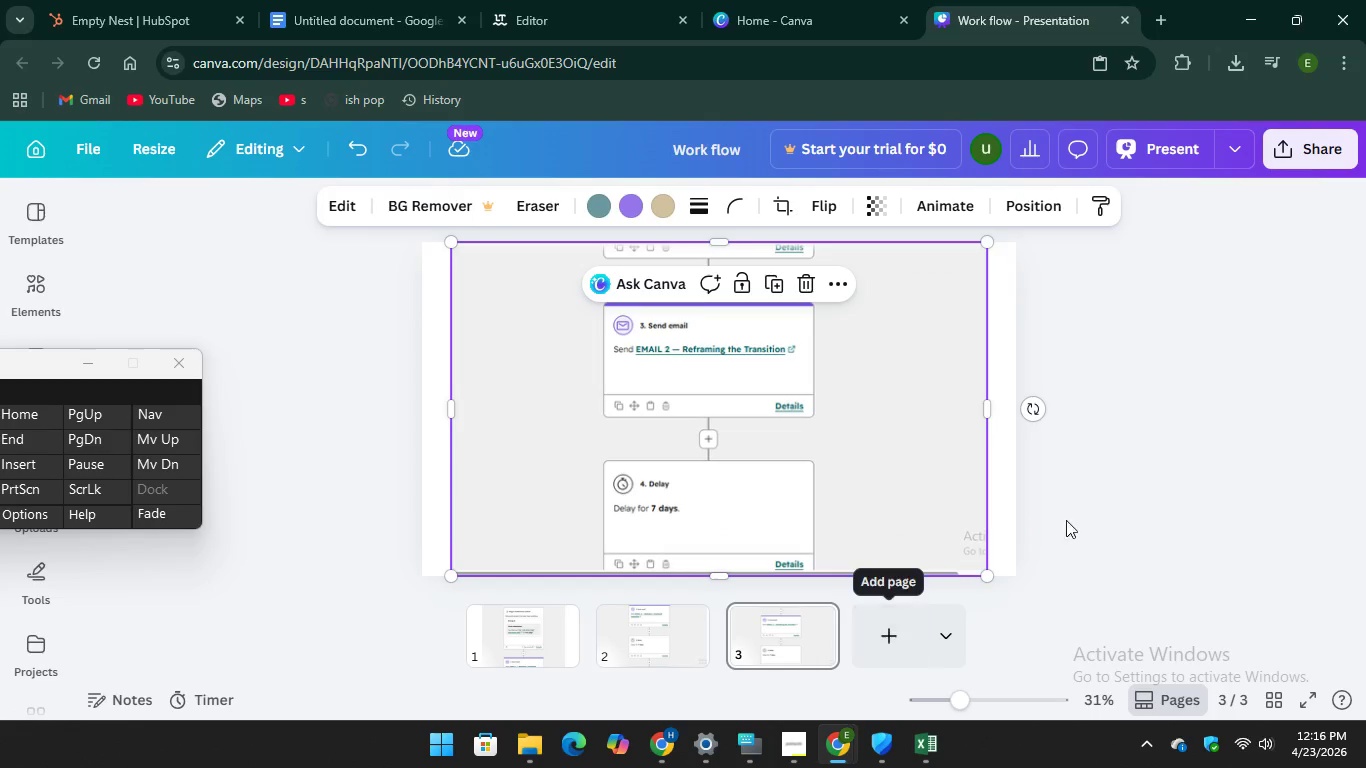 
left_click([1126, 469])
 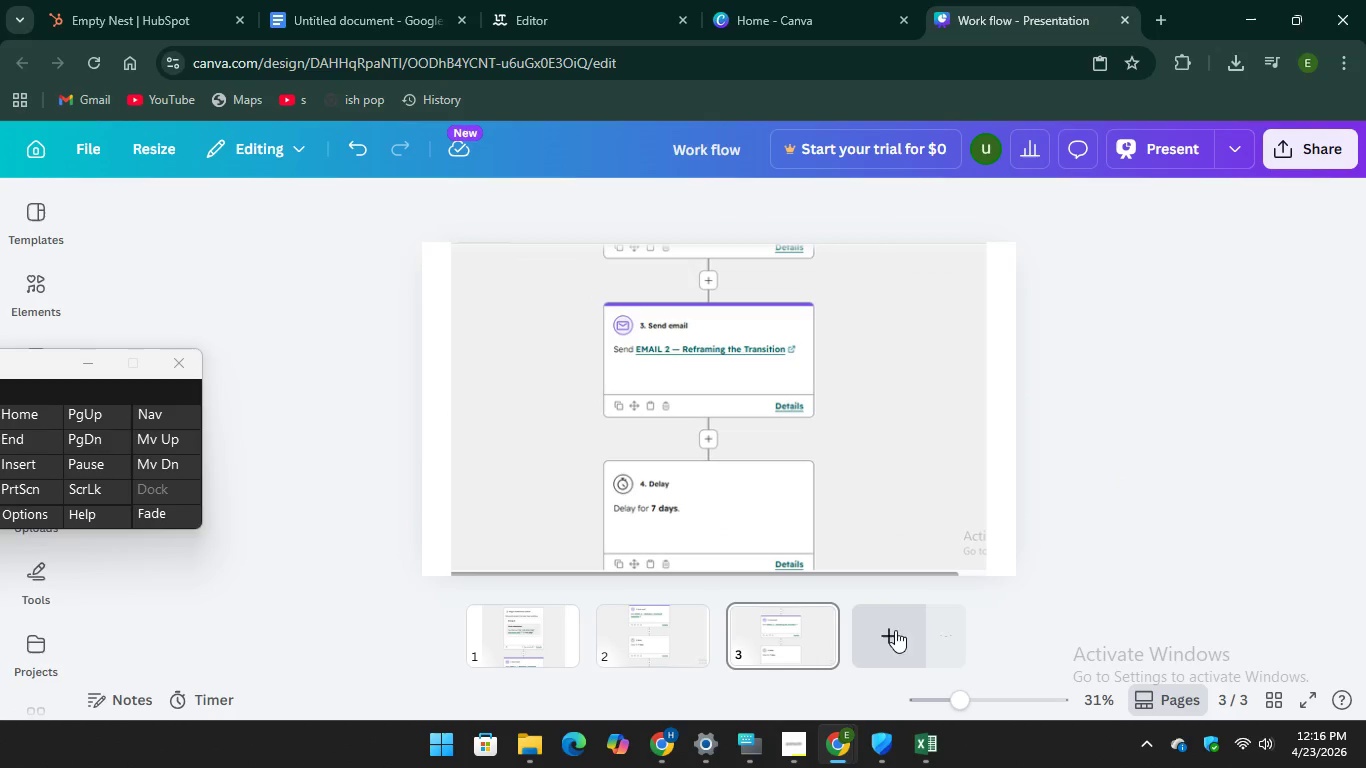 
left_click([880, 638])
 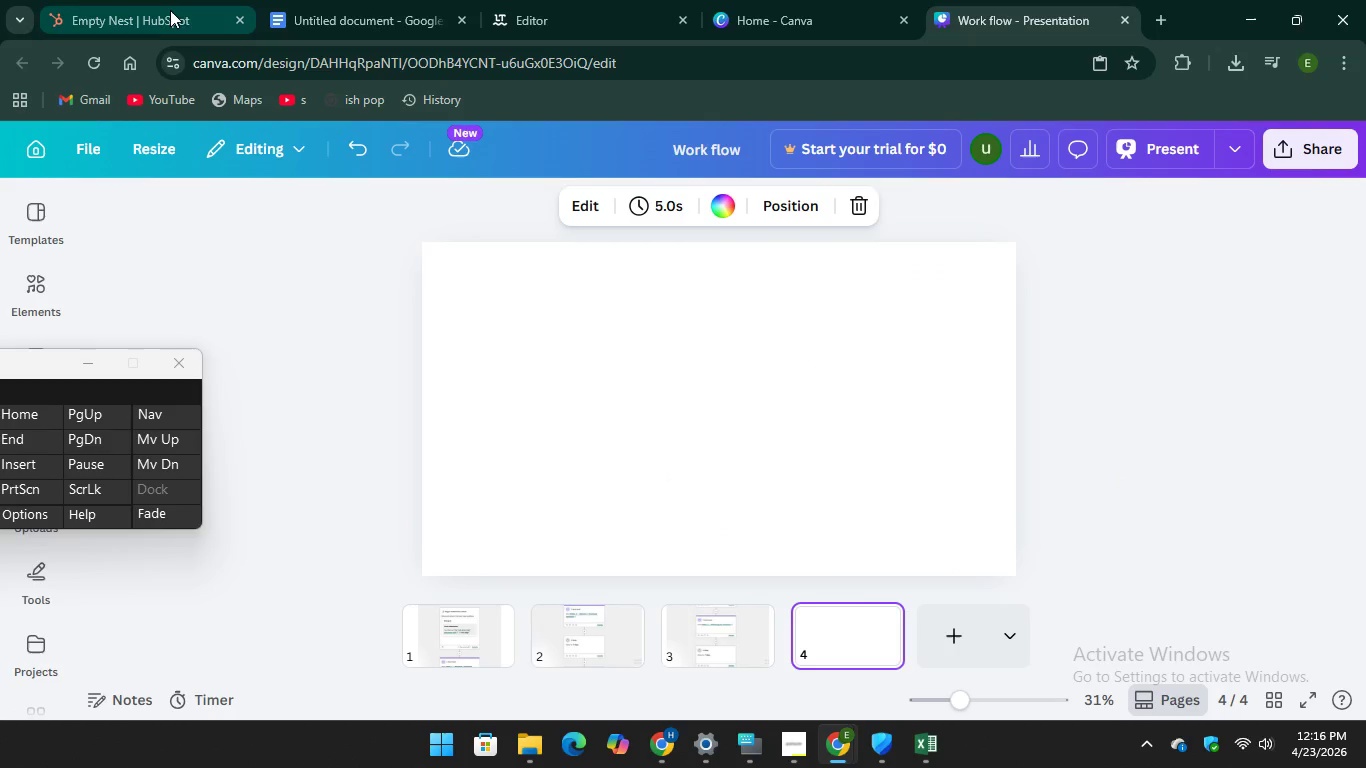 
left_click([163, 10])
 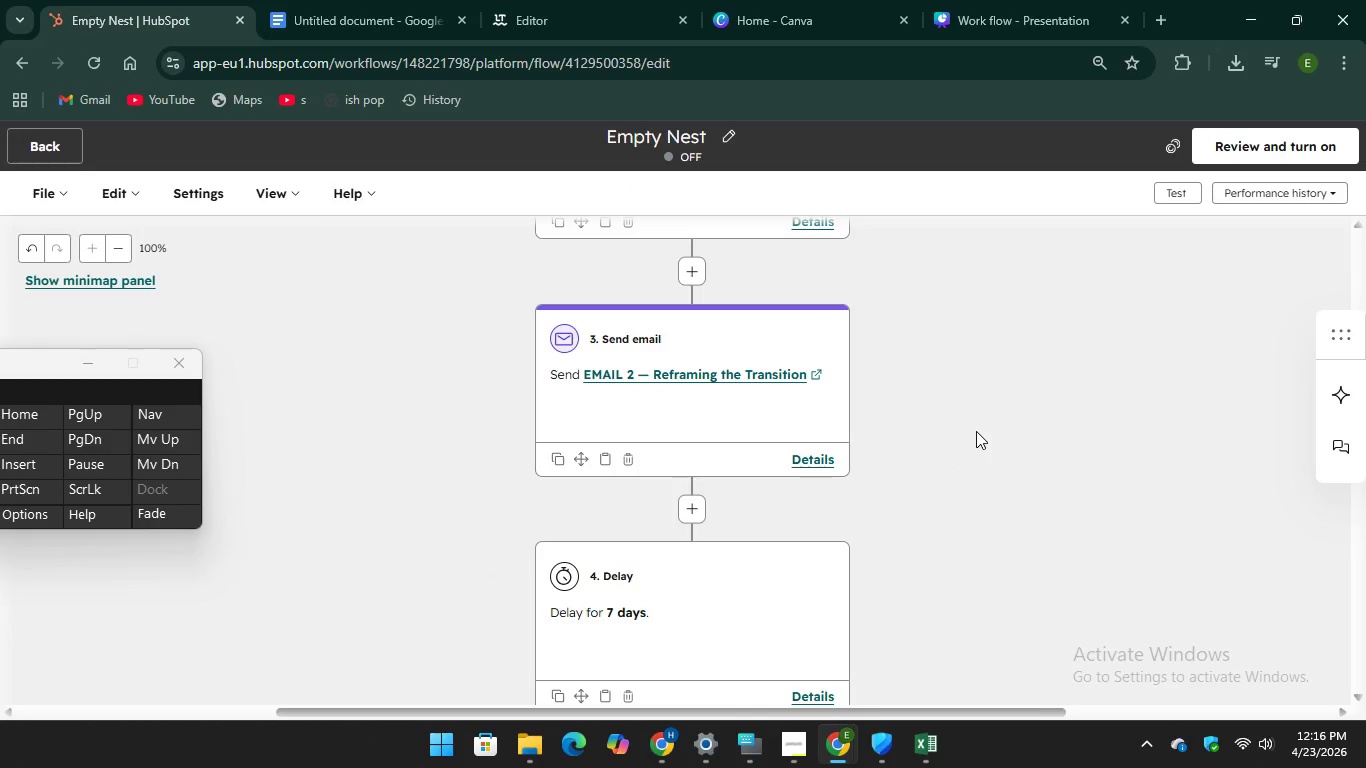 
scroll: coordinate [976, 430], scroll_direction: down, amount: 6.0
 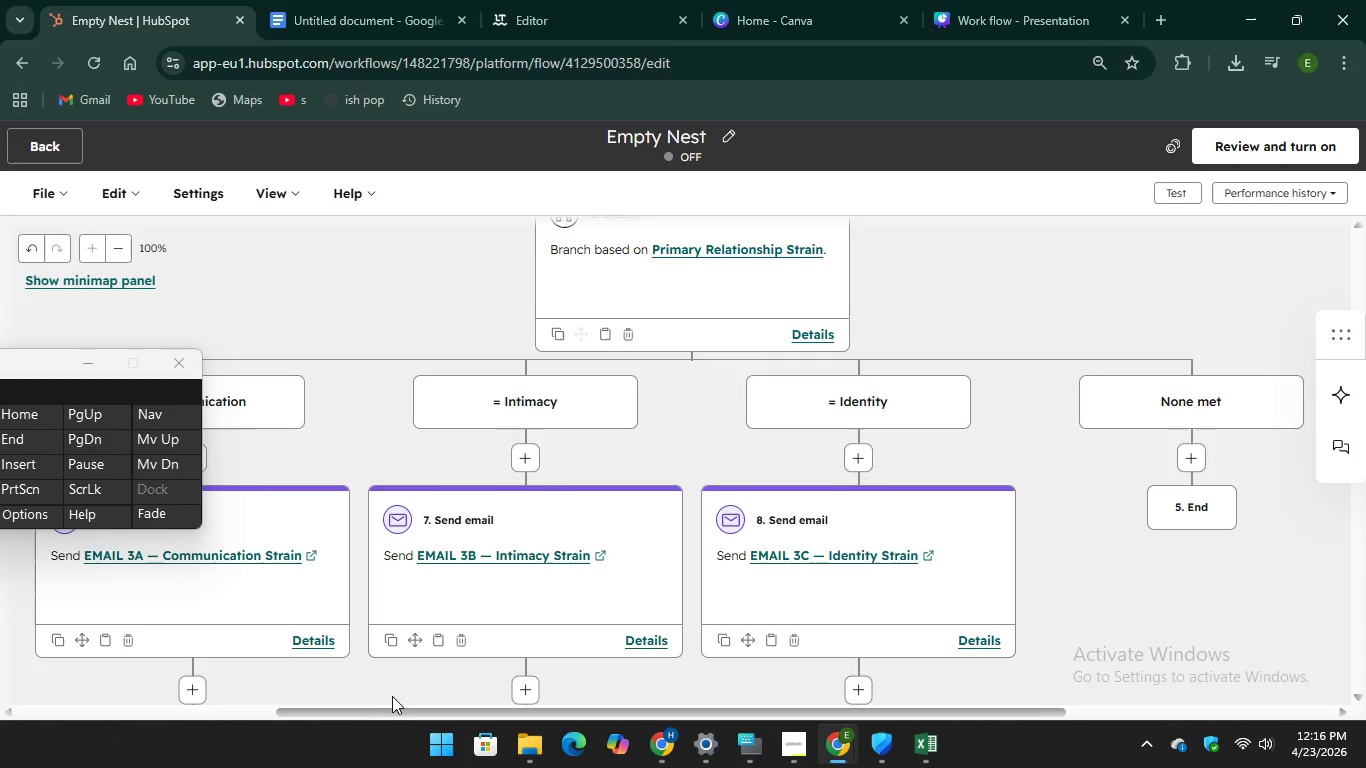 
left_click_drag(start_coordinate=[423, 715], to_coordinate=[279, 706])
 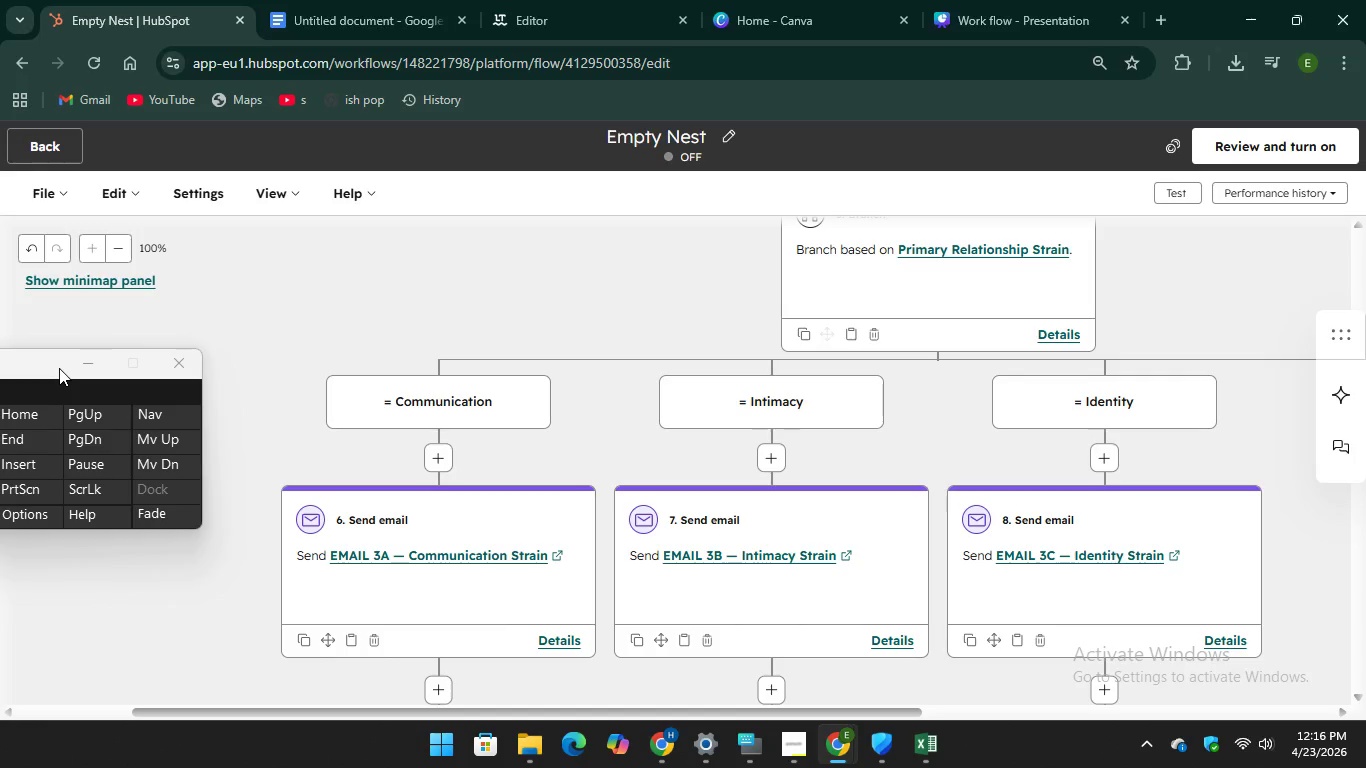 
wait(6.56)
 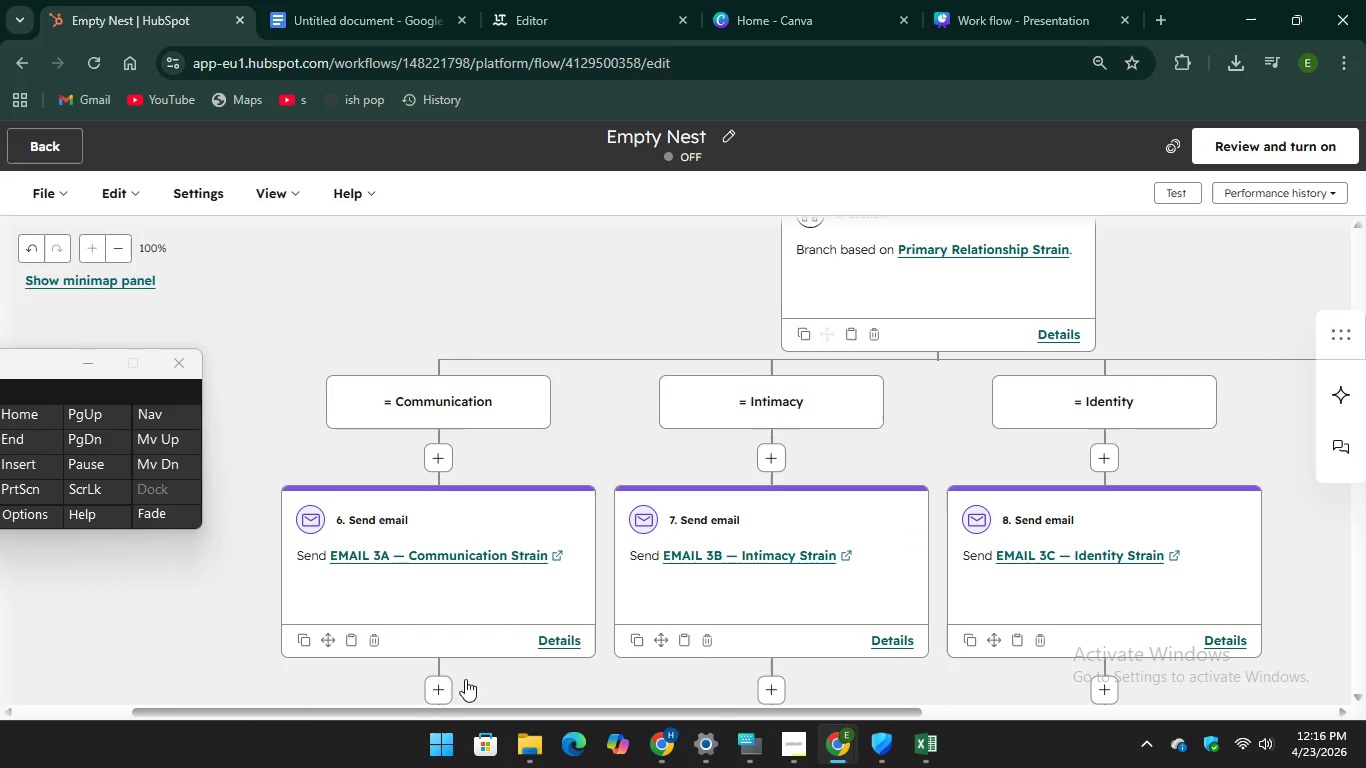 
scroll: coordinate [1281, 350], scroll_direction: up, amount: 1.0
 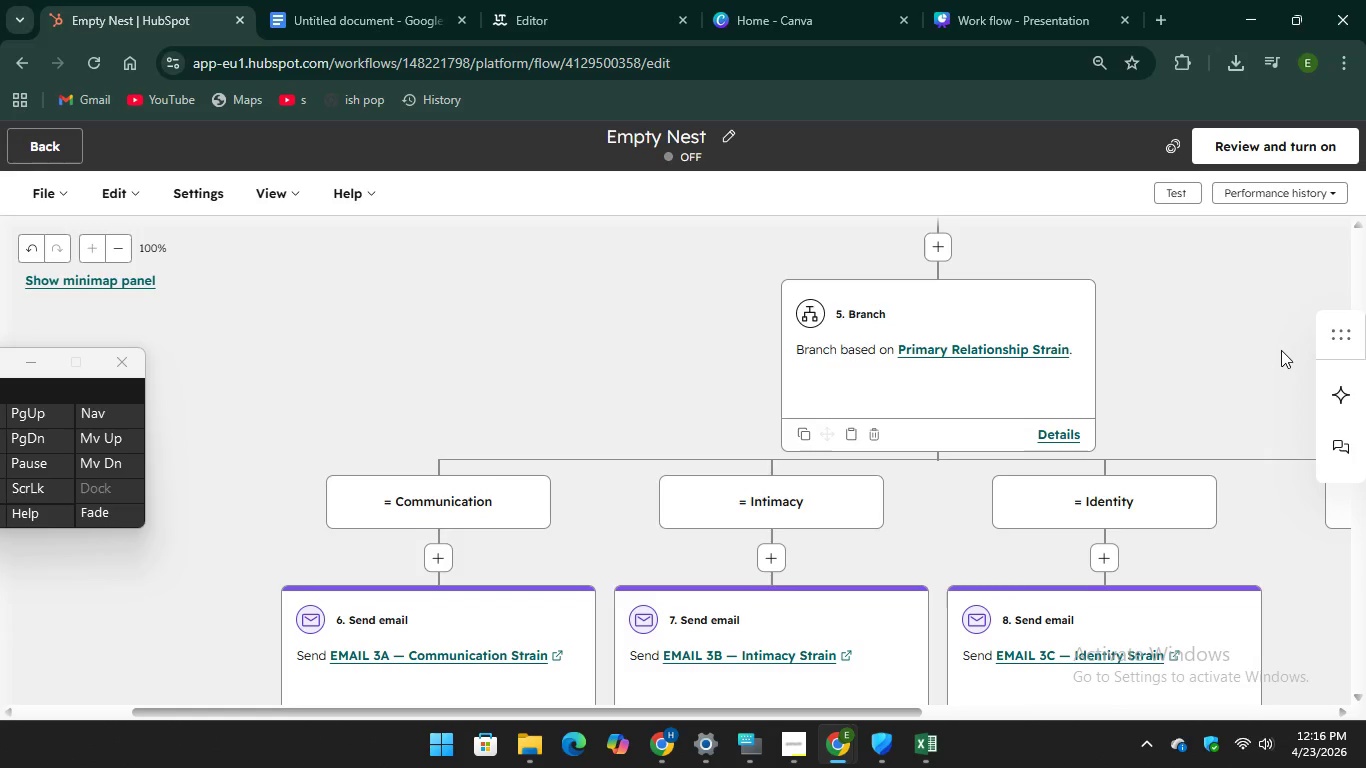 
scroll: coordinate [1281, 350], scroll_direction: down, amount: 1.0
 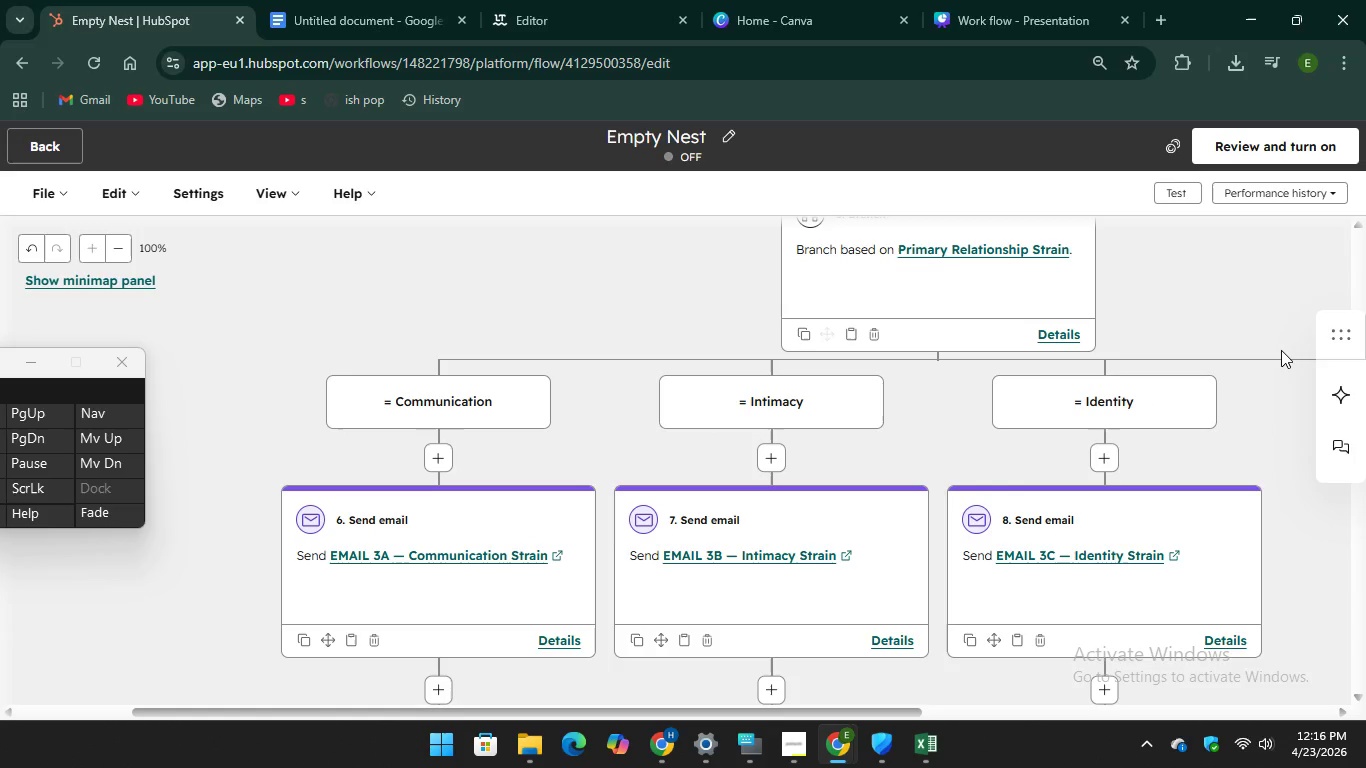 
scroll: coordinate [1281, 350], scroll_direction: up, amount: 1.0
 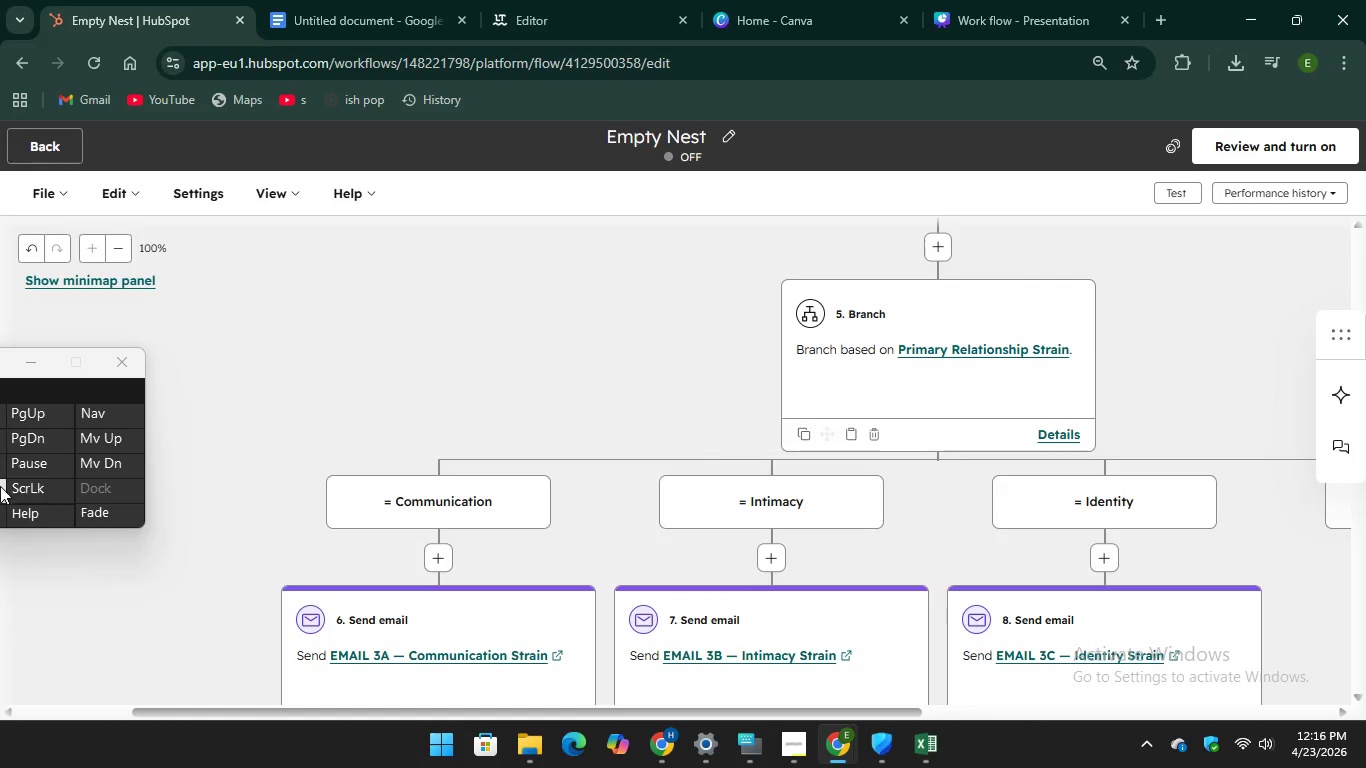 
key(PrintScreen)
 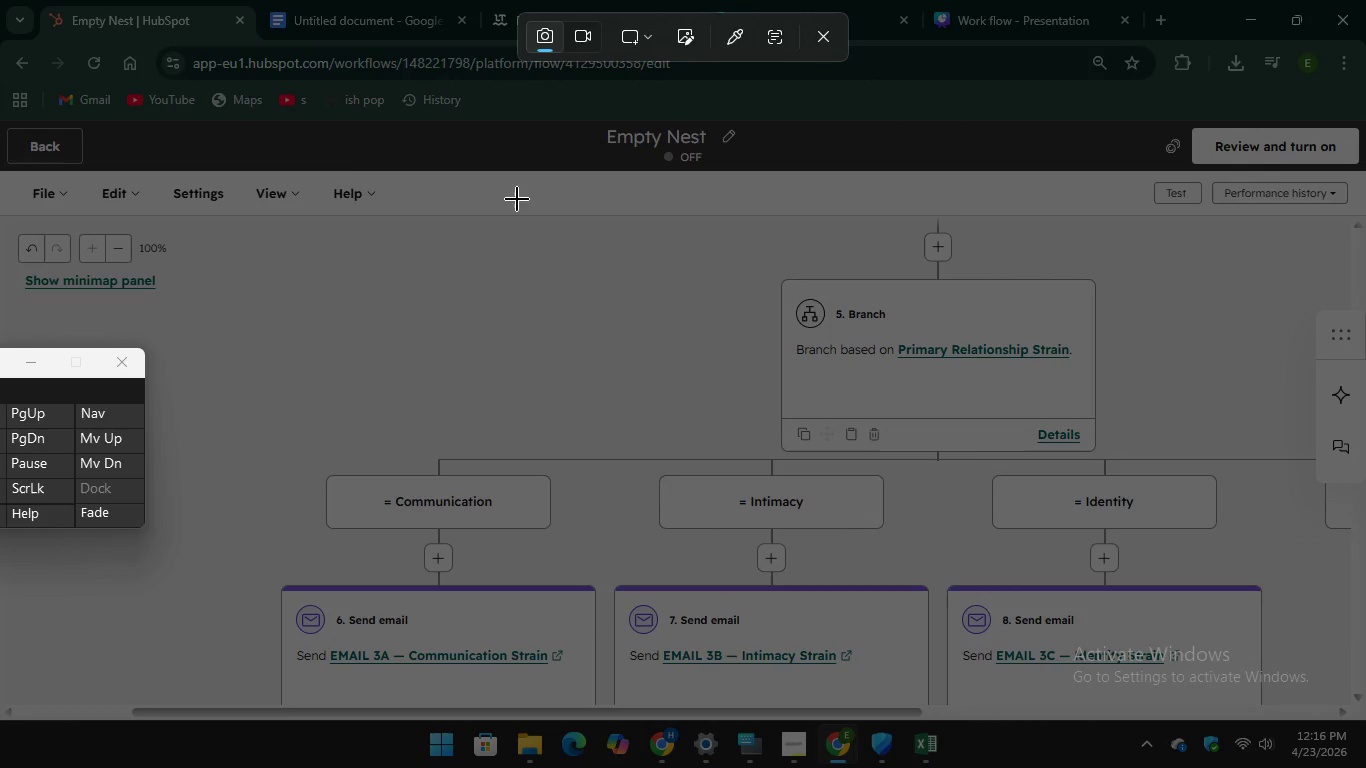 
left_click_drag(start_coordinate=[220, 215], to_coordinate=[1348, 719])
 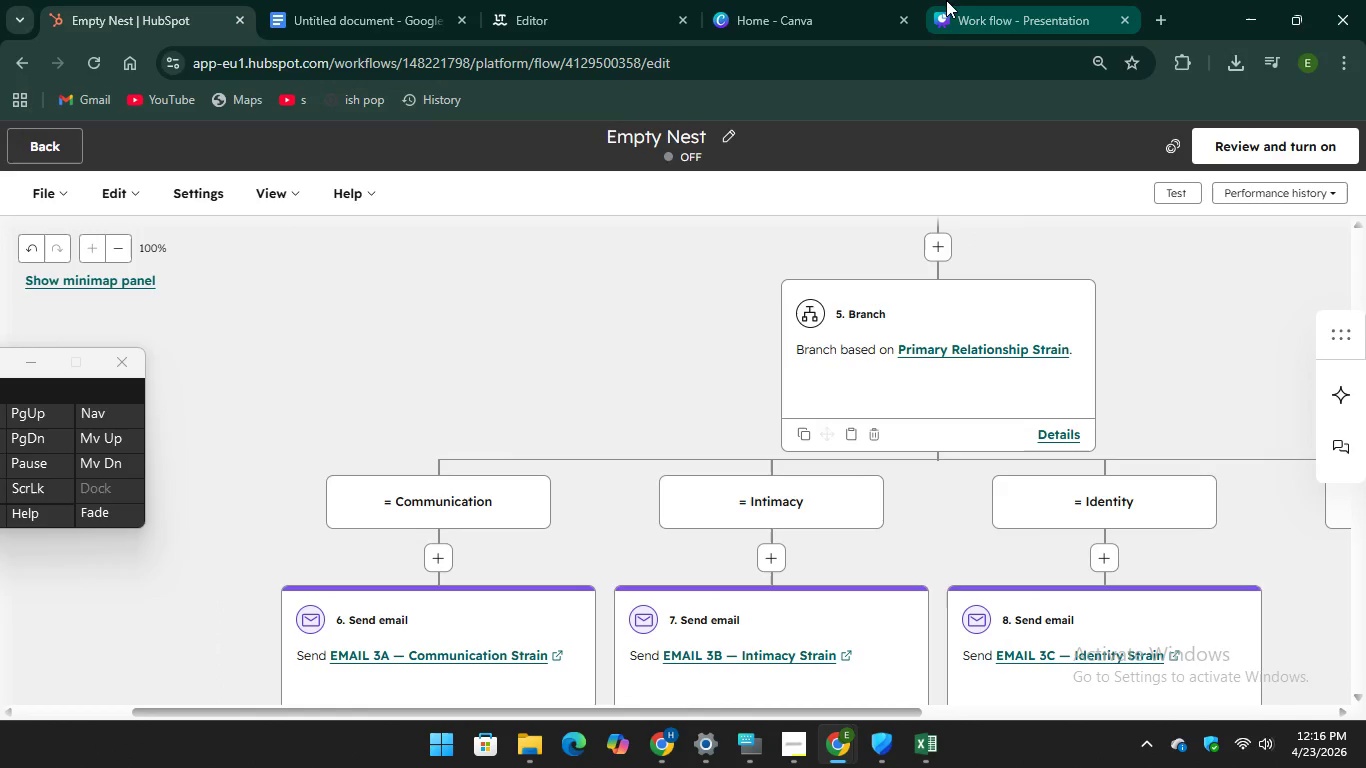 
left_click([958, 6])
 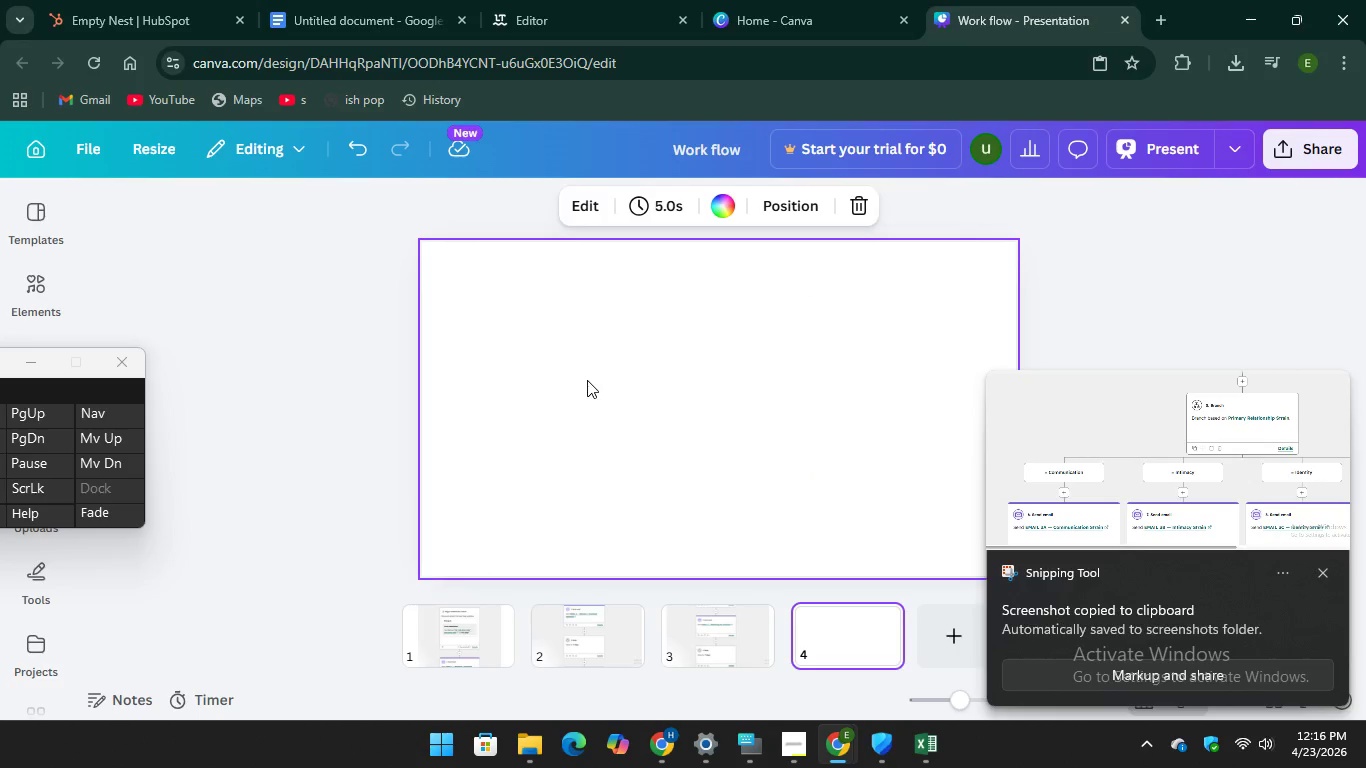 
right_click([616, 336])
 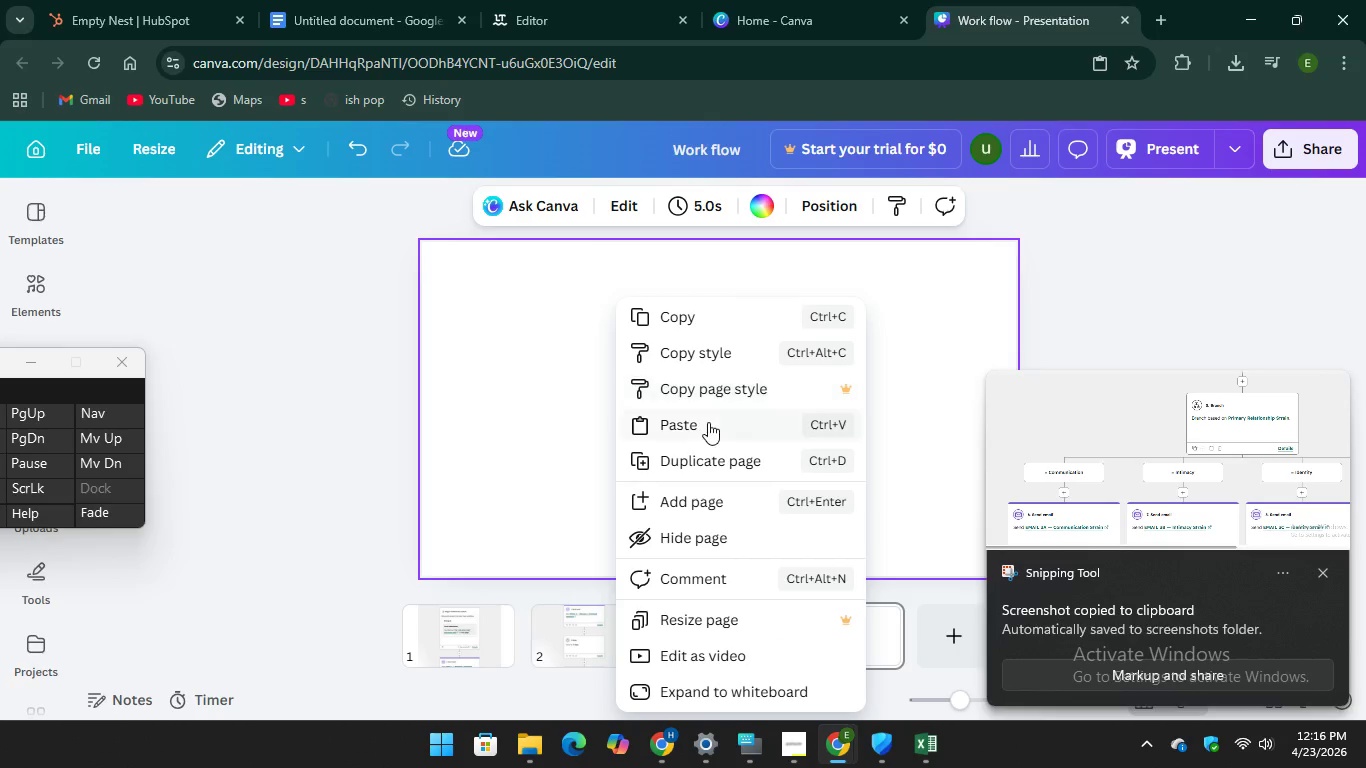 
left_click([708, 422])
 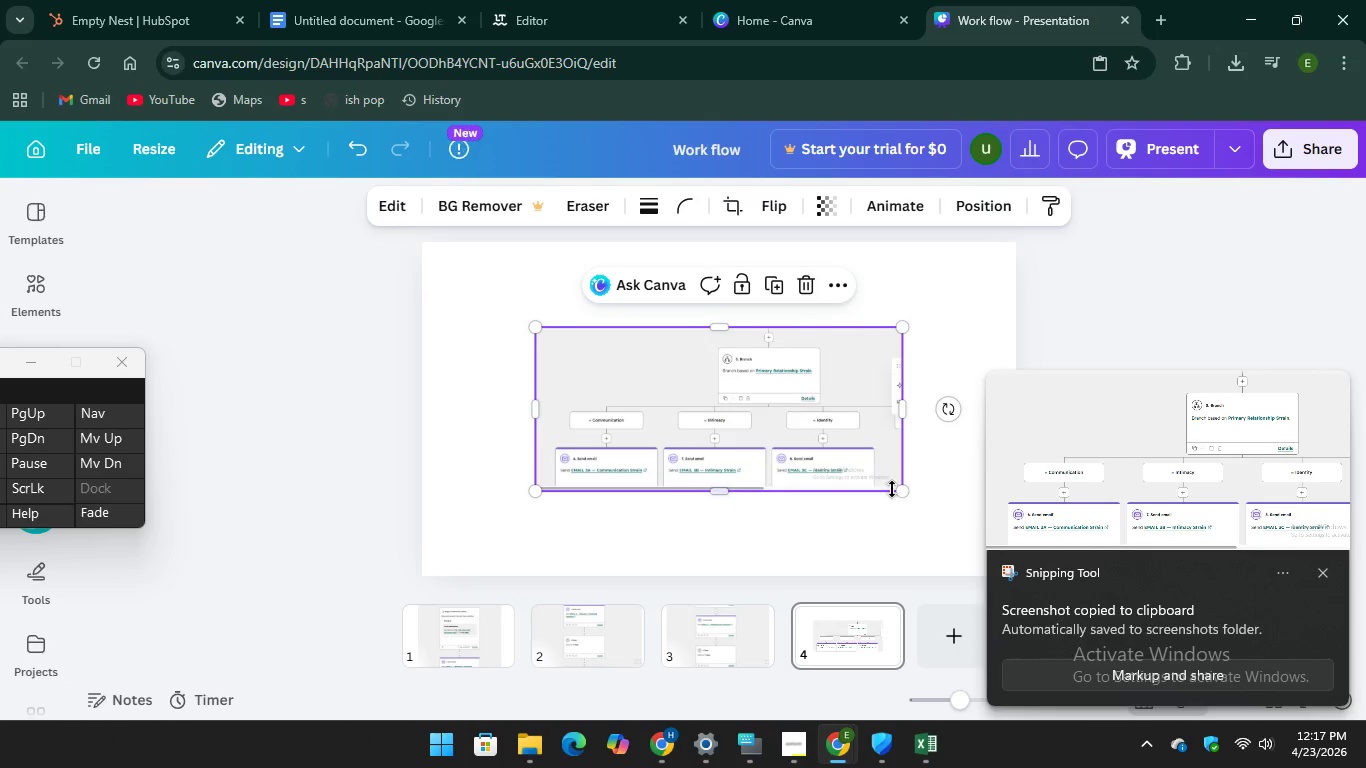 
left_click_drag(start_coordinate=[903, 493], to_coordinate=[993, 598])
 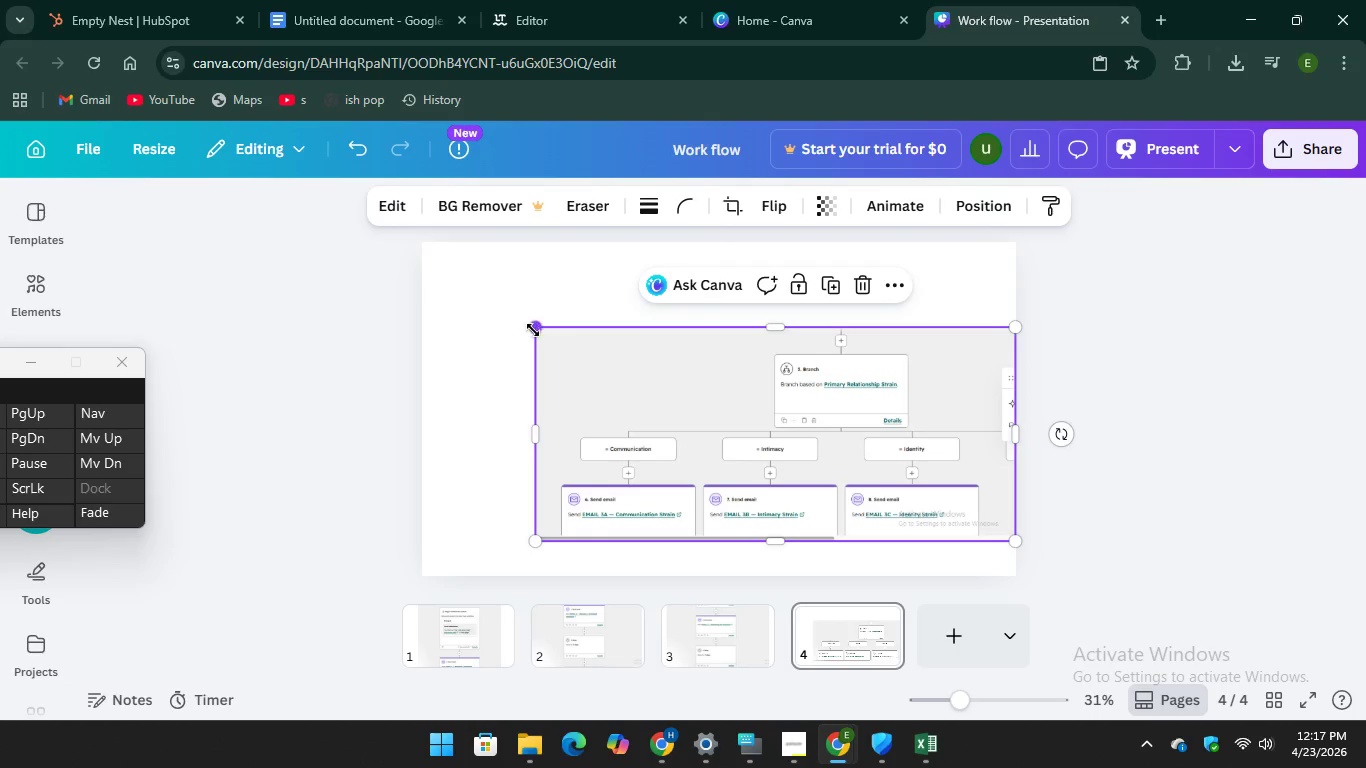 
left_click_drag(start_coordinate=[534, 330], to_coordinate=[361, 334])
 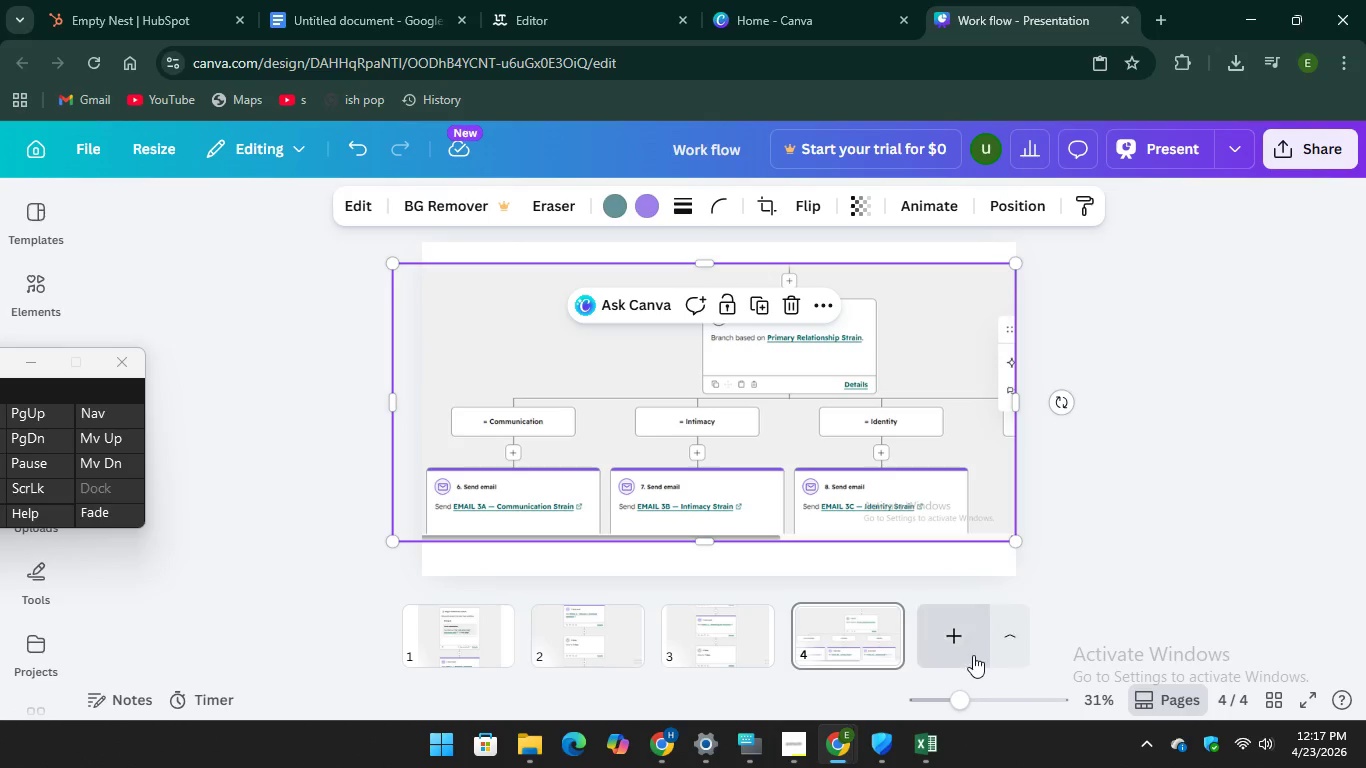 
left_click([958, 652])
 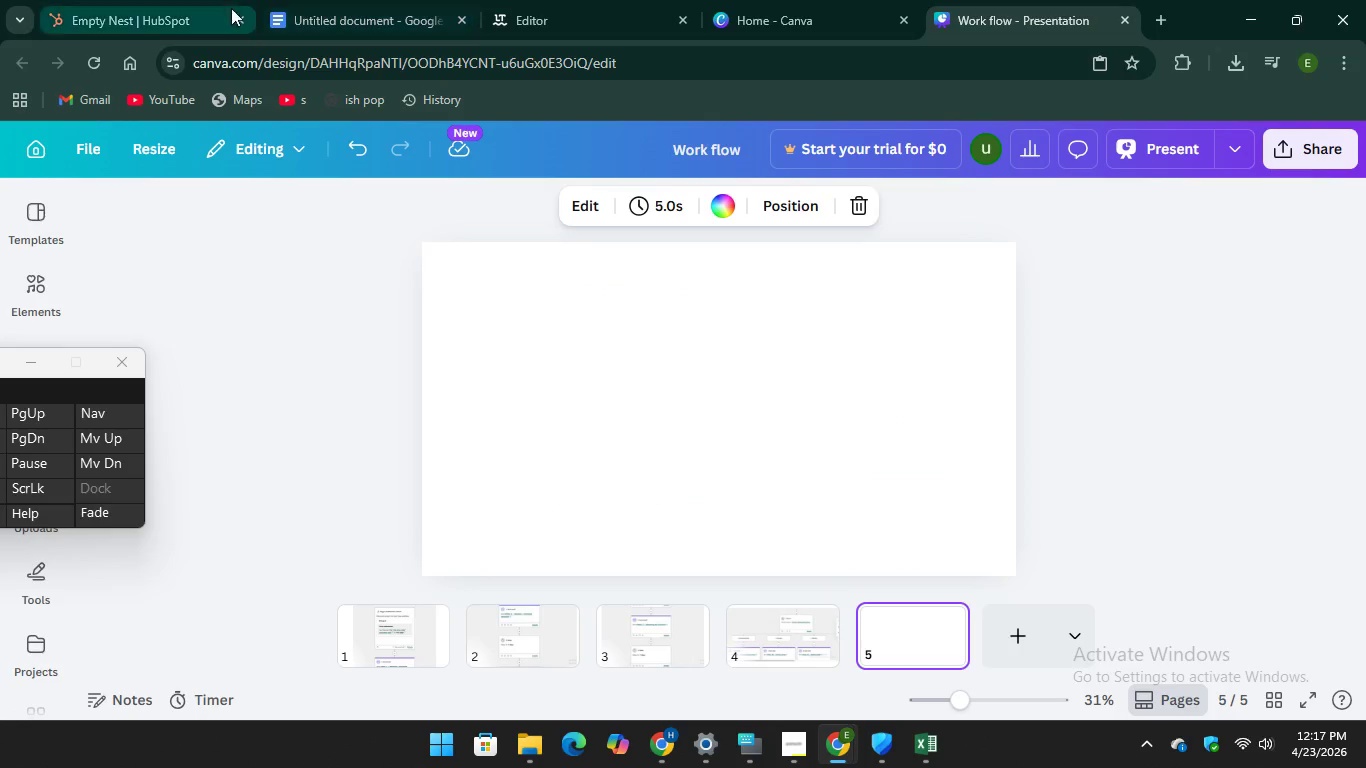 
left_click([157, 6])
 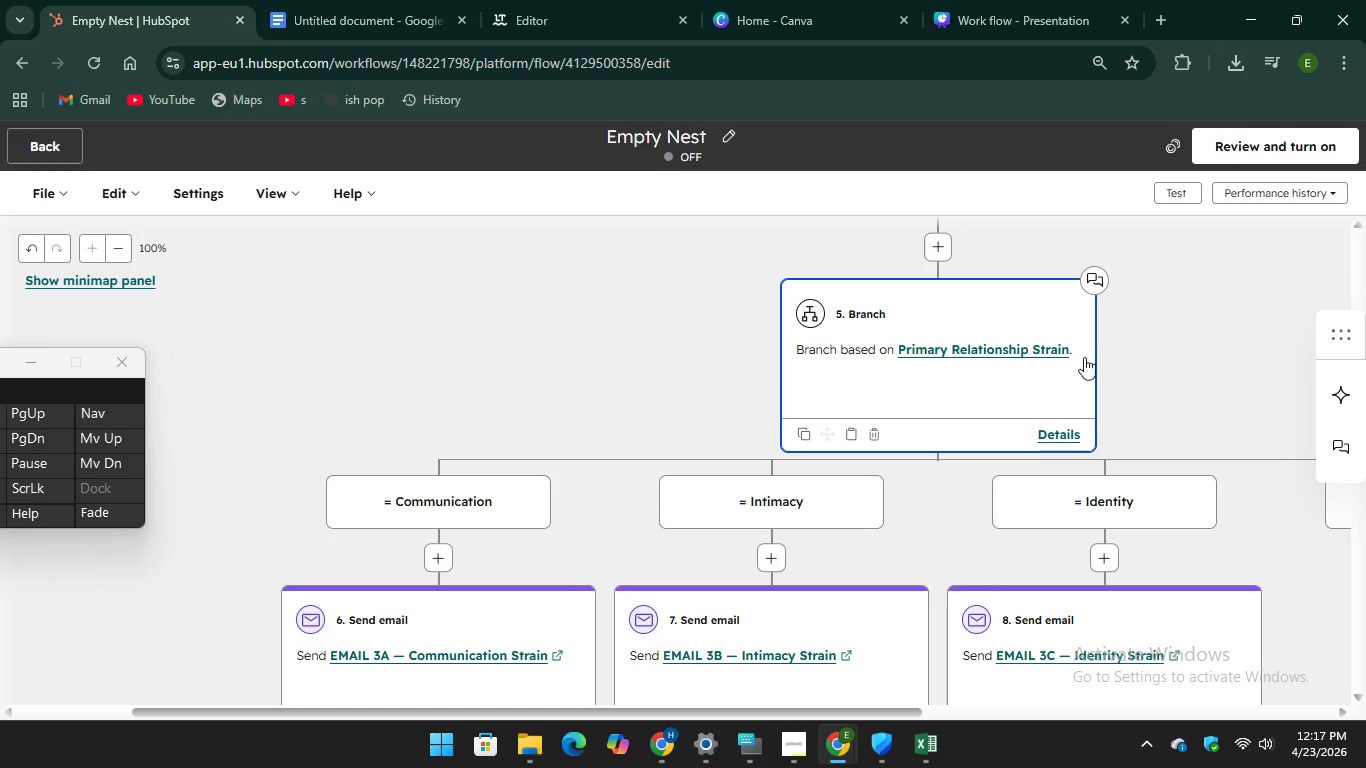 
scroll: coordinate [1103, 365], scroll_direction: down, amount: 3.0
 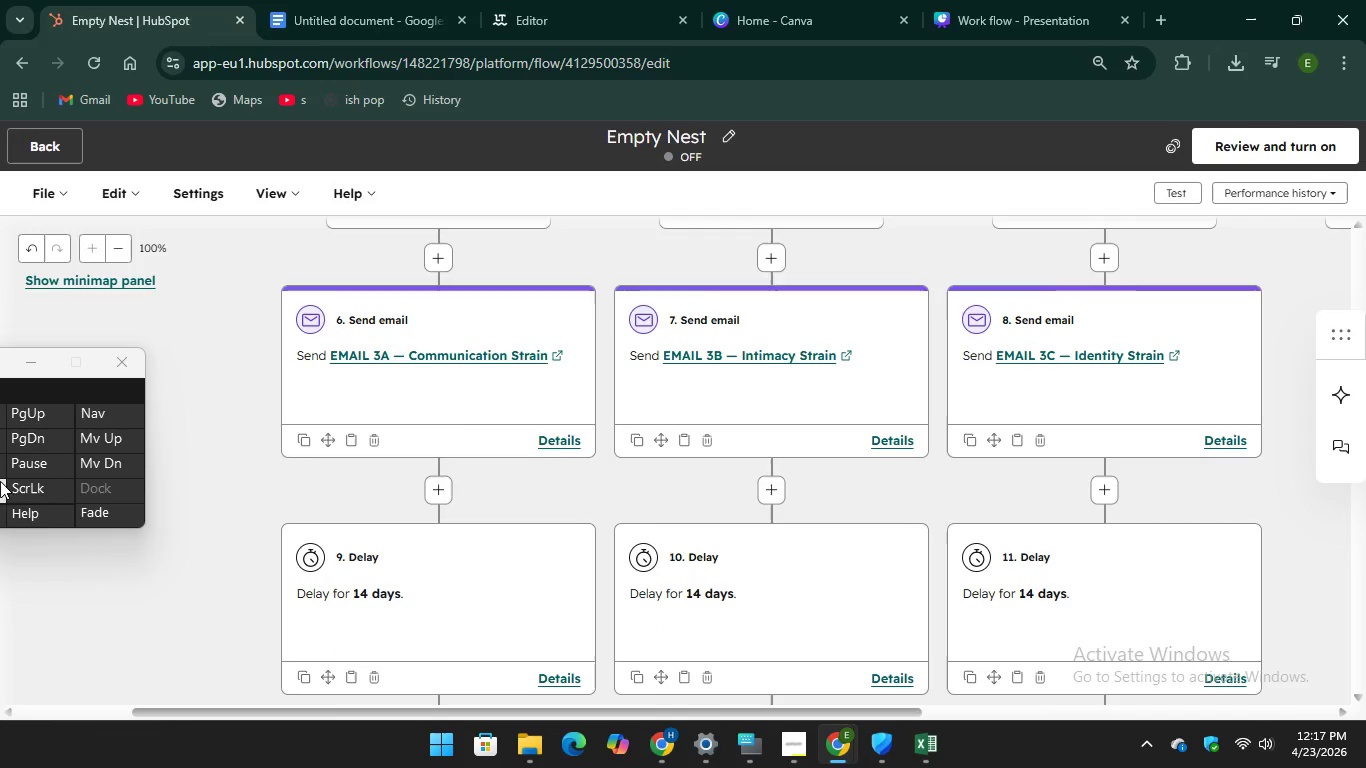 
key(PrintScreen)
 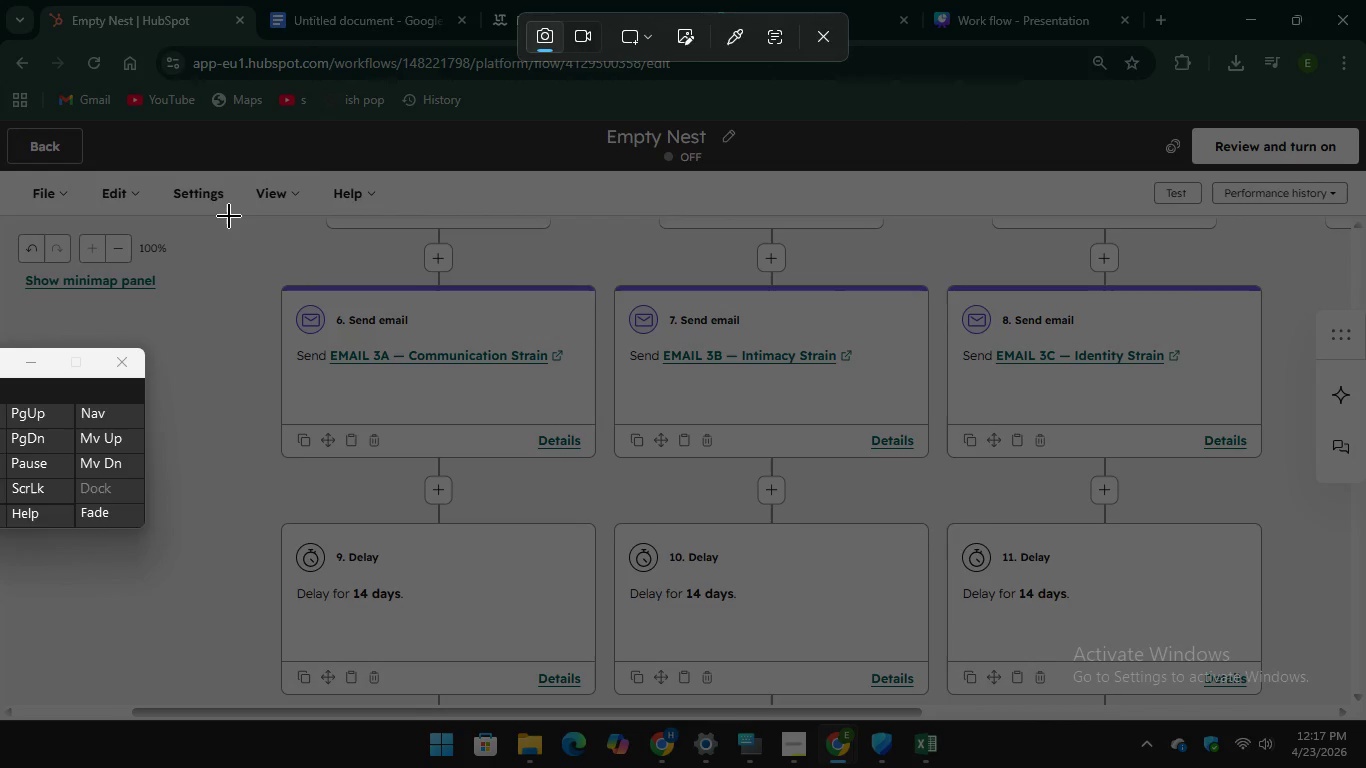 
left_click_drag(start_coordinate=[225, 207], to_coordinate=[1320, 708])
 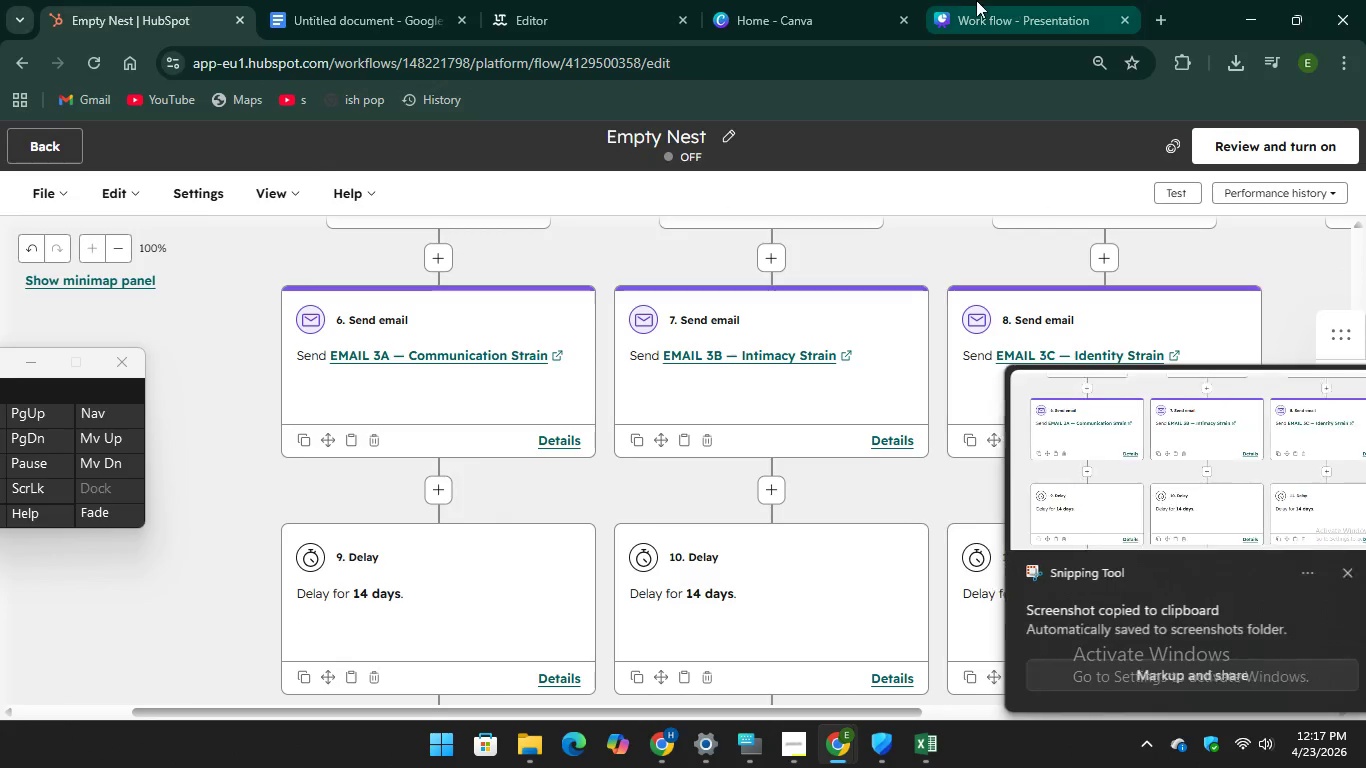 
left_click([975, 0])
 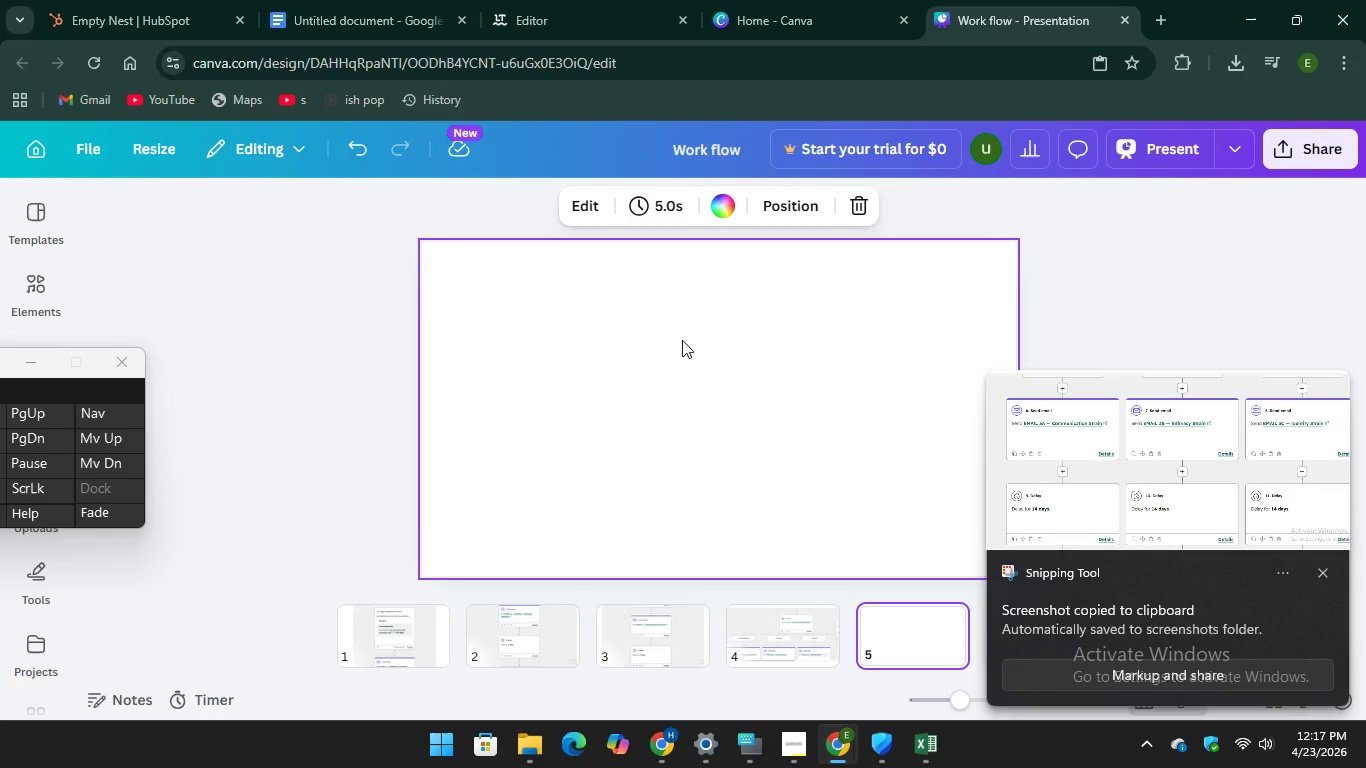 
right_click([682, 340])
 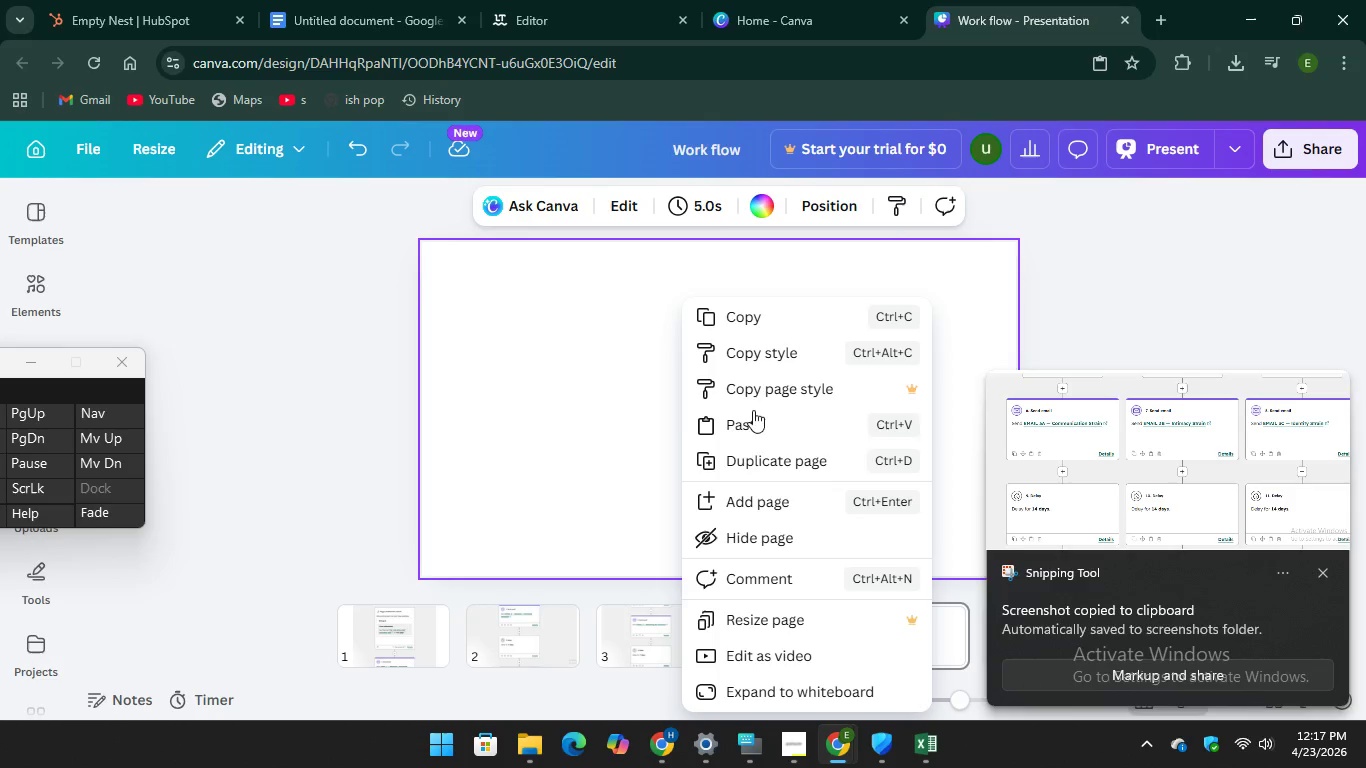 
left_click([747, 432])
 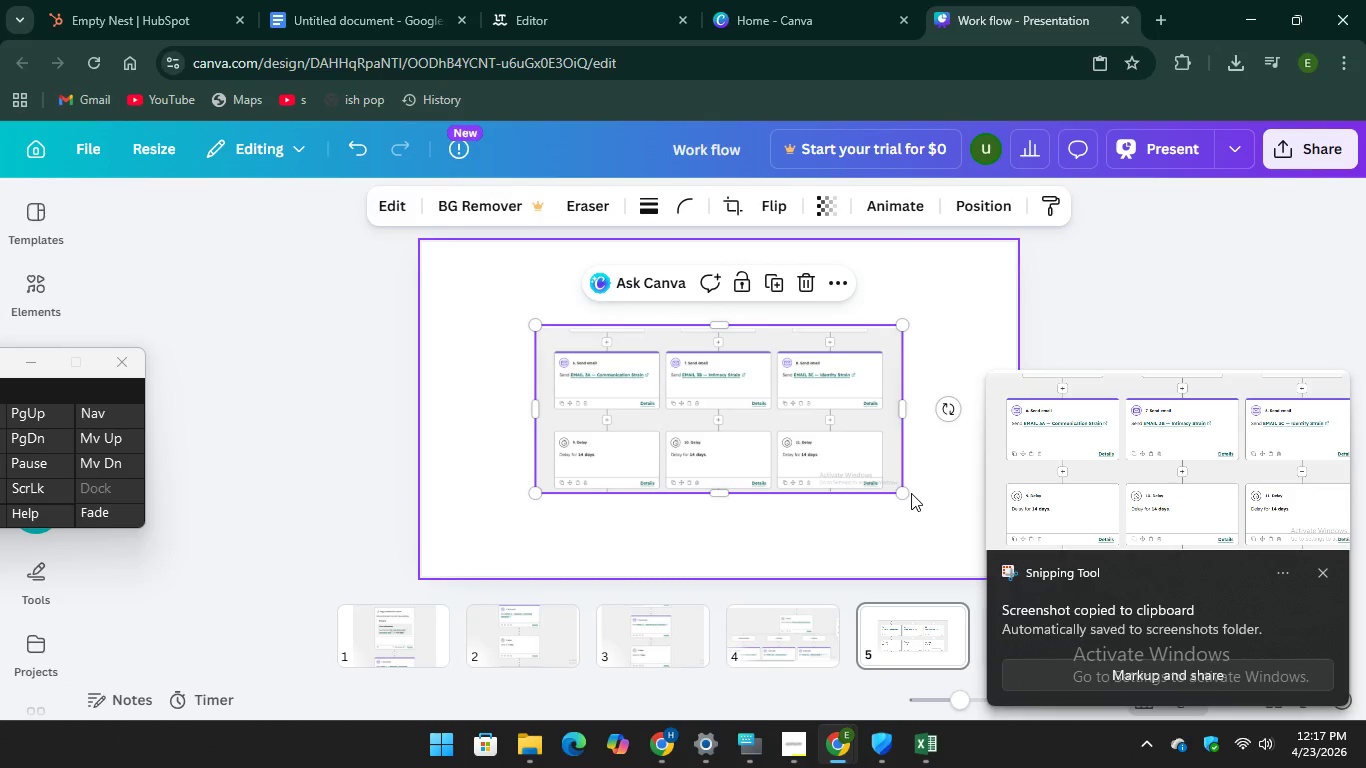 
left_click_drag(start_coordinate=[901, 493], to_coordinate=[1003, 574])
 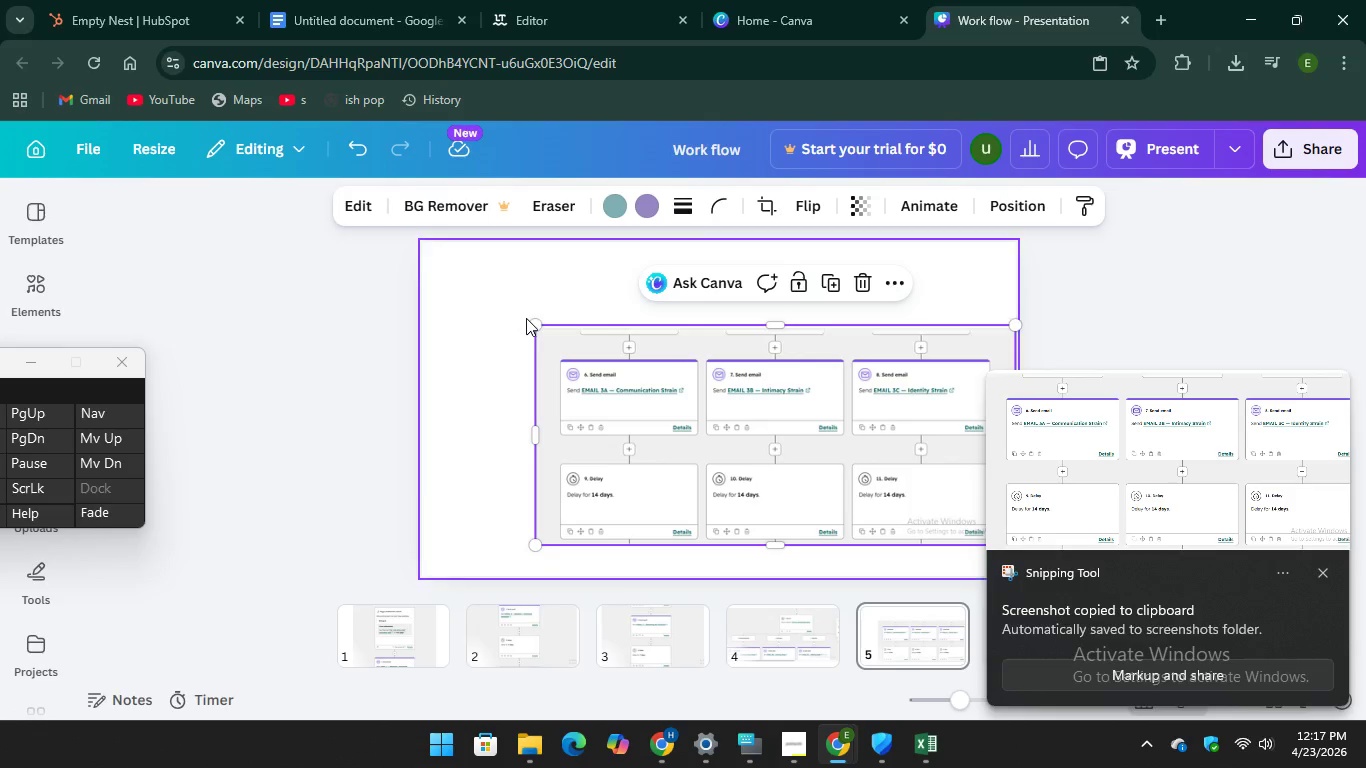 
wait(5.58)
 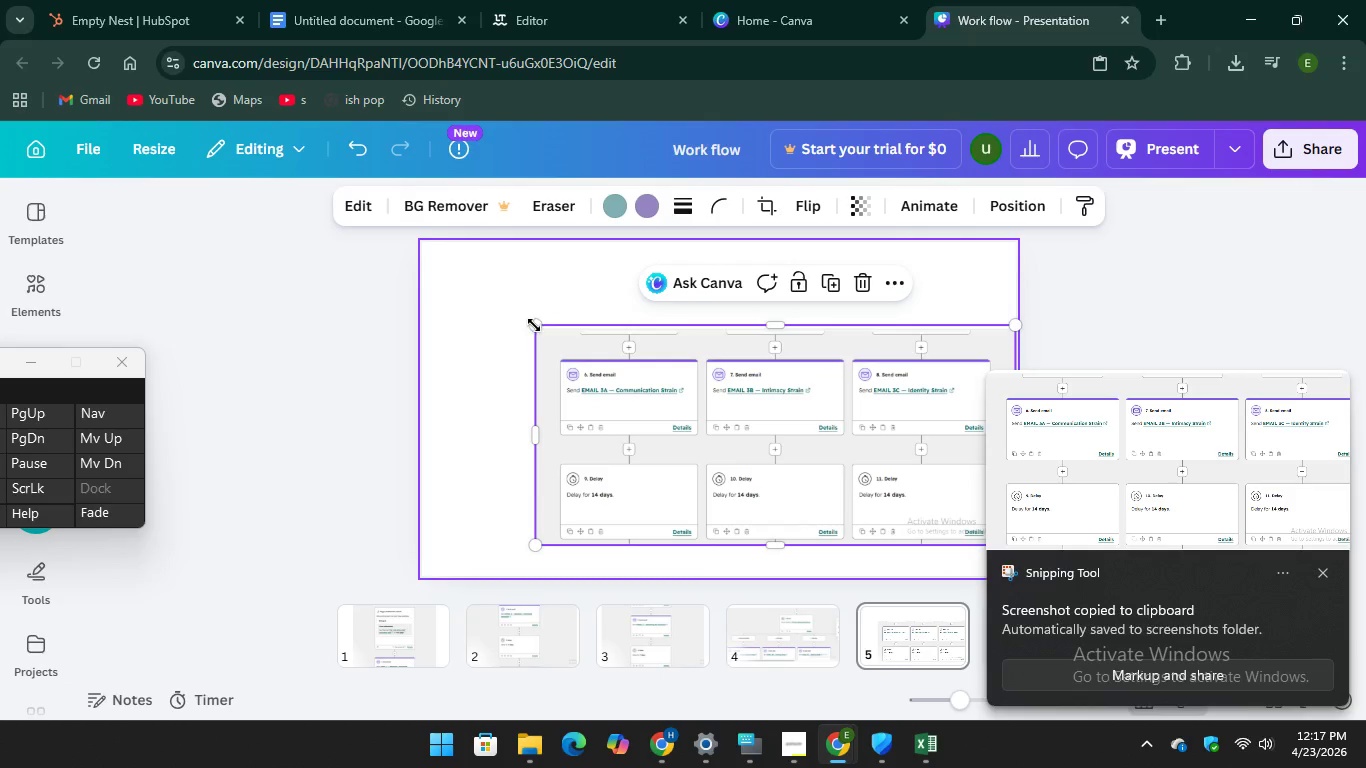 
left_click_drag(start_coordinate=[538, 328], to_coordinate=[375, 300])
 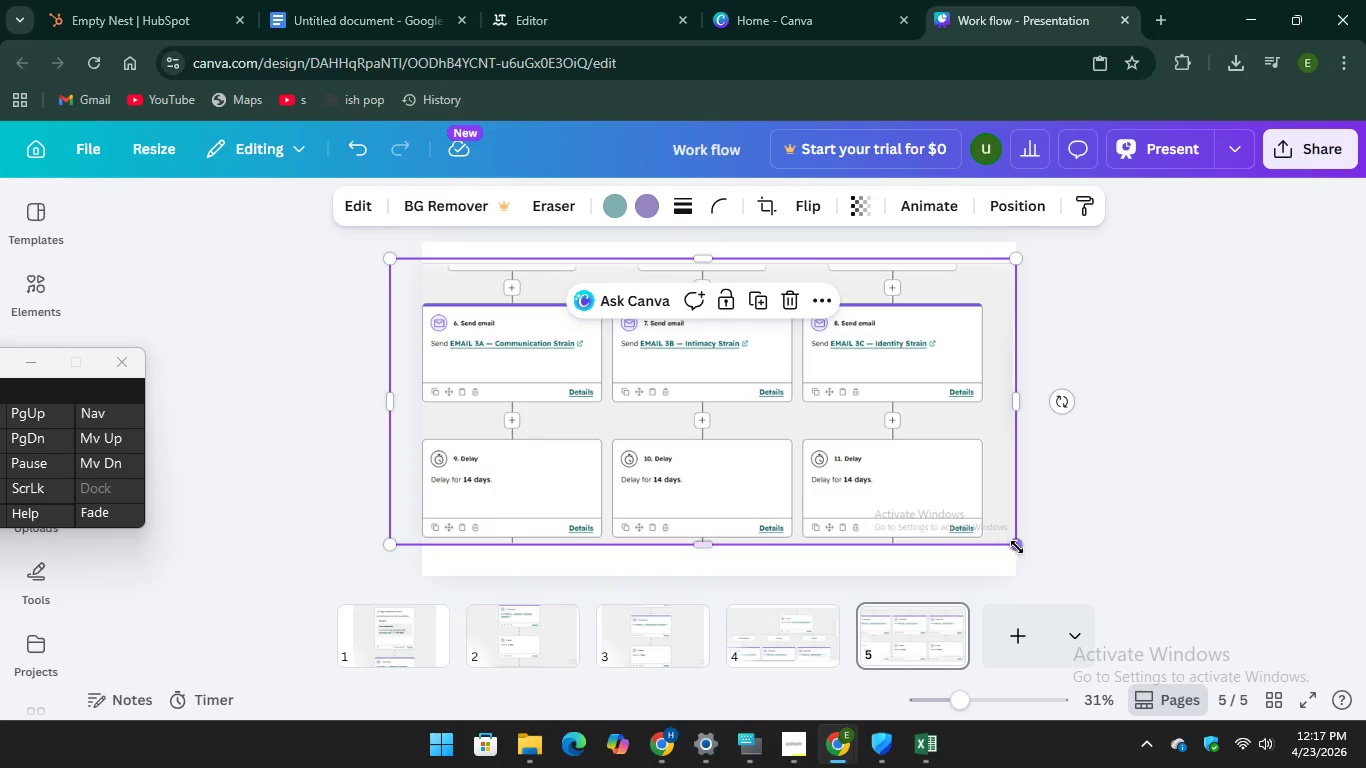 
left_click_drag(start_coordinate=[1018, 545], to_coordinate=[1029, 563])
 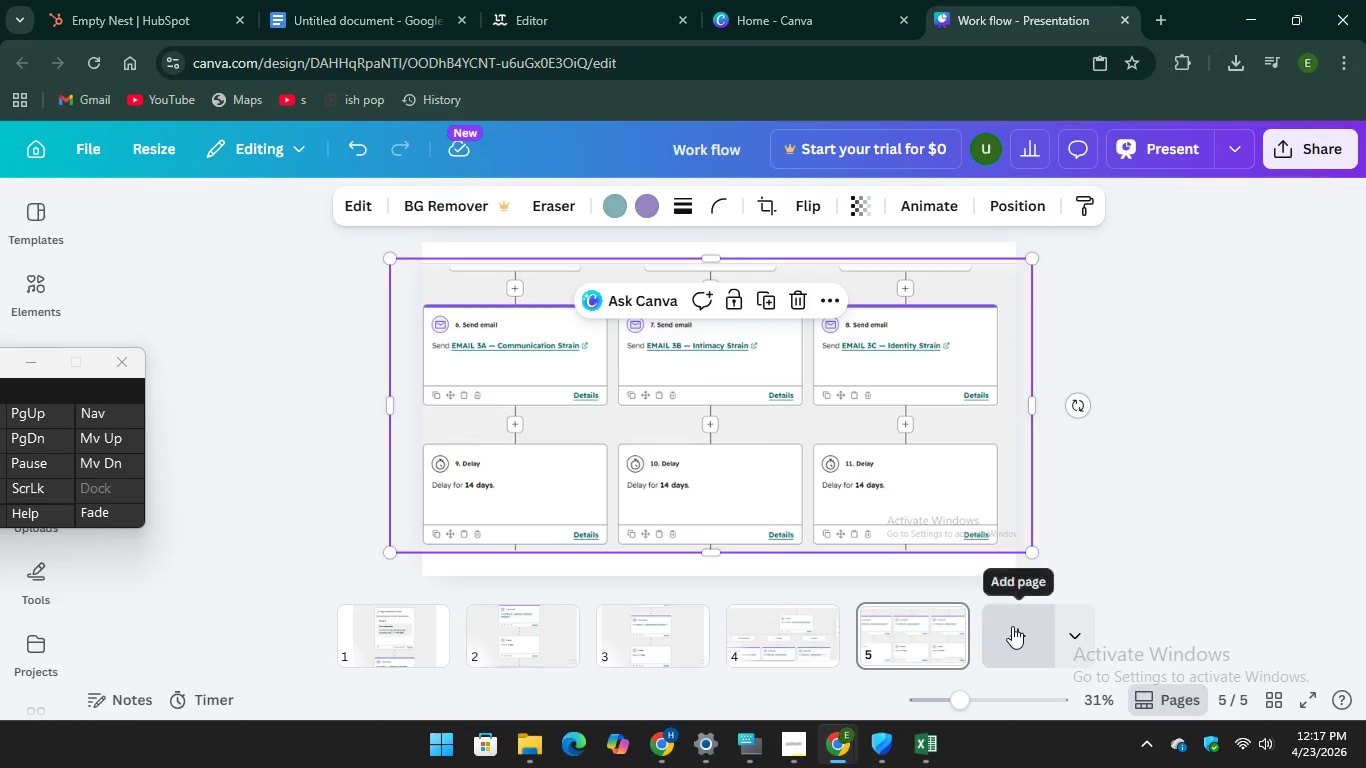 
left_click([1012, 626])
 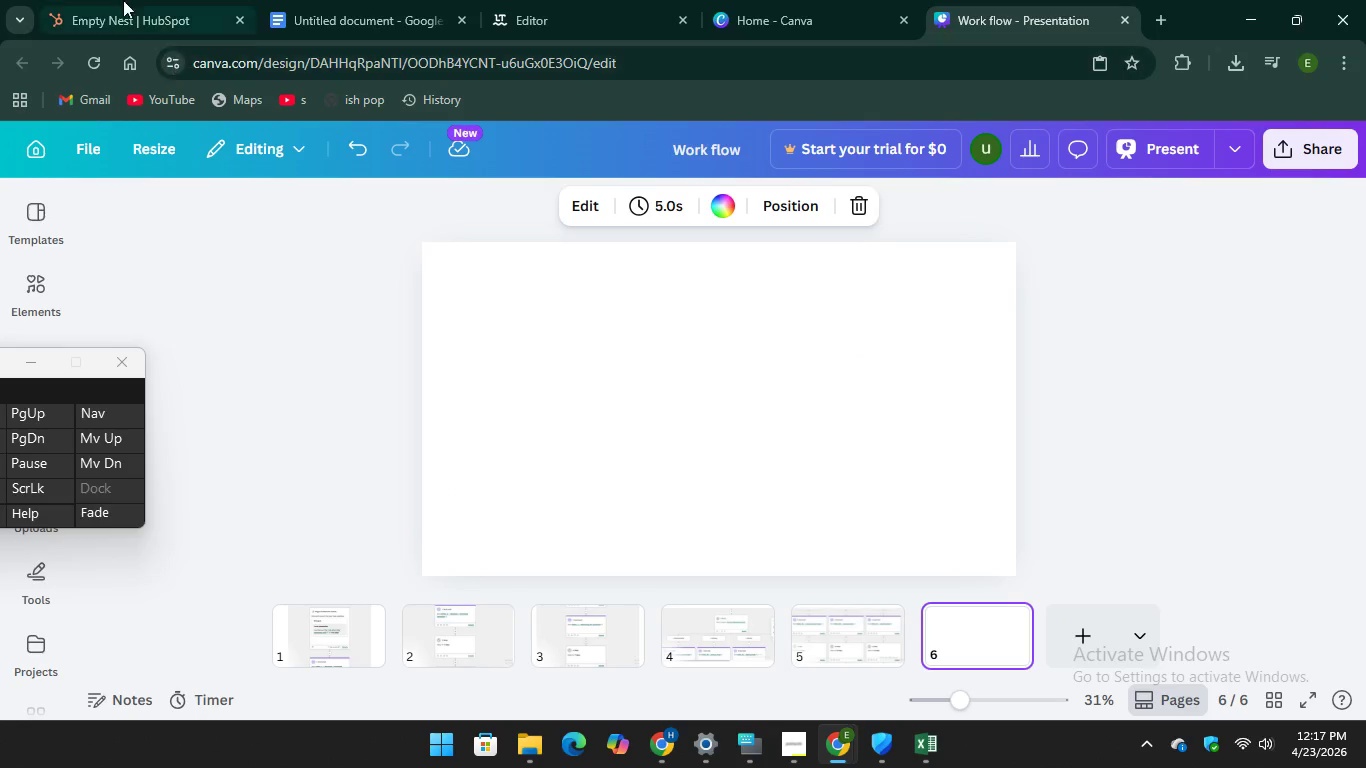 
left_click([118, 0])
 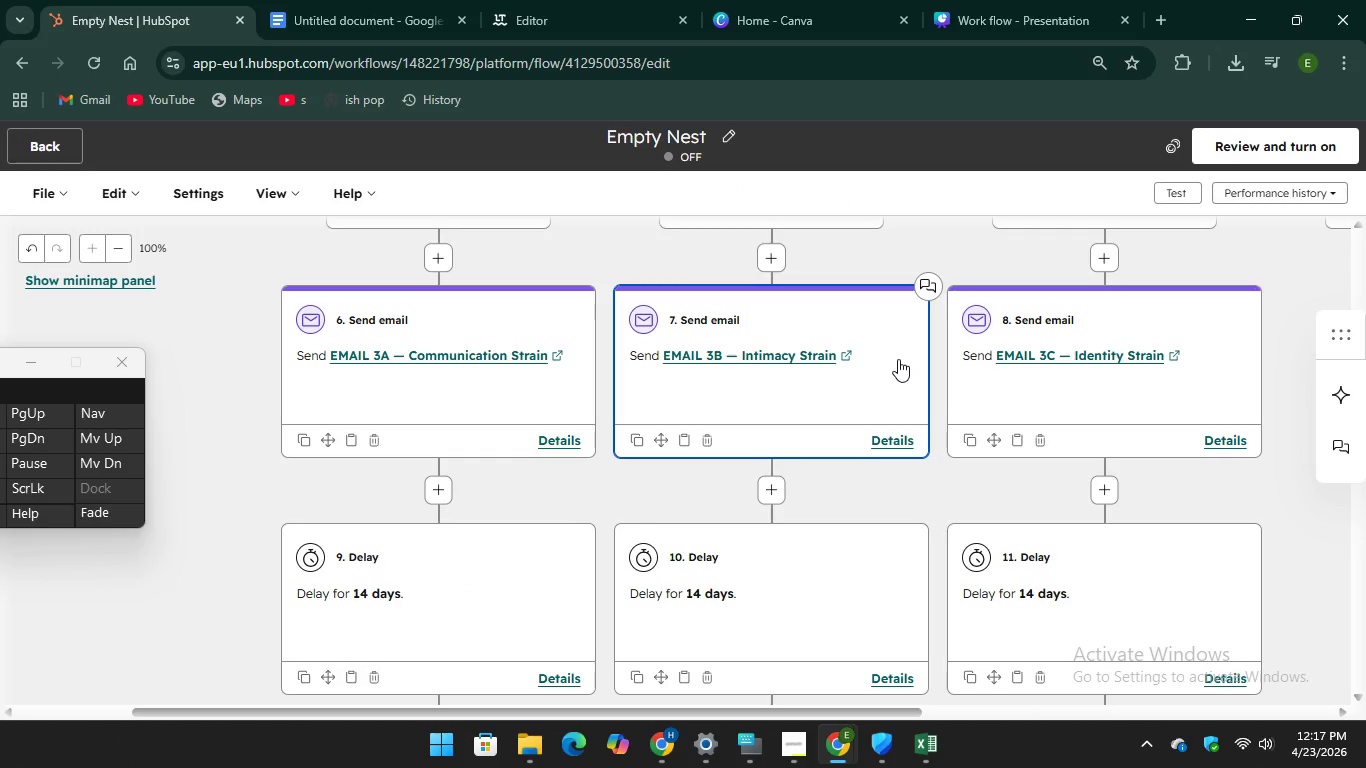 
scroll: coordinate [898, 359], scroll_direction: down, amount: 4.0
 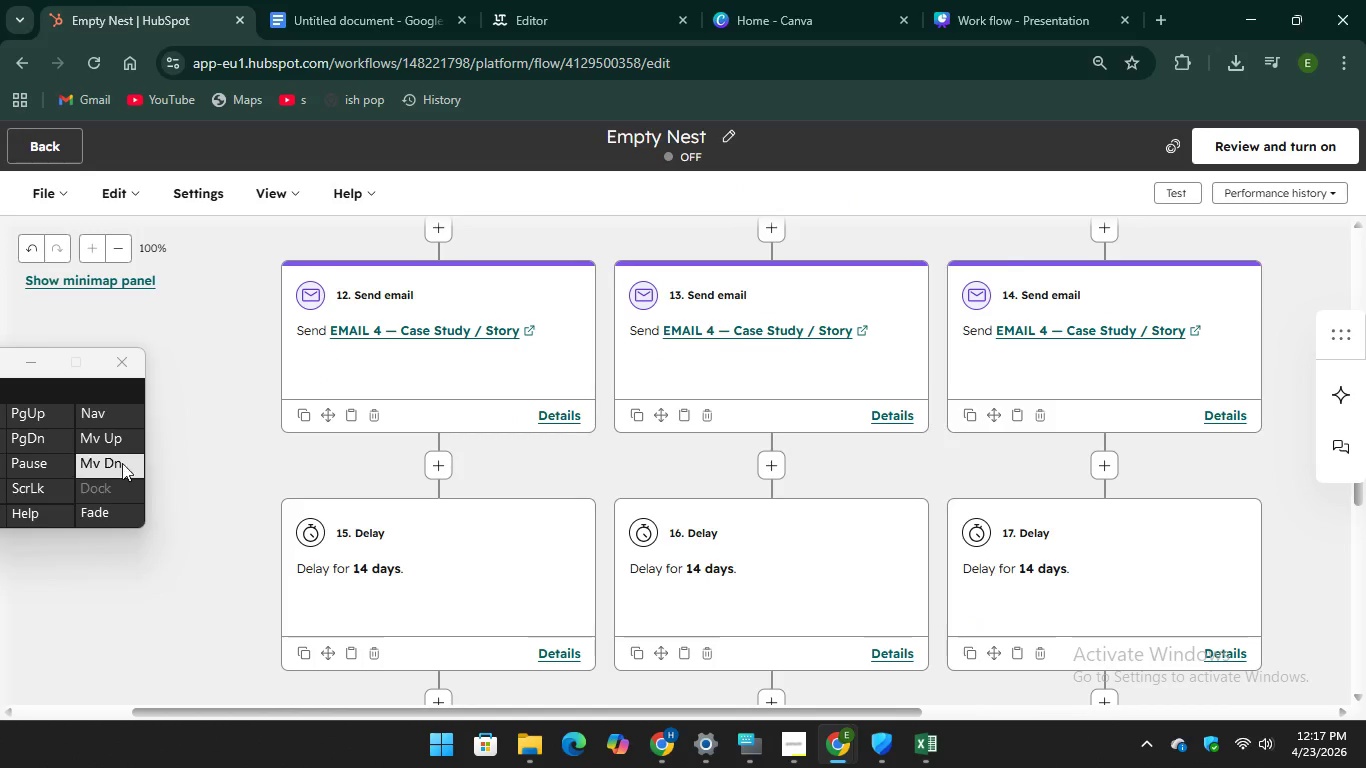 
key(PrintScreen)
 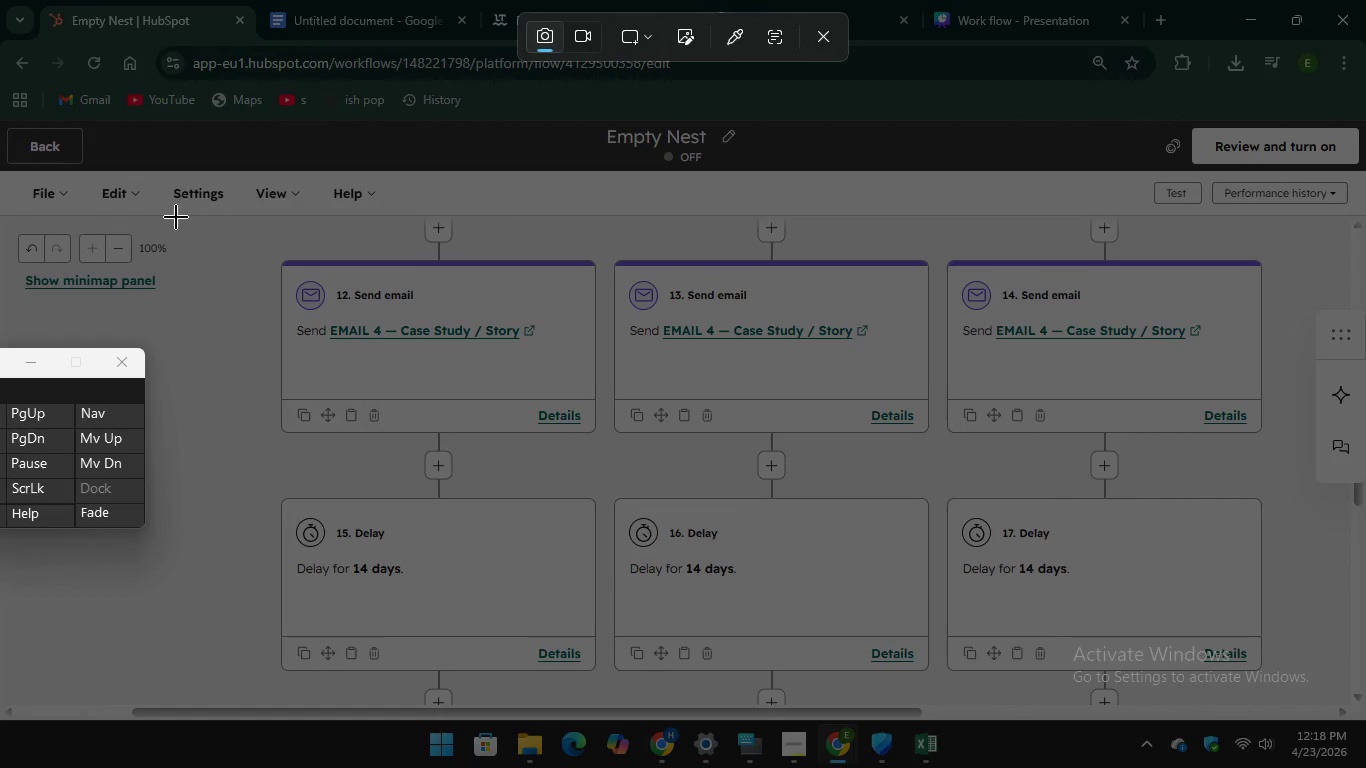 
left_click_drag(start_coordinate=[168, 214], to_coordinate=[1346, 721])
 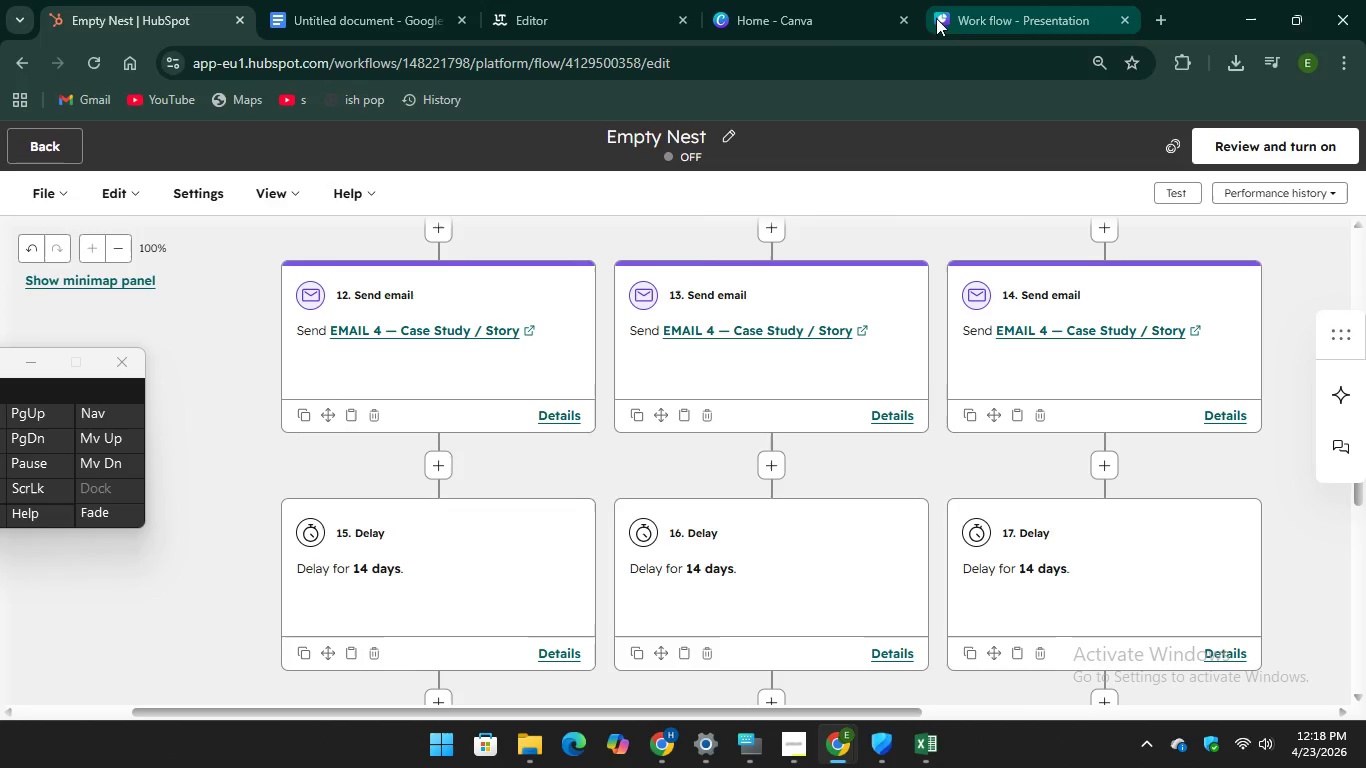 
left_click([963, 15])
 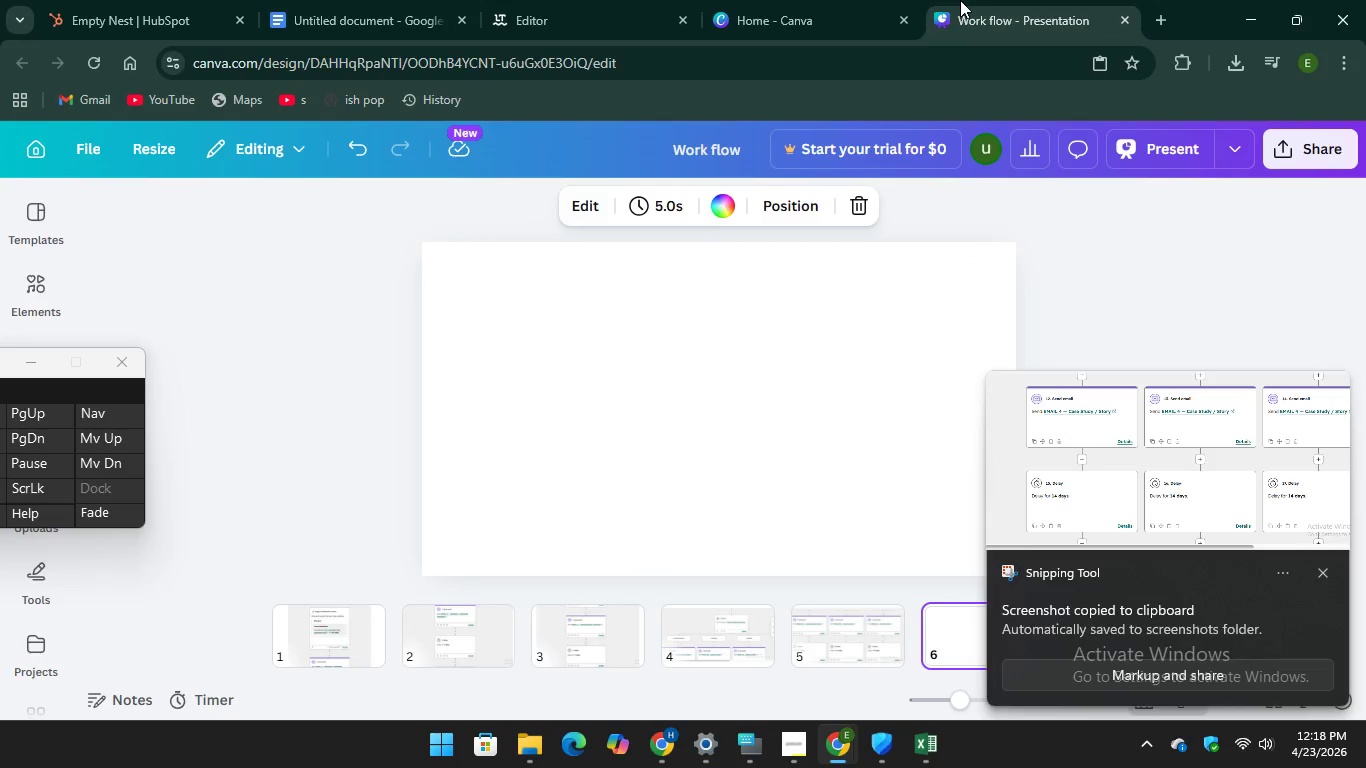 
left_click([959, 3])
 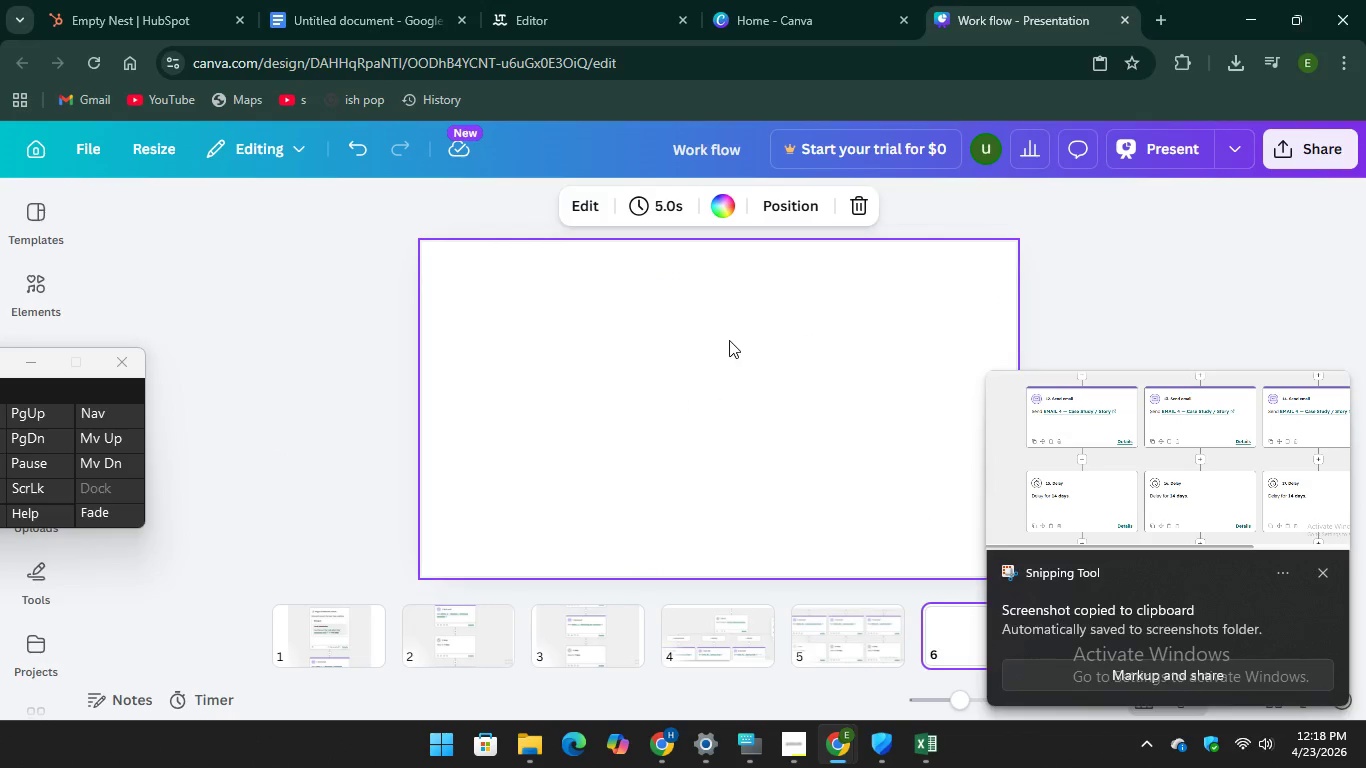 
right_click([729, 340])
 